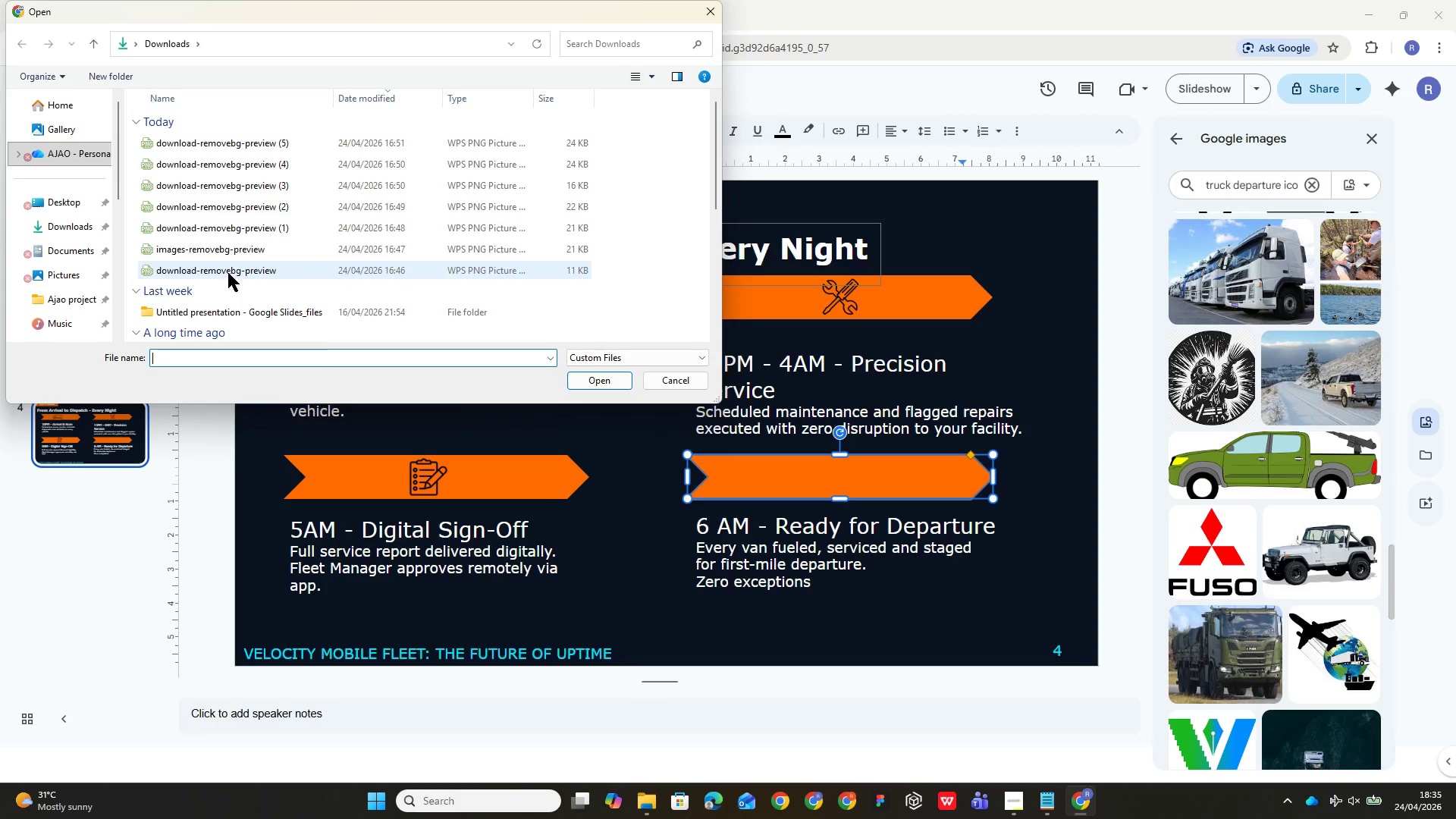 
wait(5.97)
 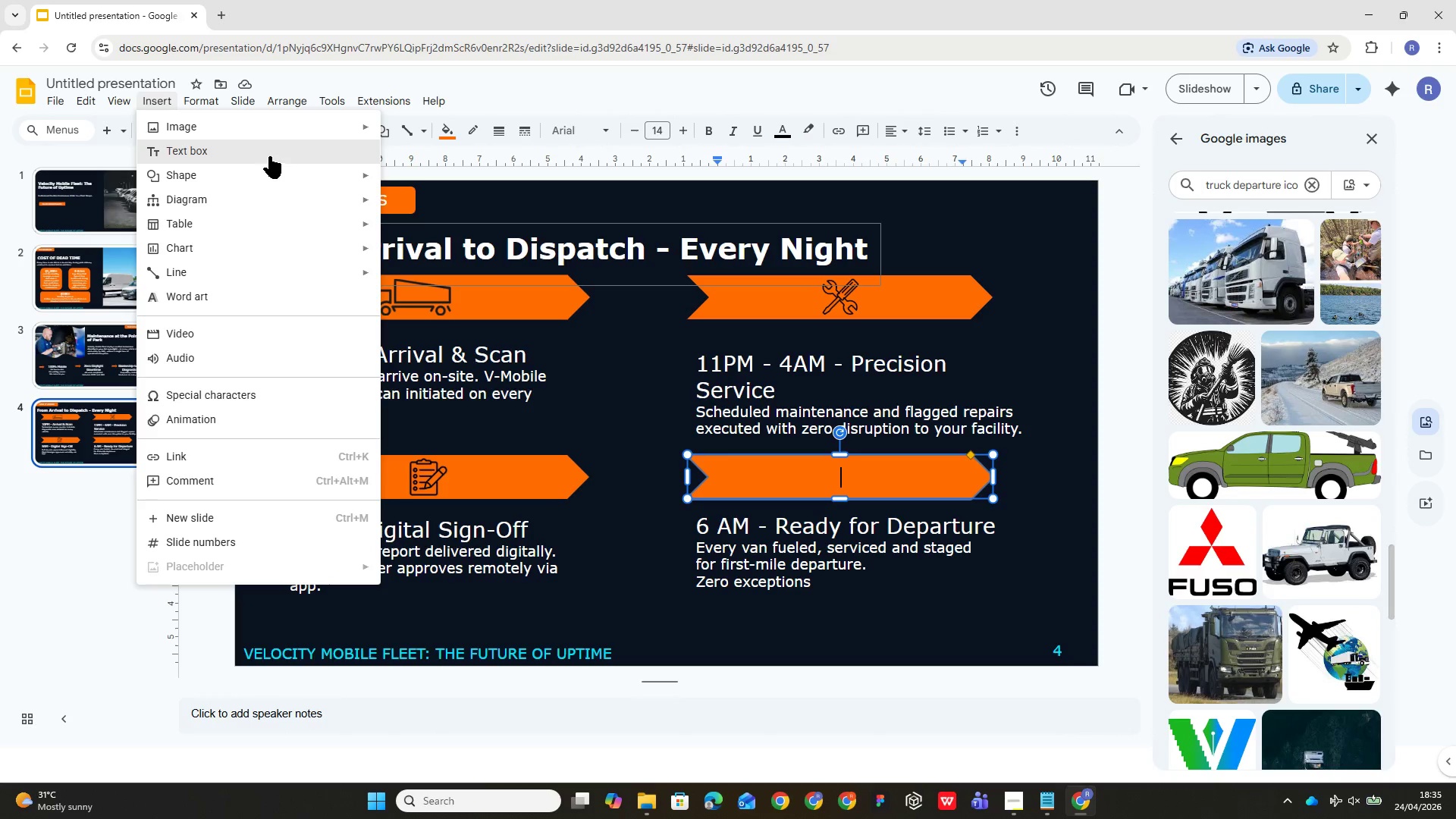 
double_click([228, 270])
 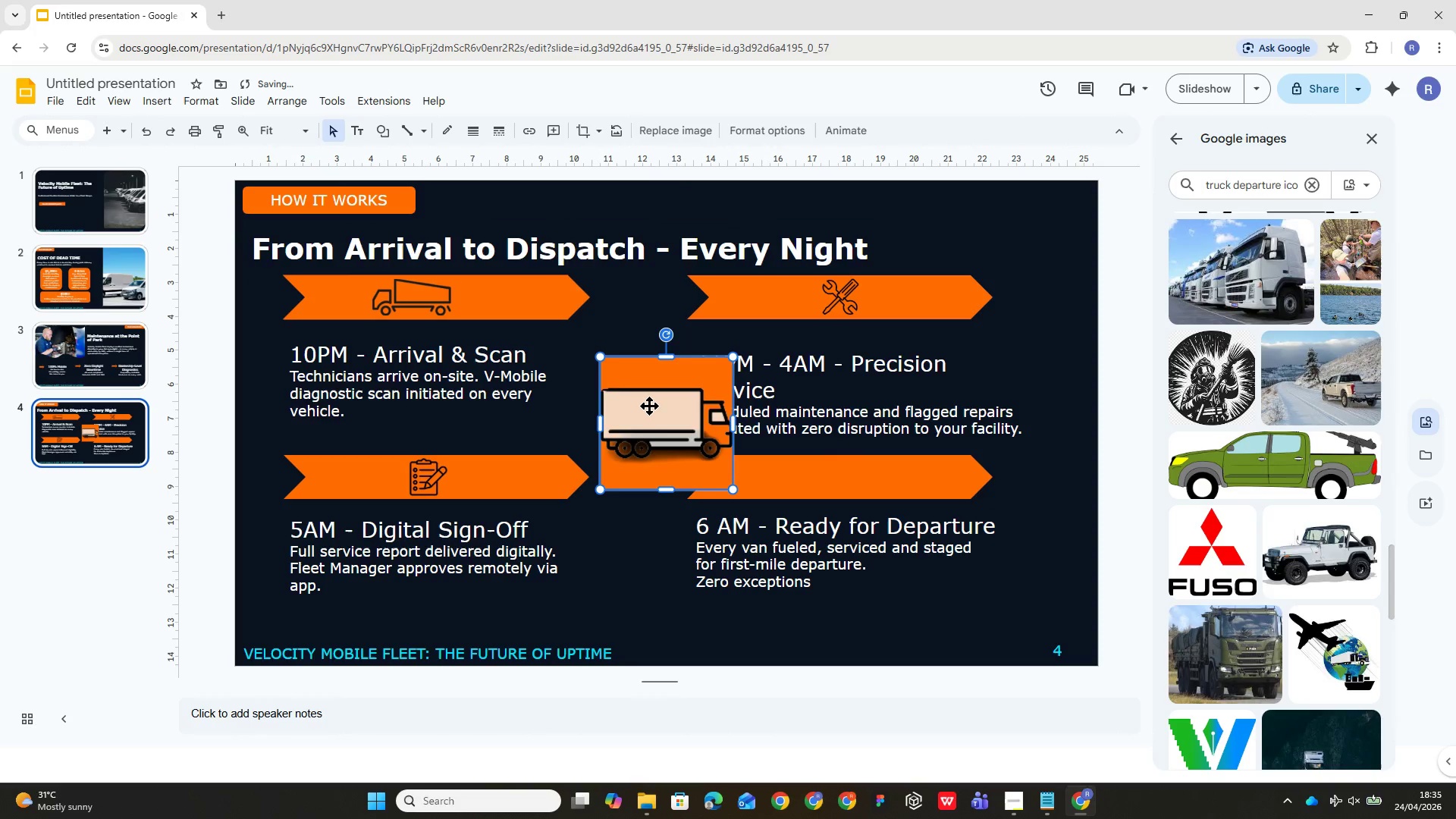 
left_click_drag(start_coordinate=[645, 406], to_coordinate=[805, 470])
 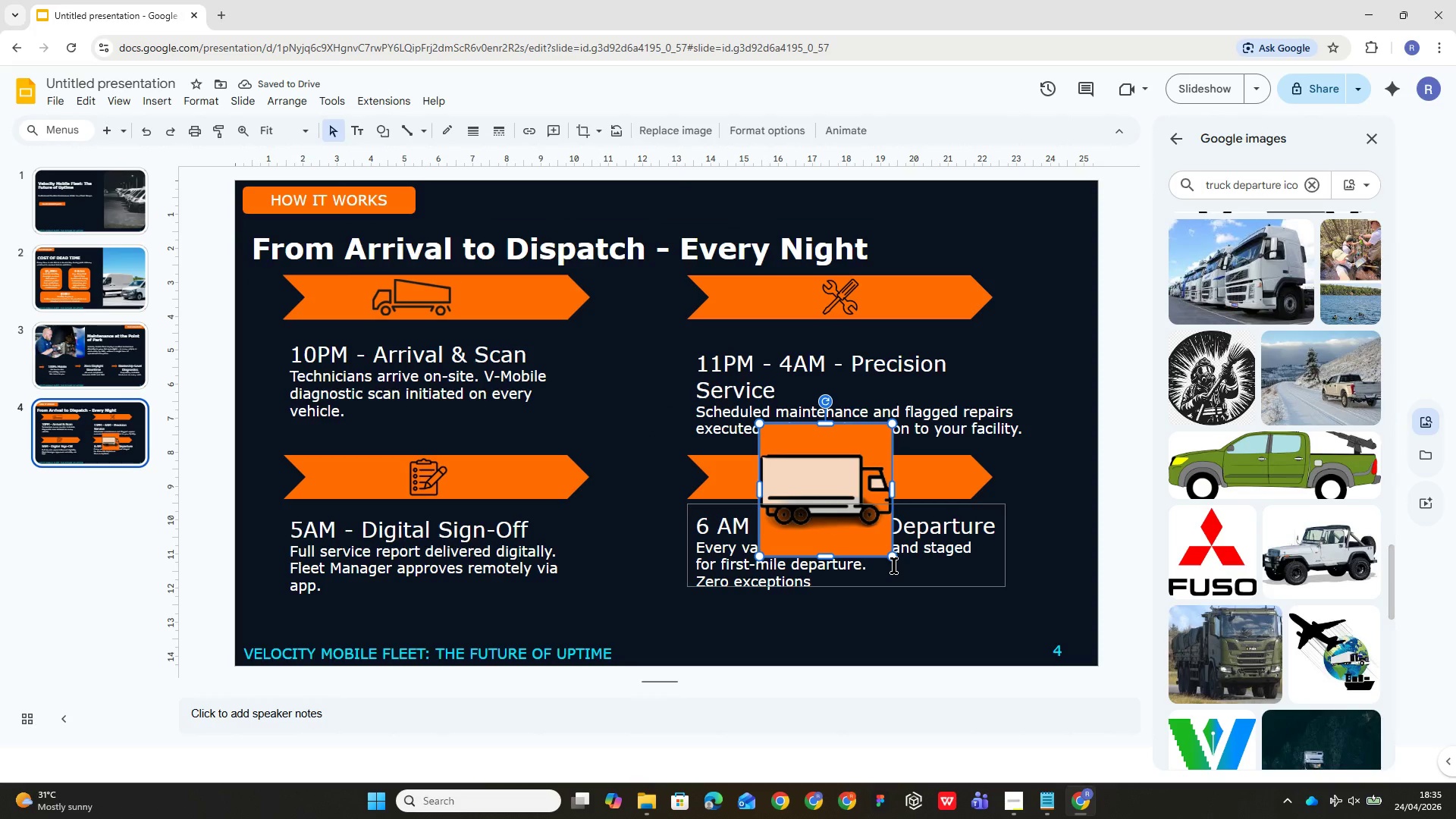 
hold_key(key=ShiftLeft, duration=0.77)
 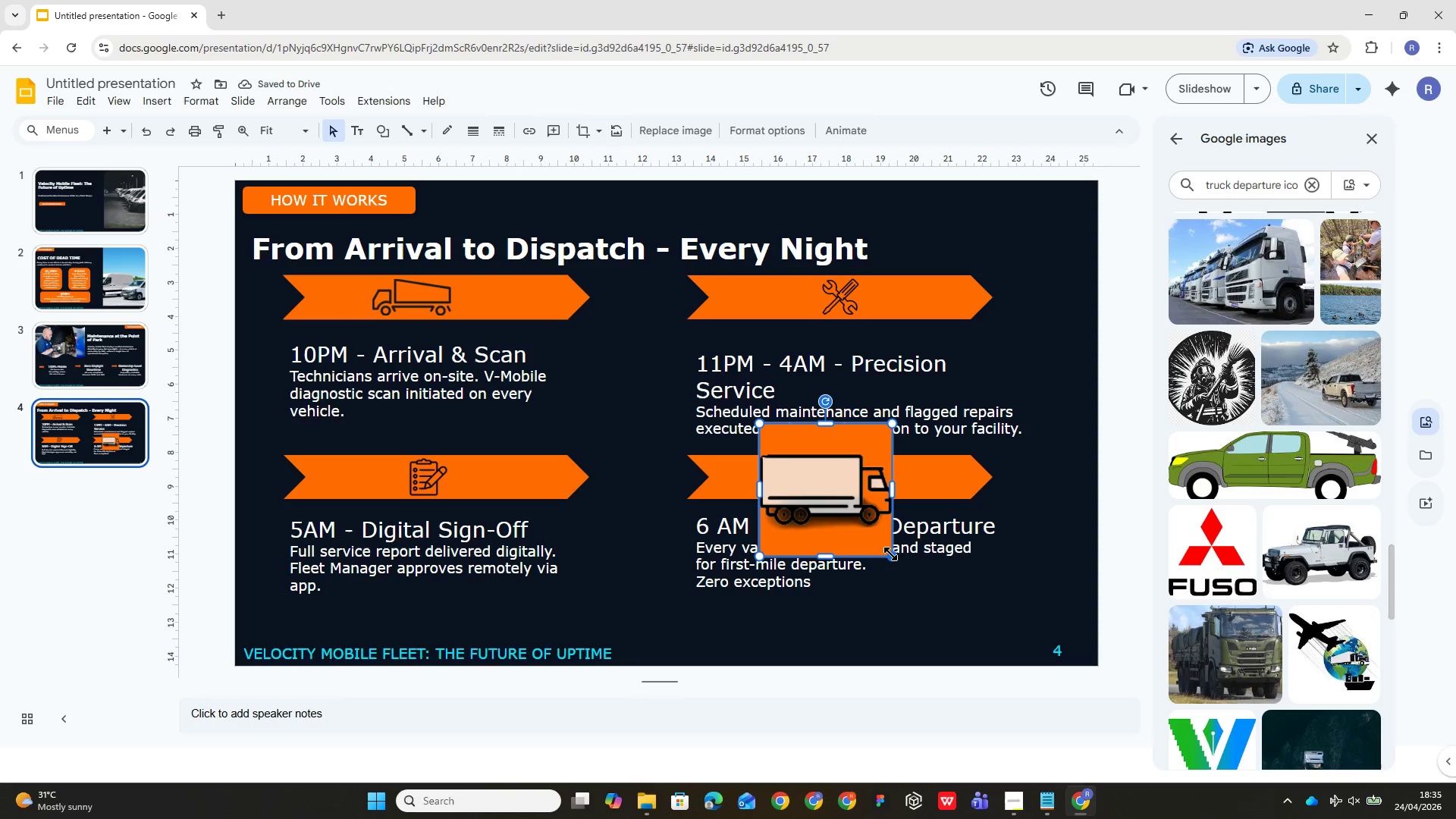 
hold_key(key=ShiftLeft, duration=2.31)
left_click_drag(start_coordinate=[891, 558], to_coordinate=[833, 451])
 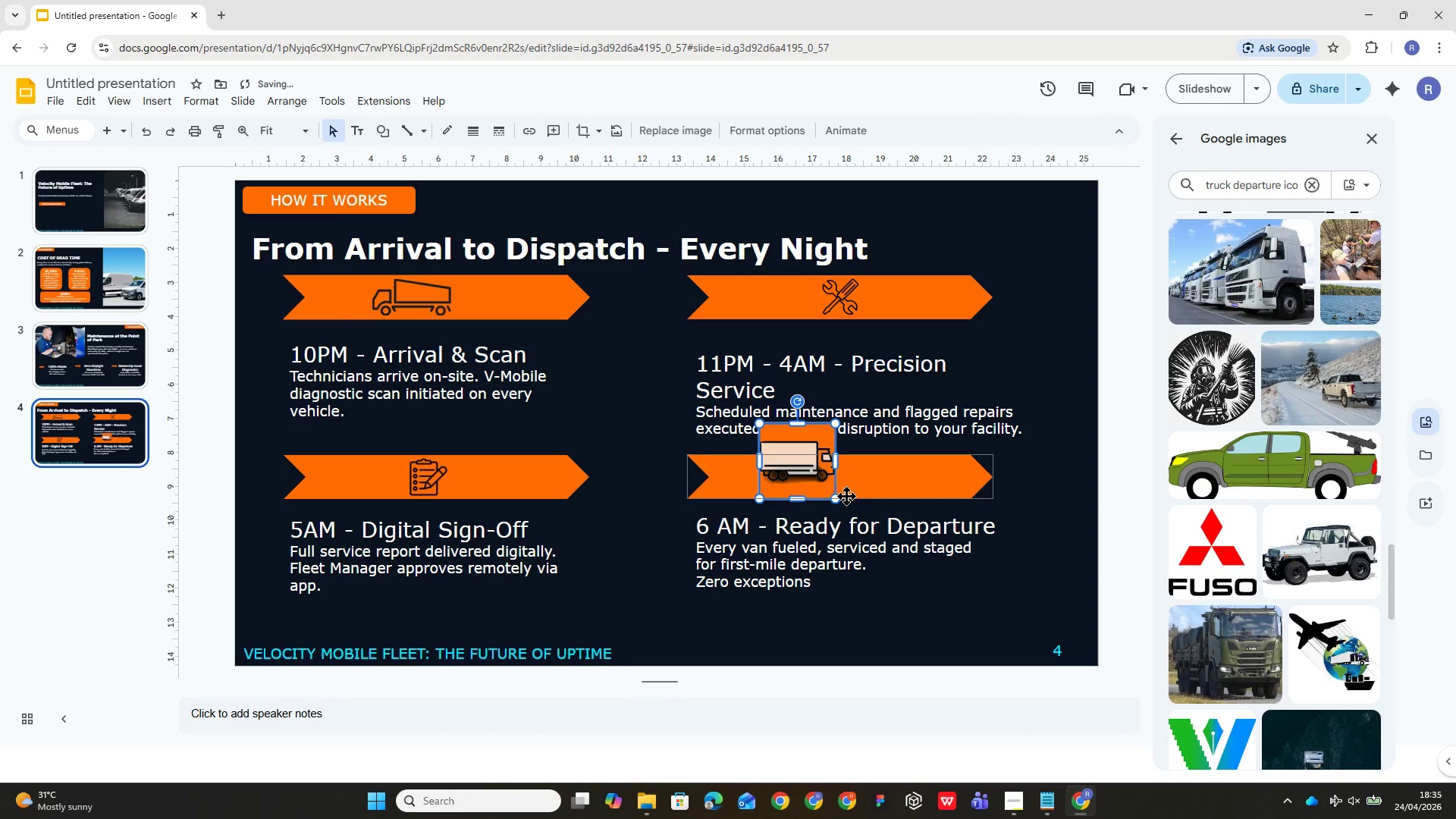 
hold_key(key=ShiftLeft, duration=1.14)
left_click_drag(start_coordinate=[835, 500], to_coordinate=[800, 467])
 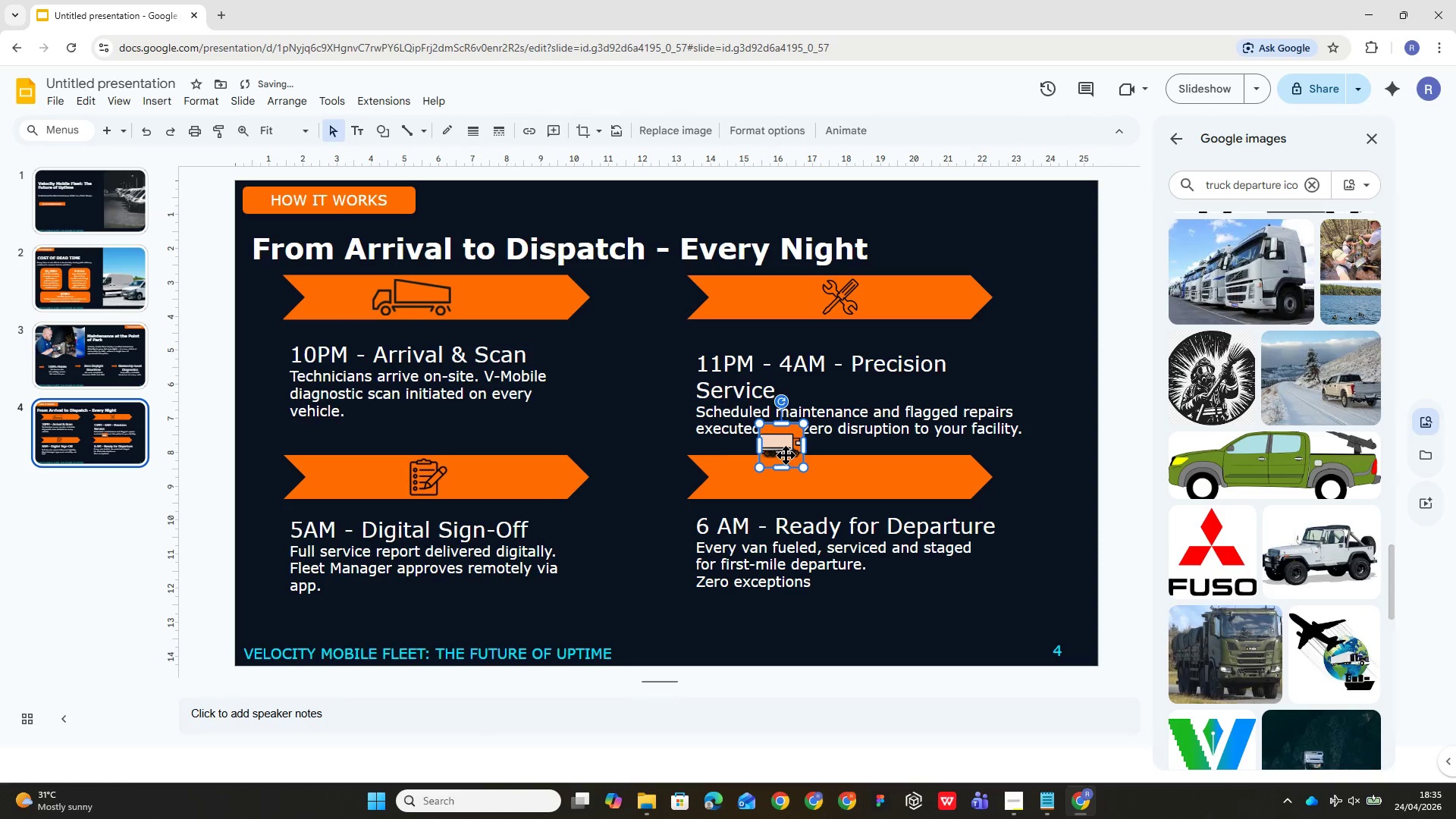 
left_click_drag(start_coordinate=[784, 452], to_coordinate=[833, 484])
 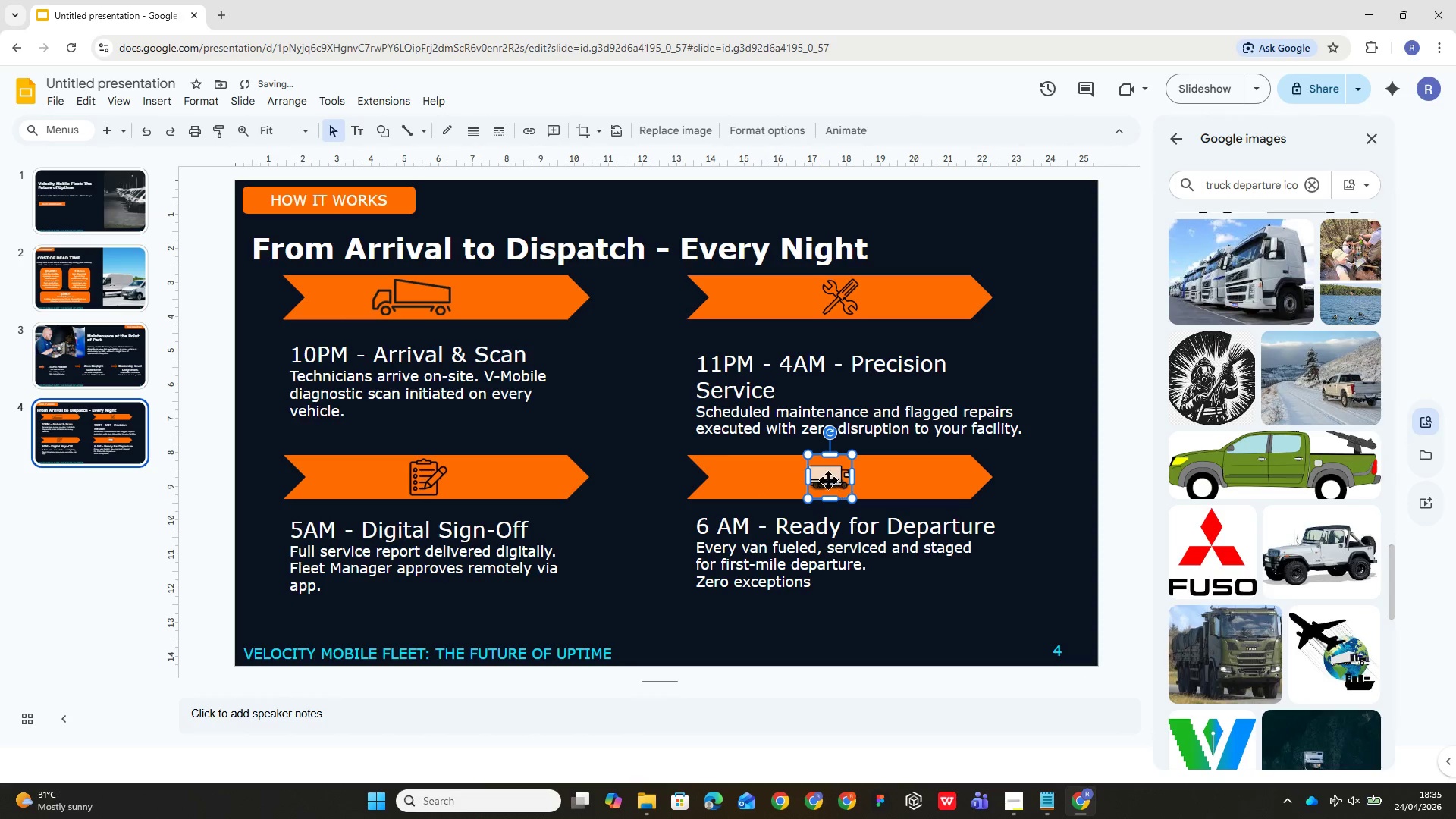 
left_click_drag(start_coordinate=[827, 479], to_coordinate=[836, 477])
 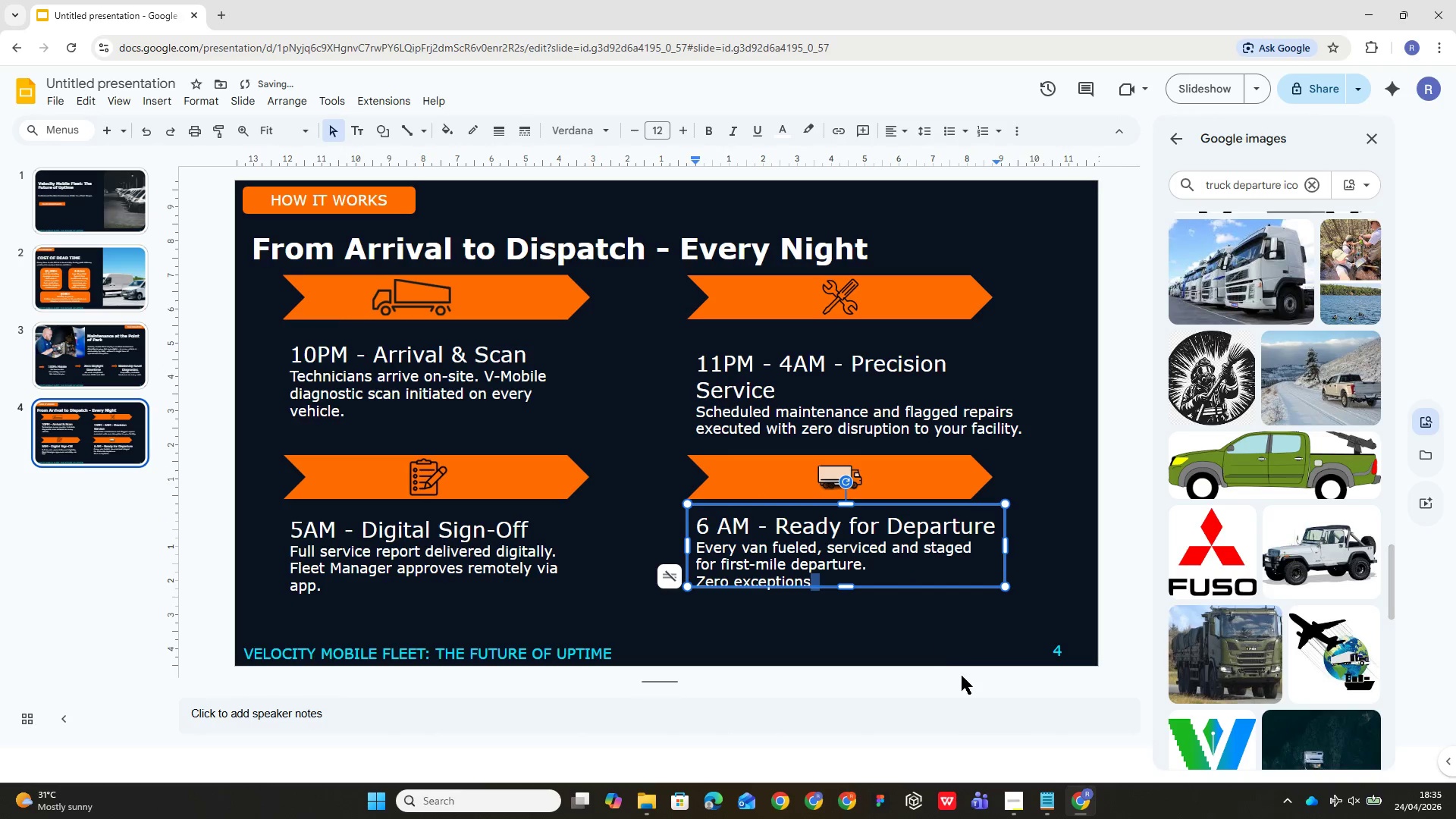 
left_click([924, 644])
 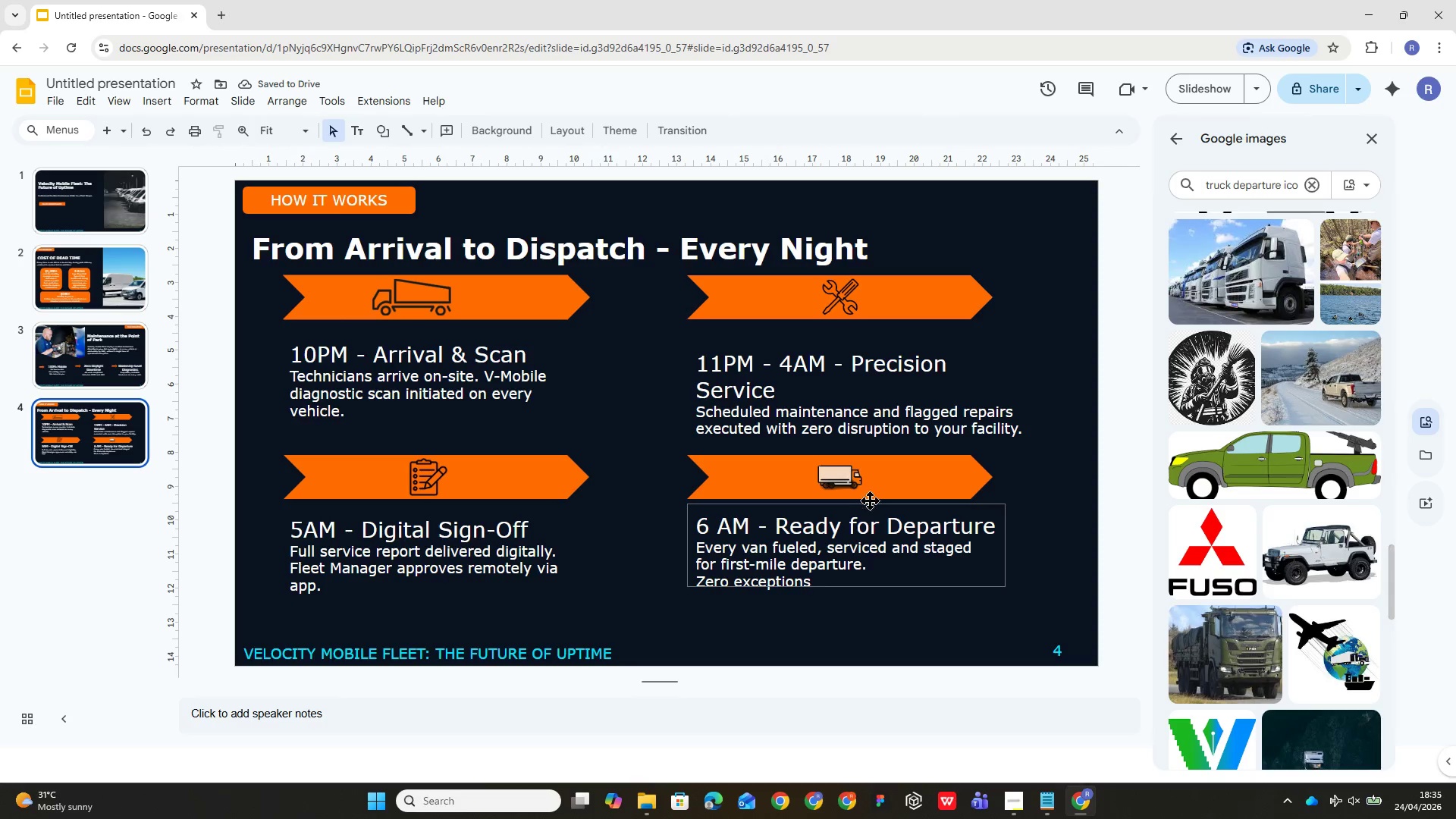 
left_click([845, 476])
 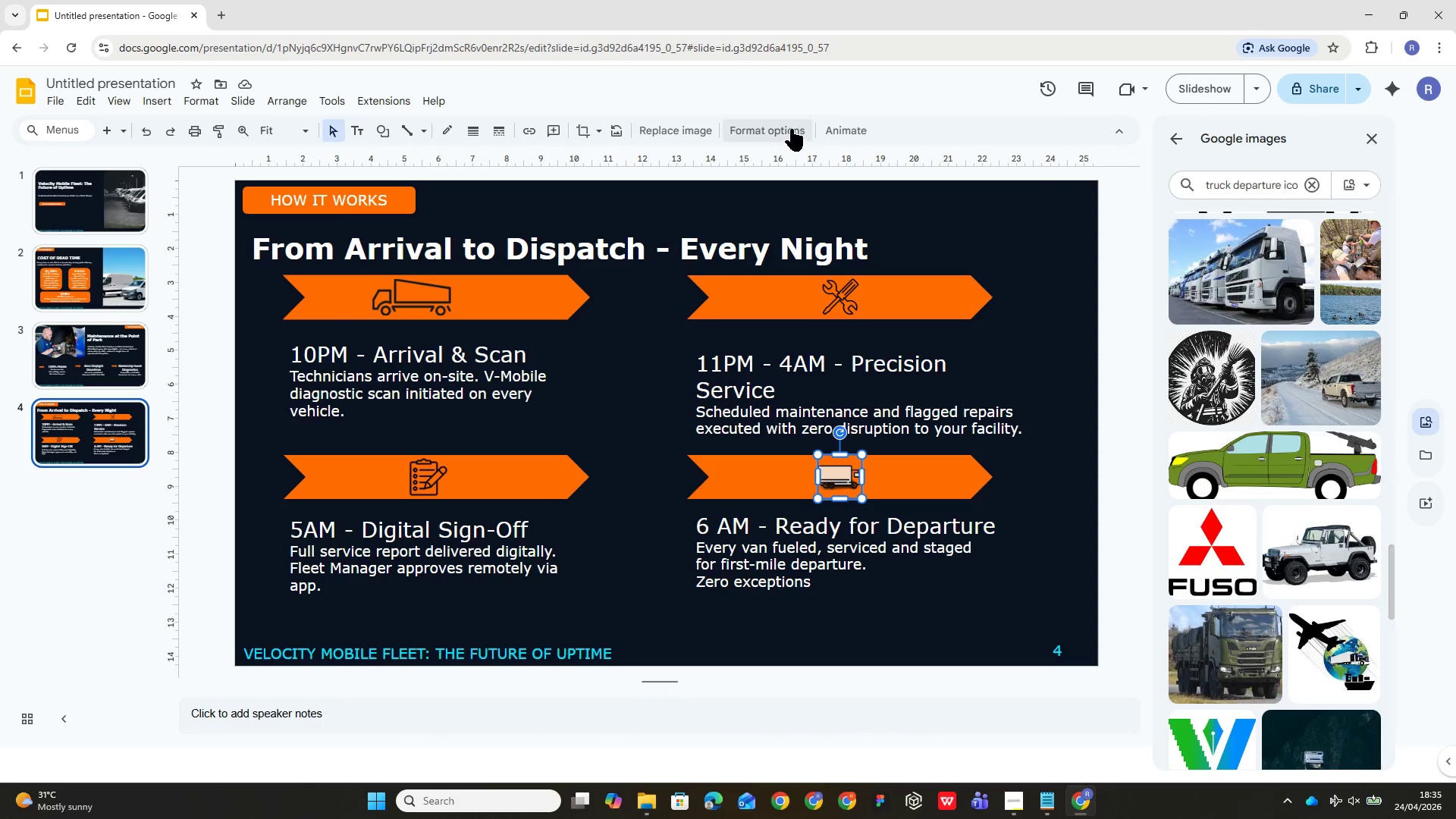 
wait(7.06)
 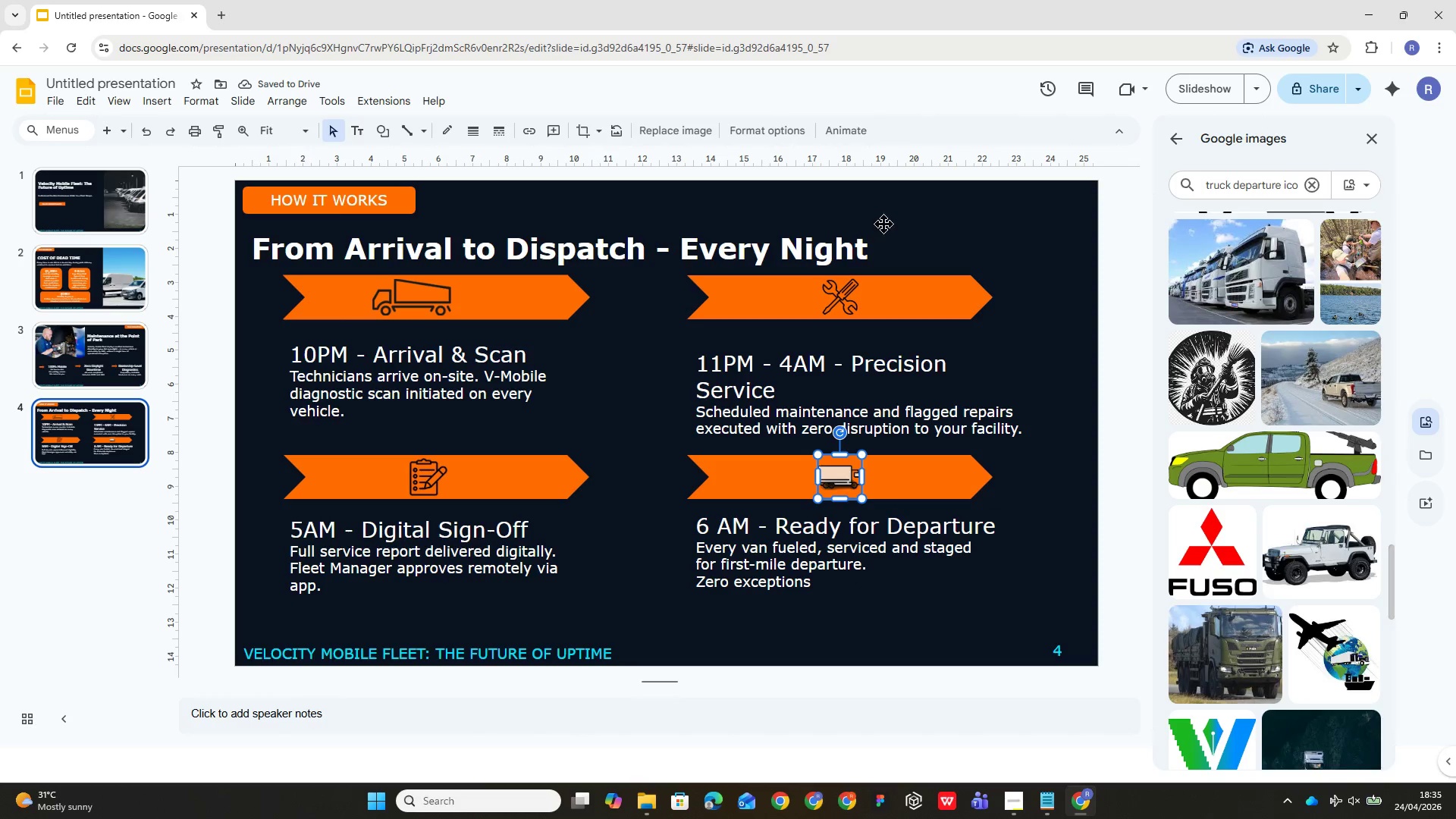 
left_click([1201, 309])
 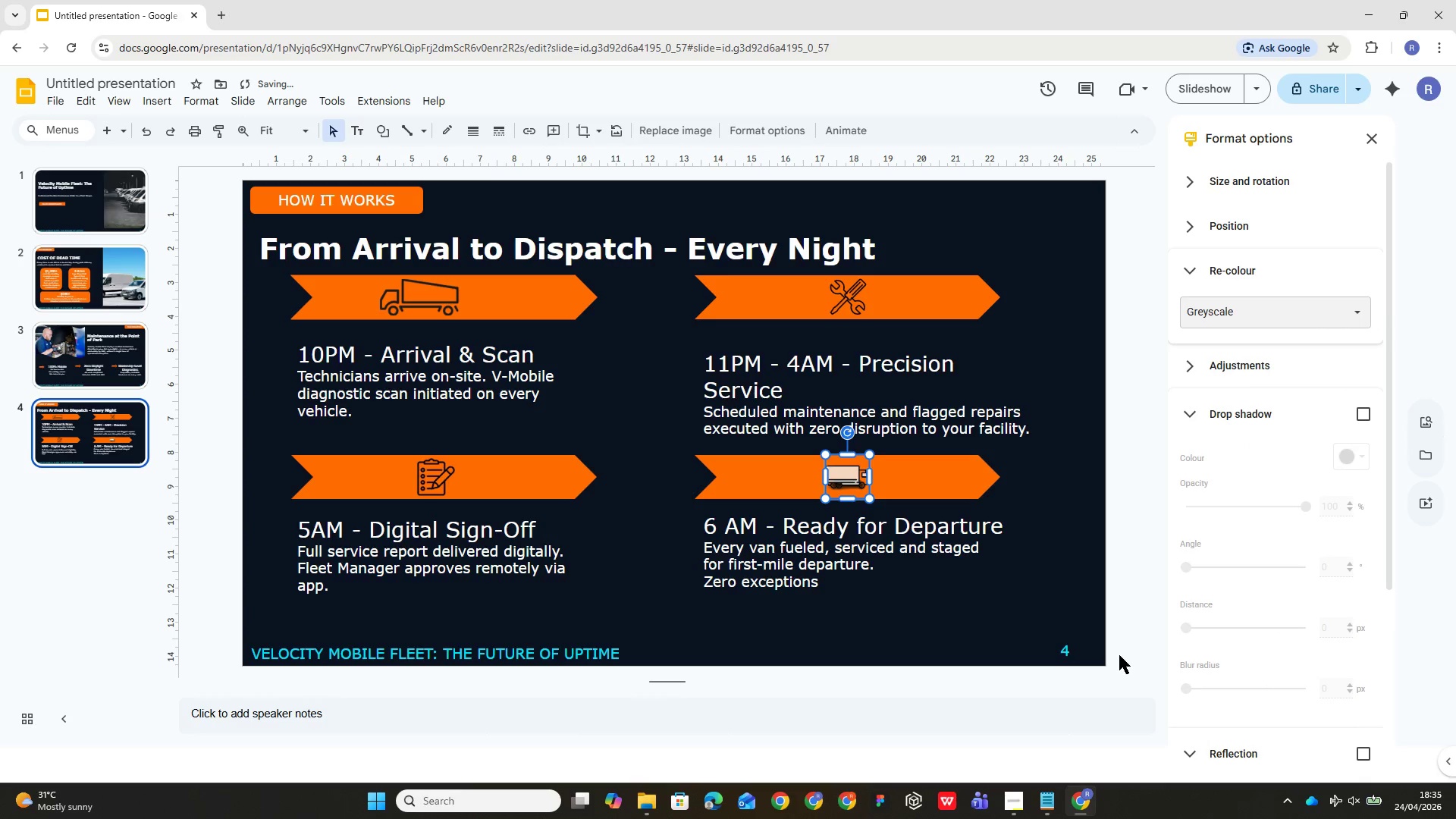 
wait(5.67)
 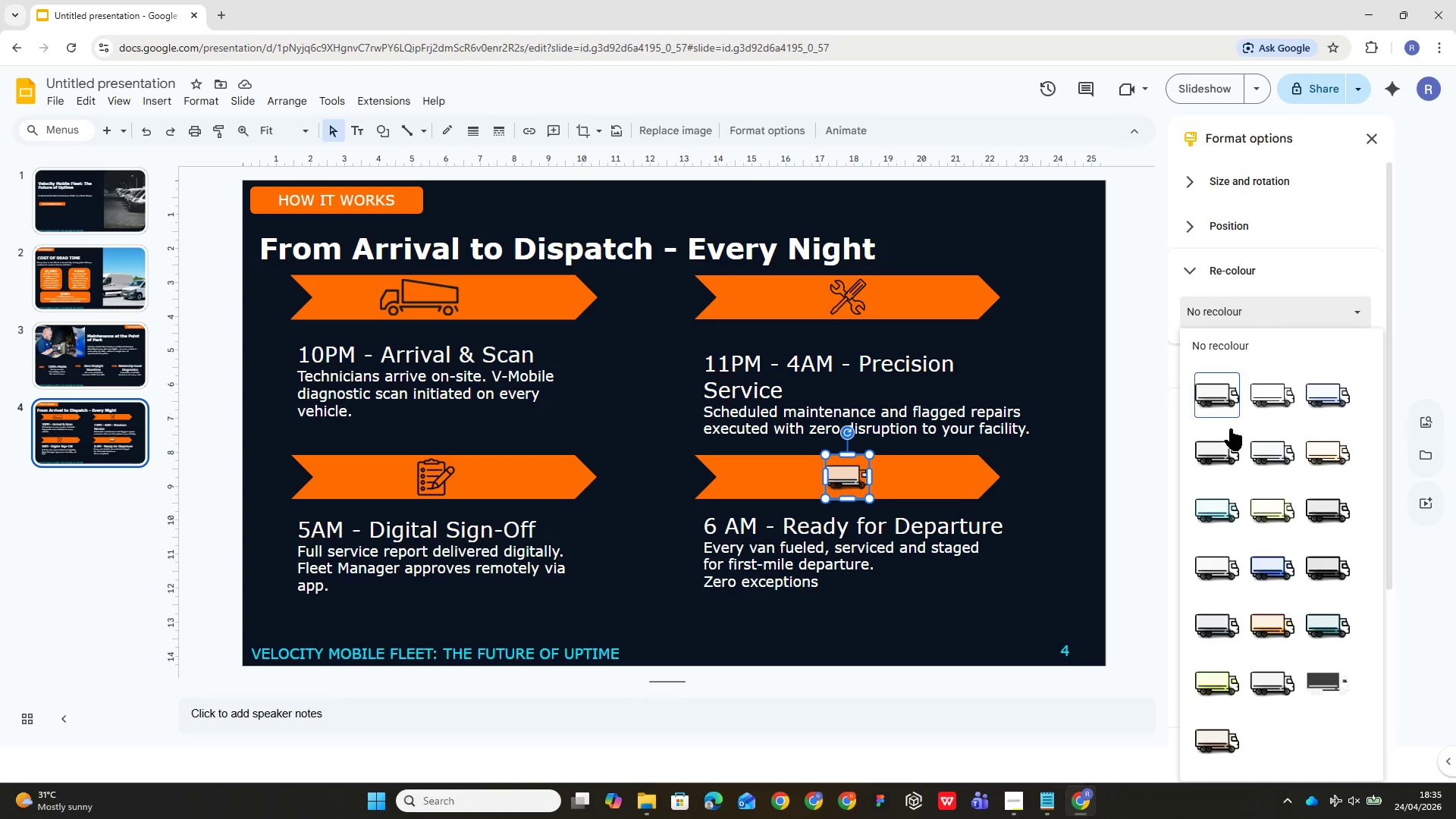 
left_click([1029, 610])
 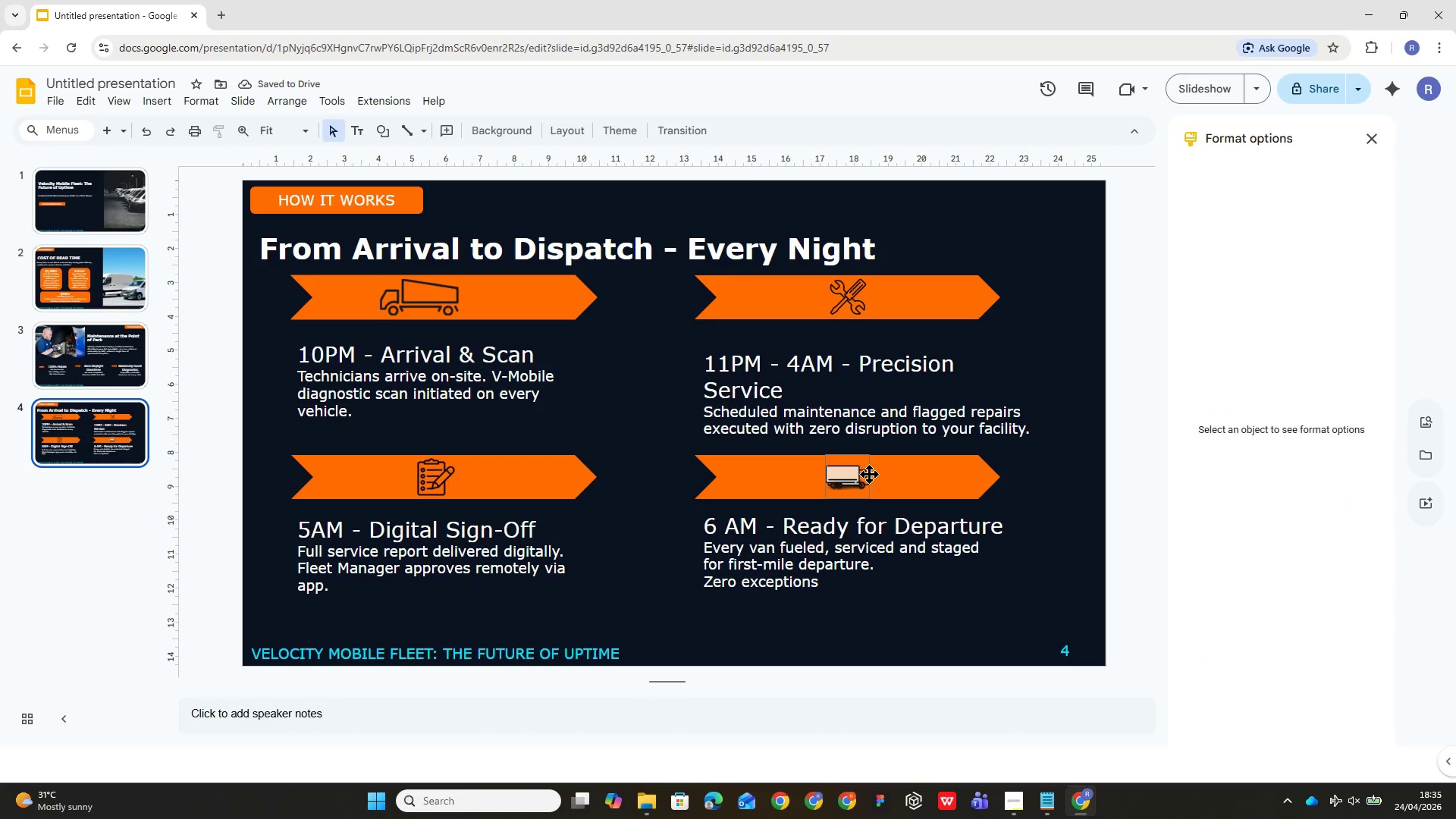 
double_click([850, 479])
 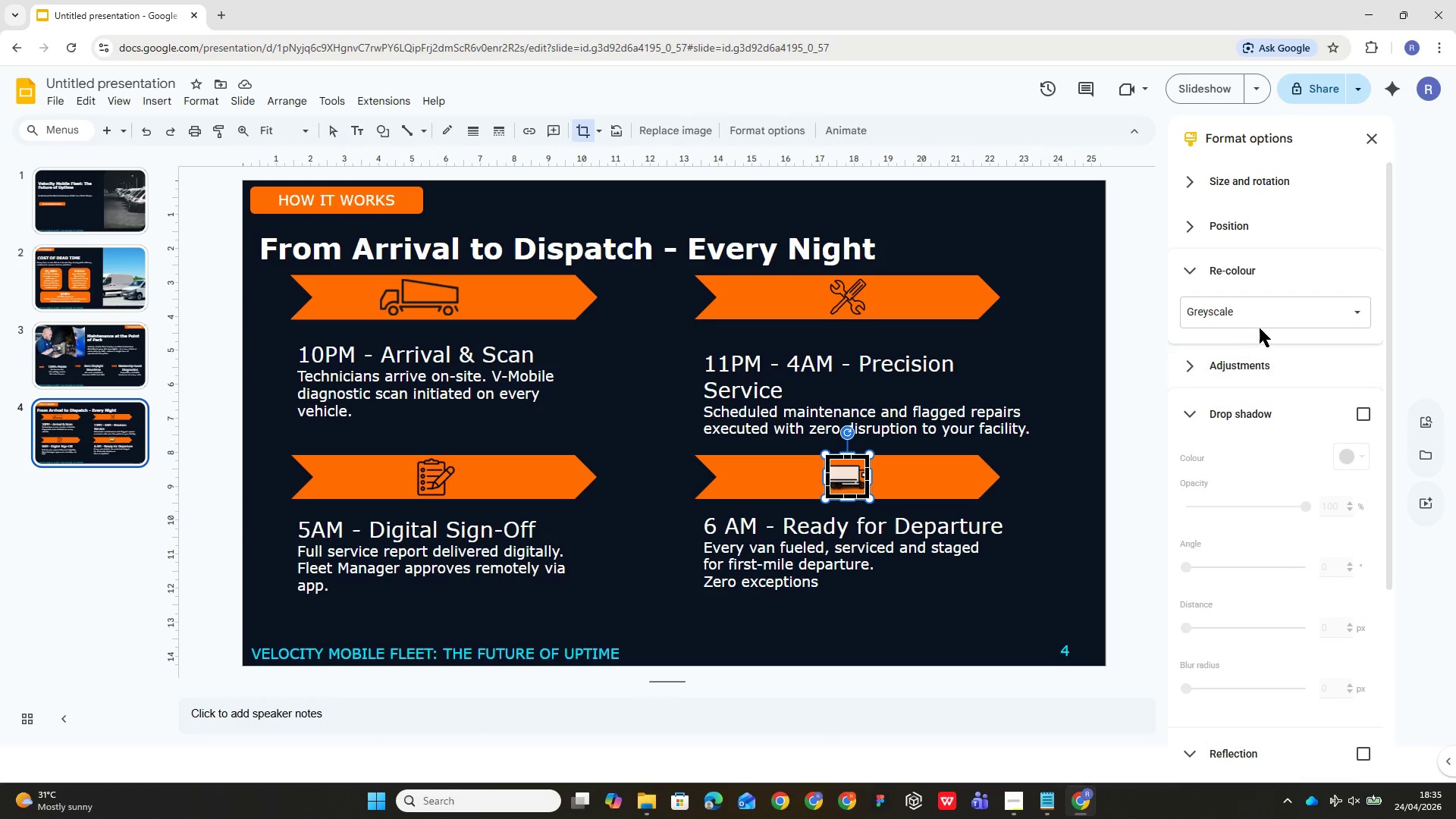 
left_click([1269, 319])
 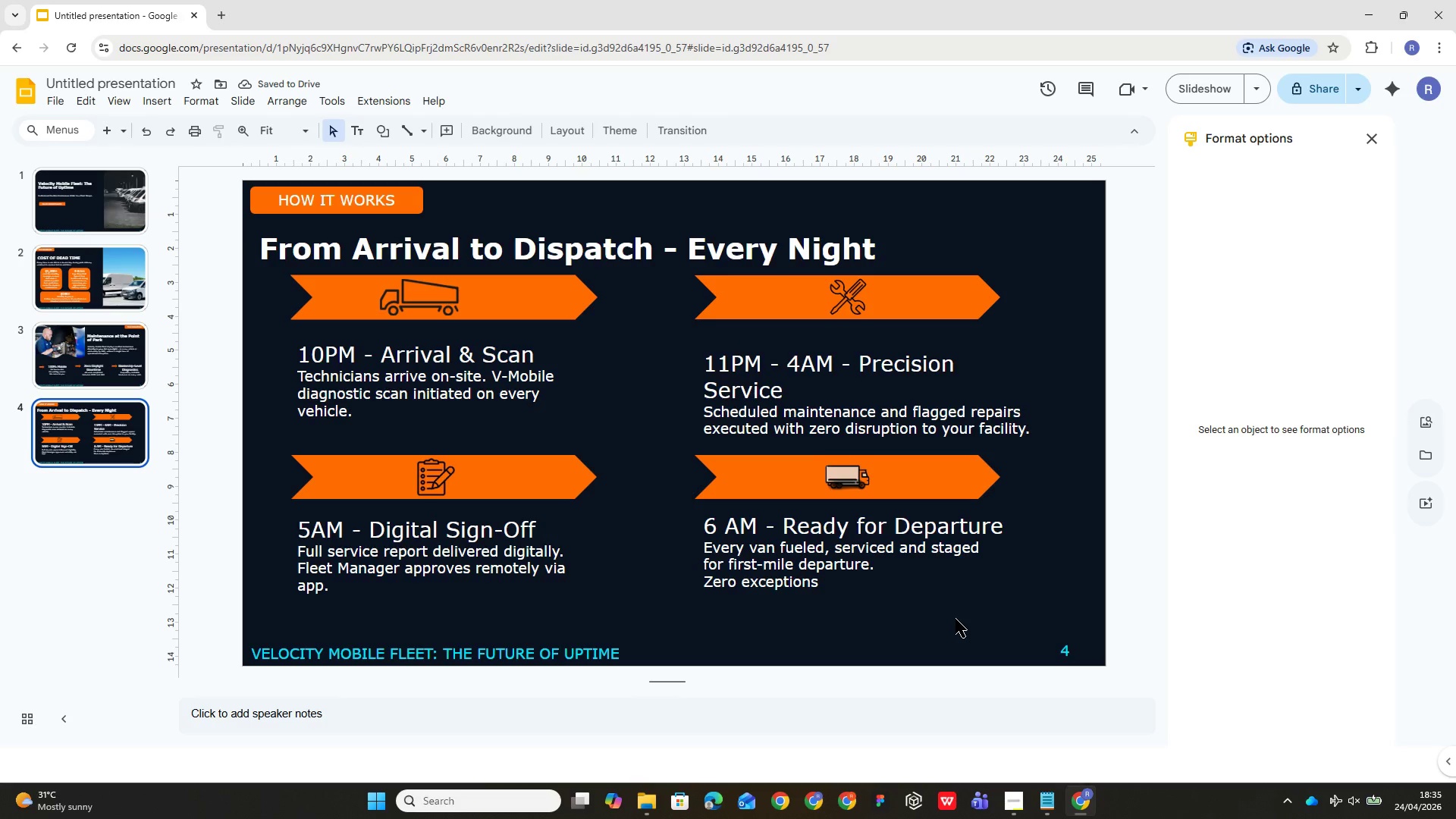 
wait(7.22)
 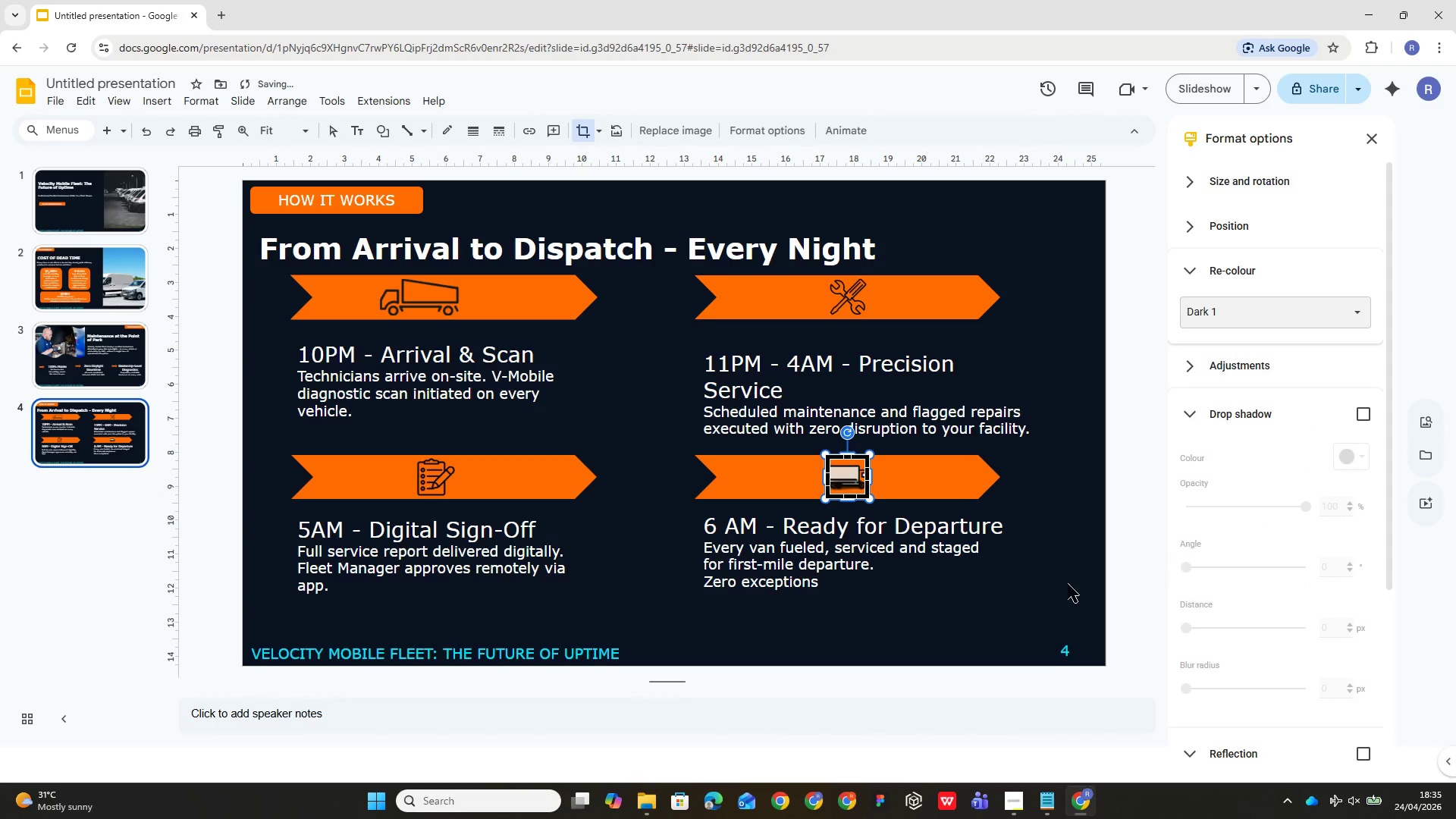 
double_click([845, 472])
 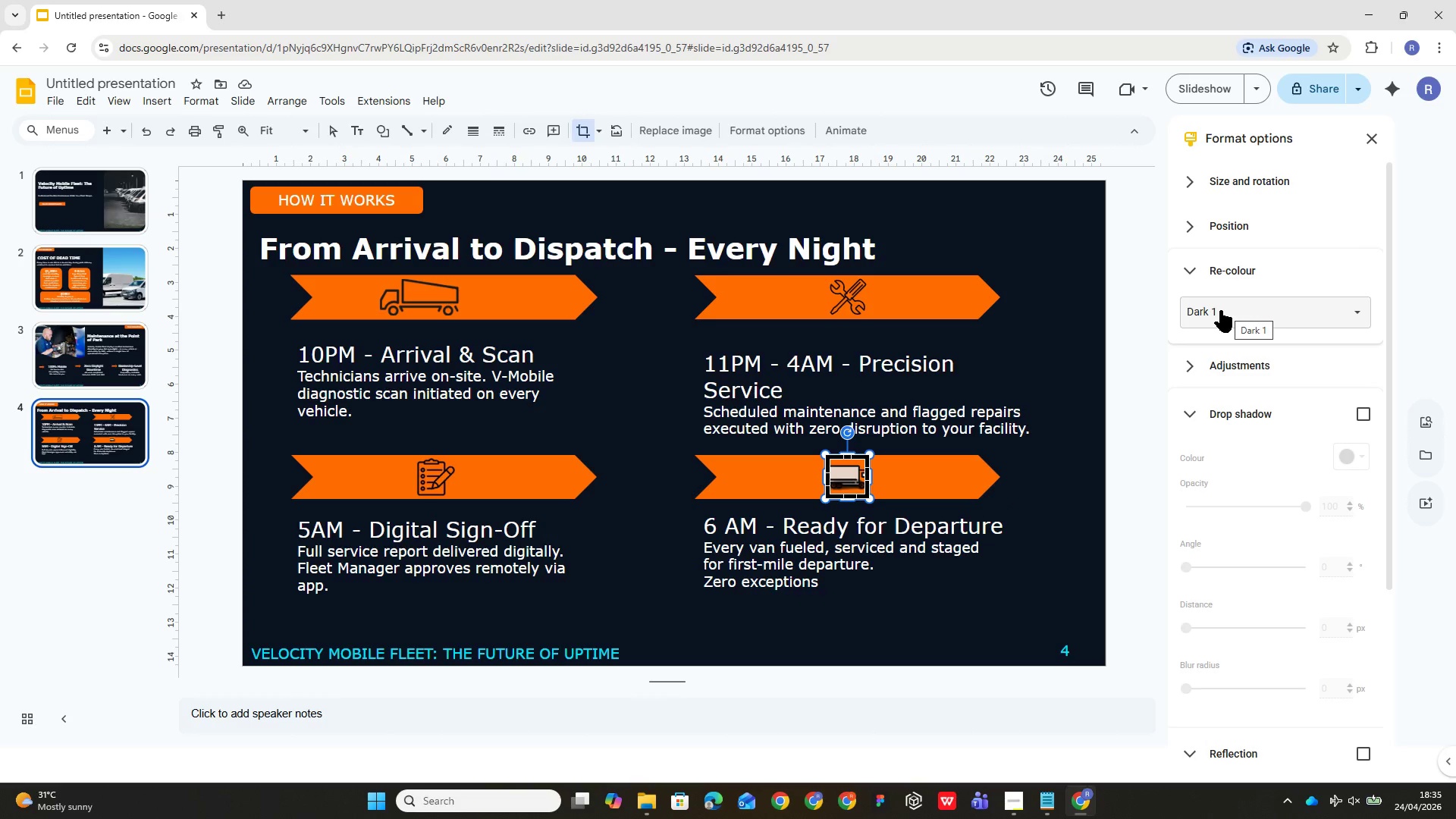 
left_click([1279, 306])
 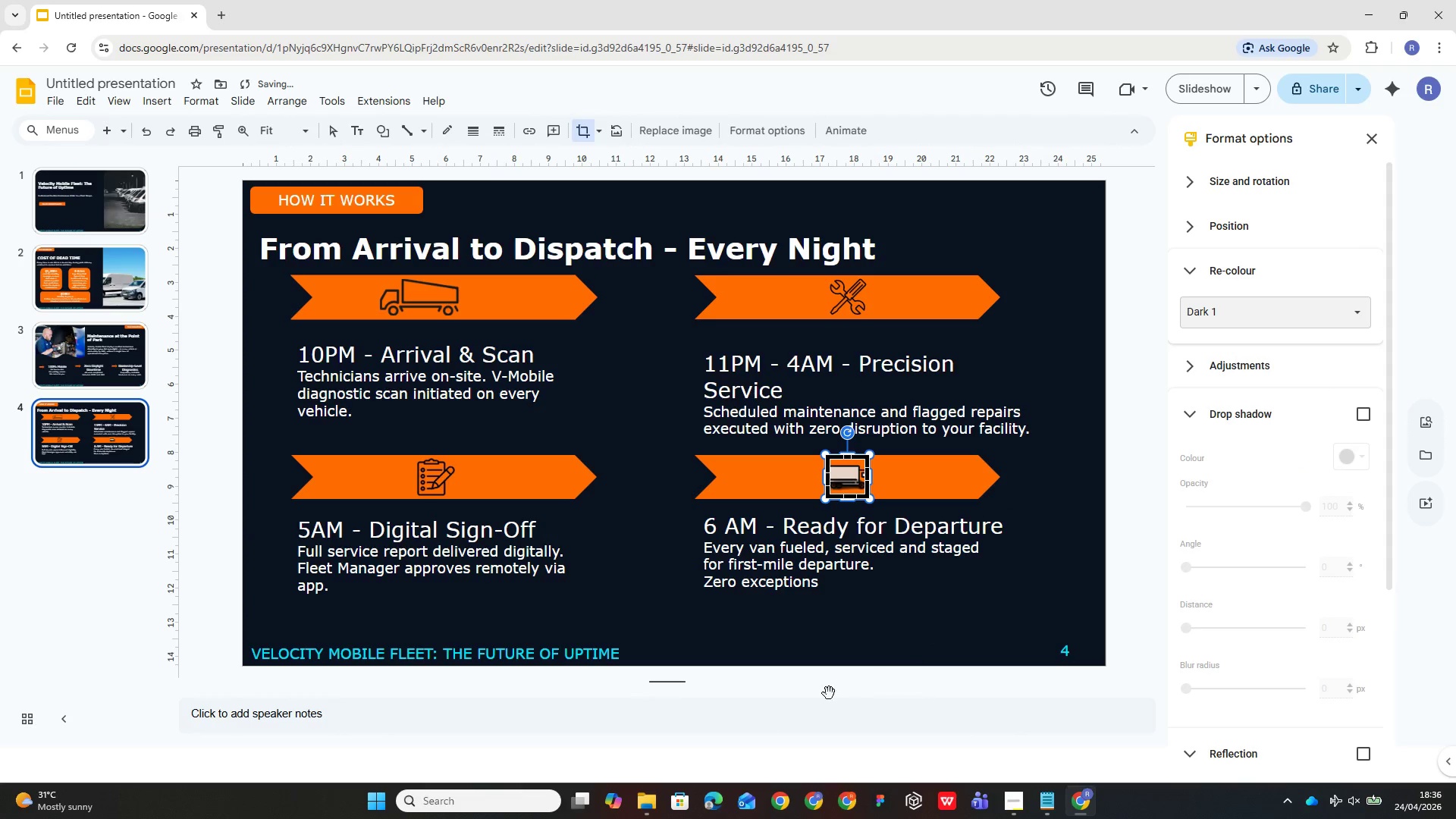 
left_click([871, 624])
 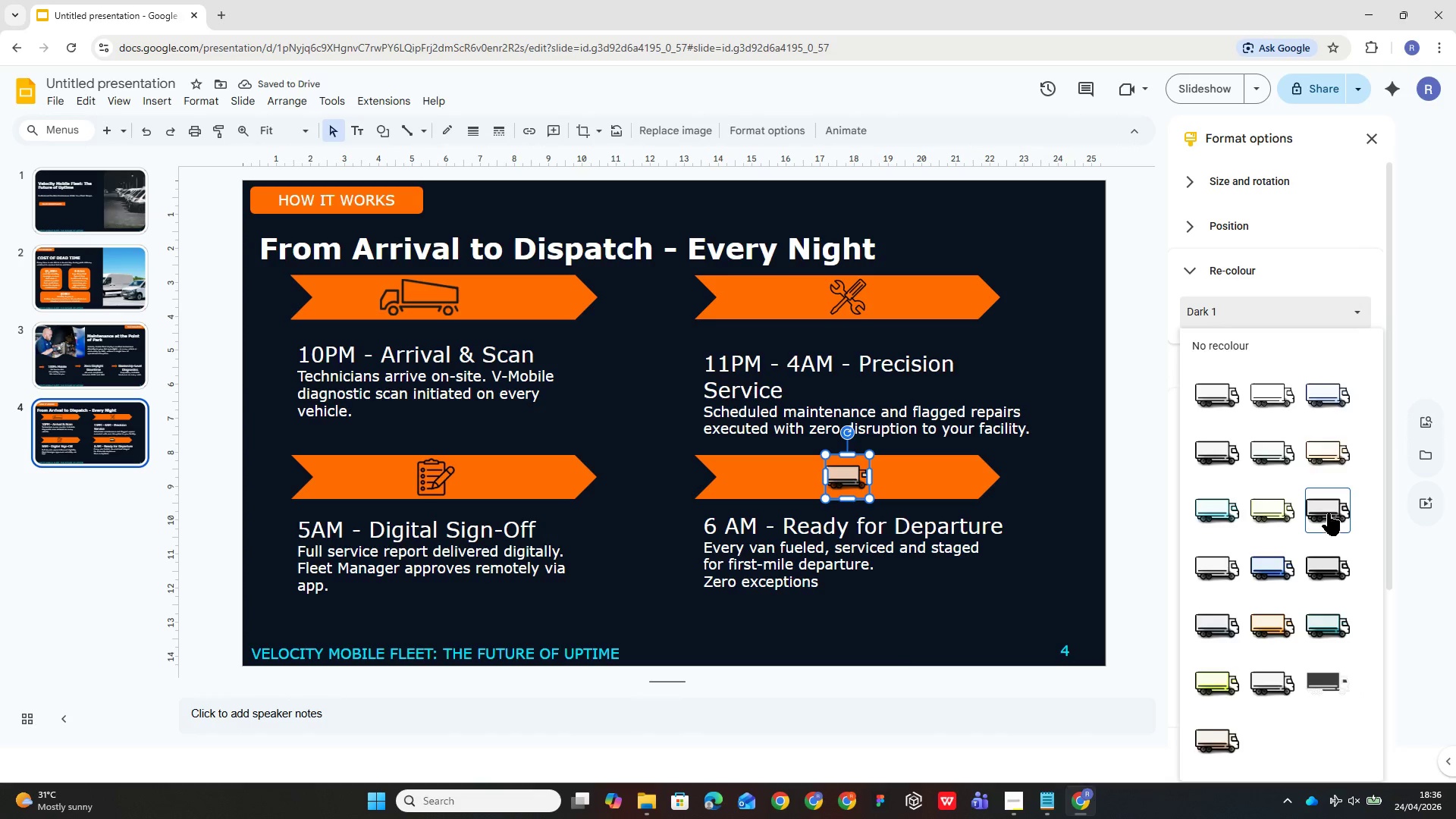 
wait(5.03)
 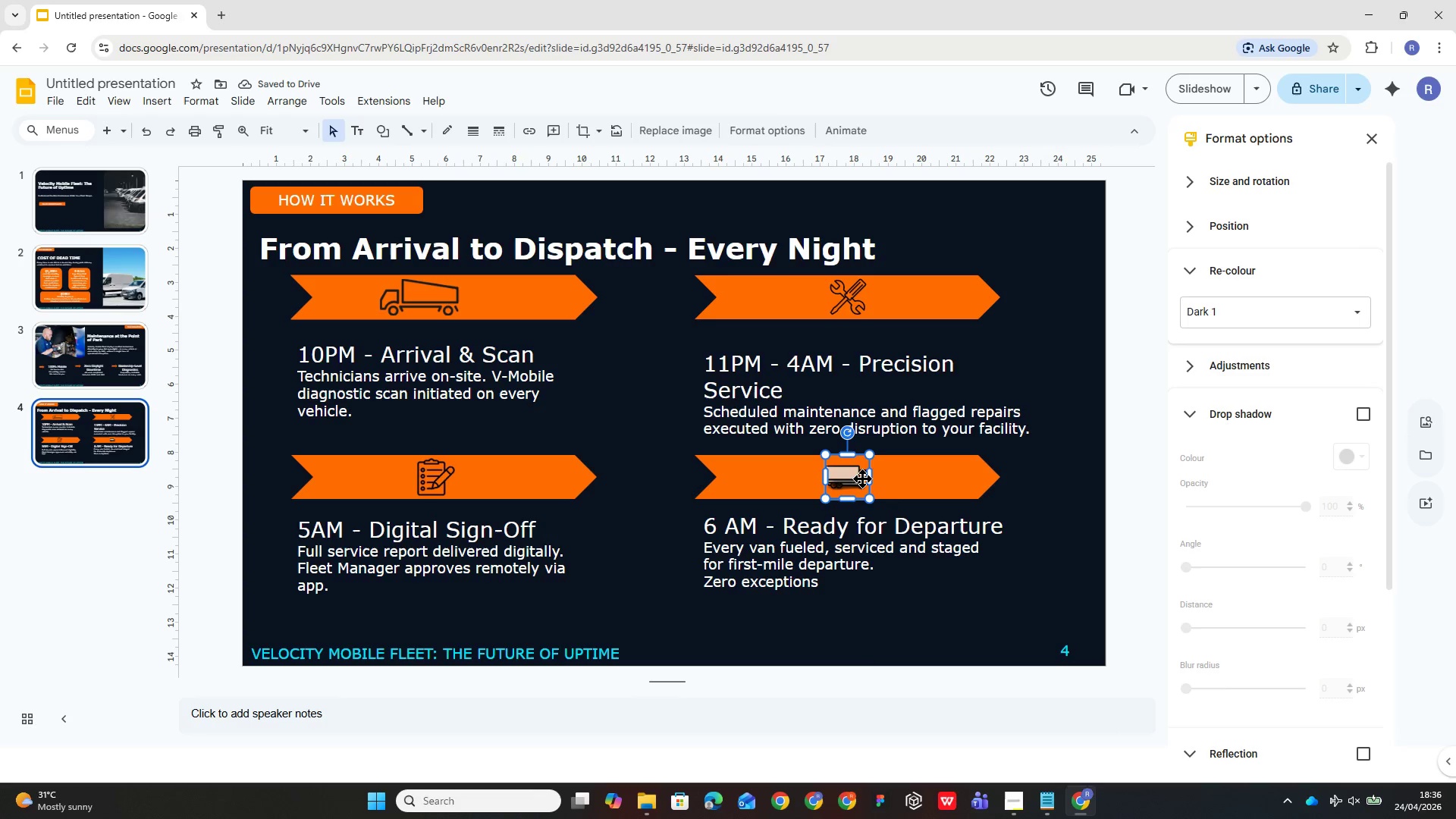 
left_click([925, 638])
 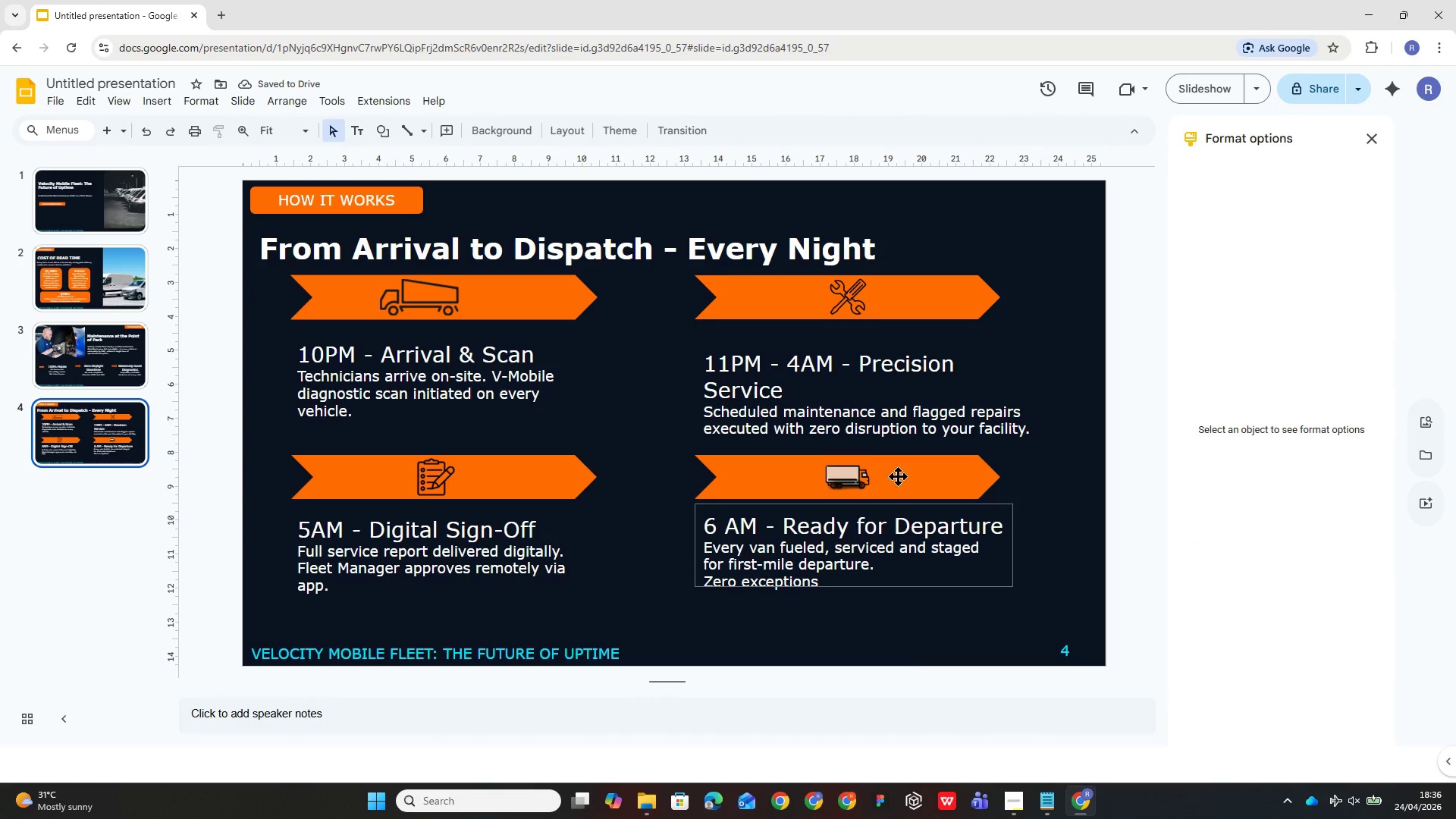 
left_click([858, 472])
 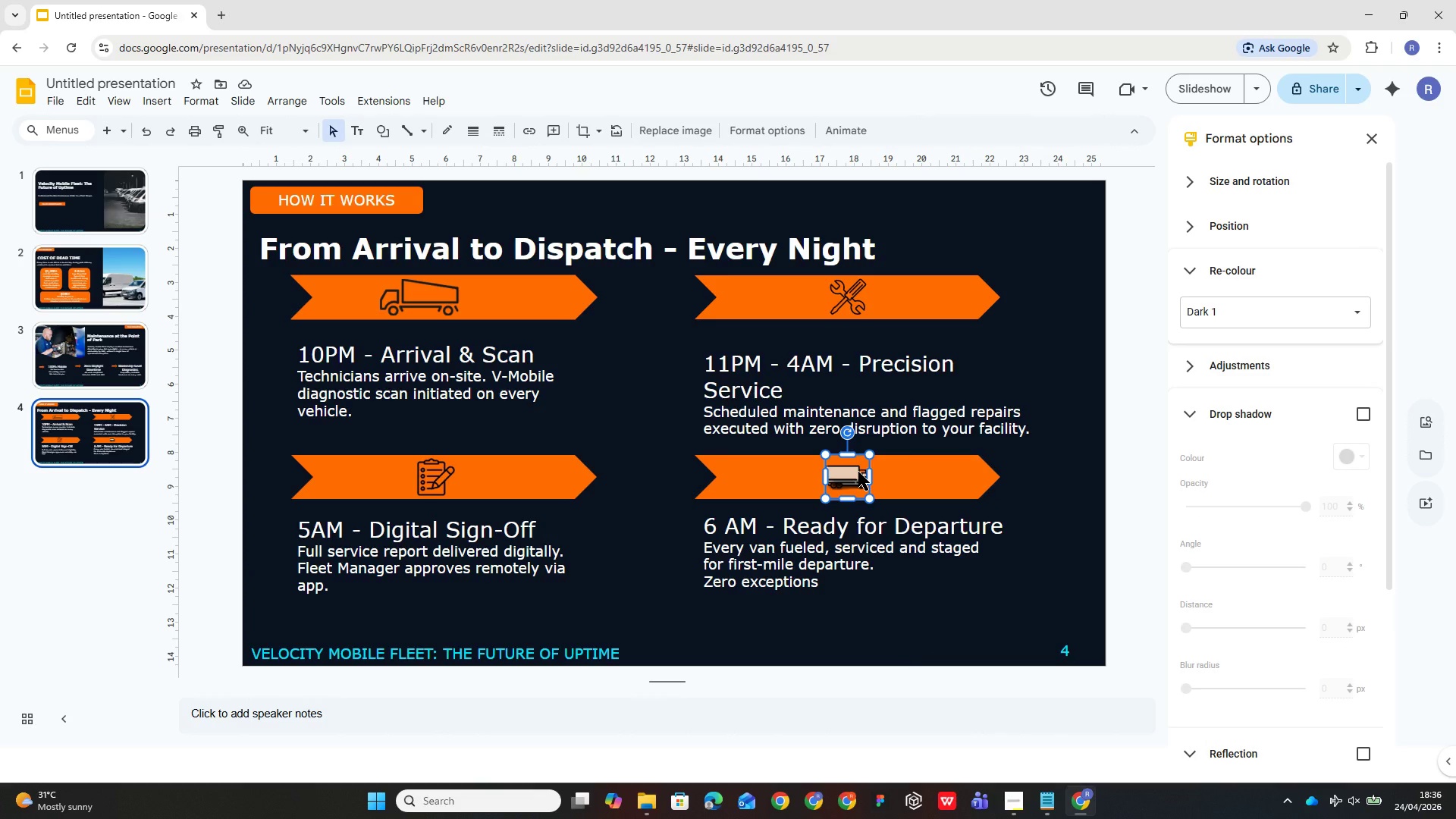 
left_click([956, 476])
 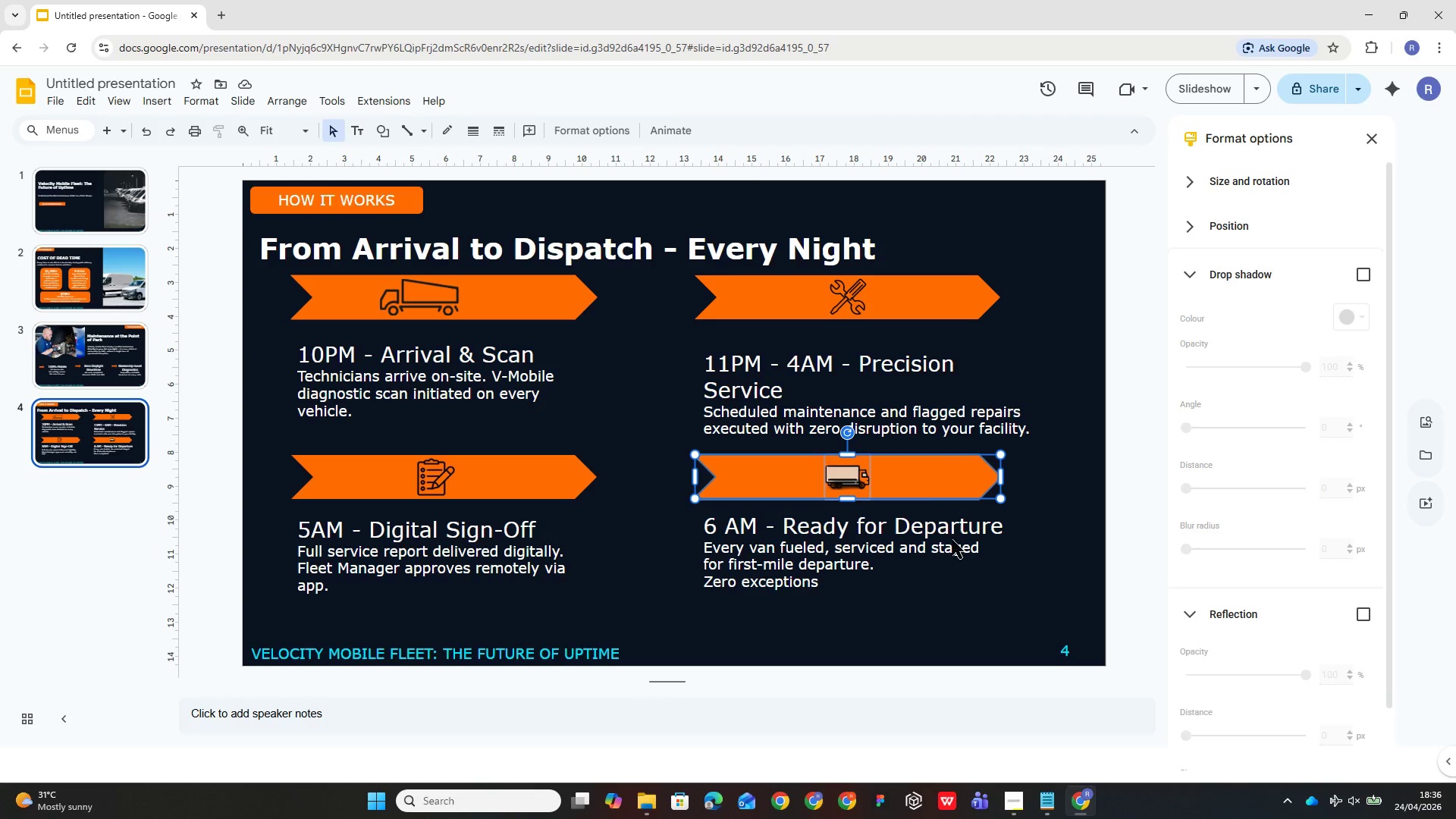 
left_click([954, 543])
 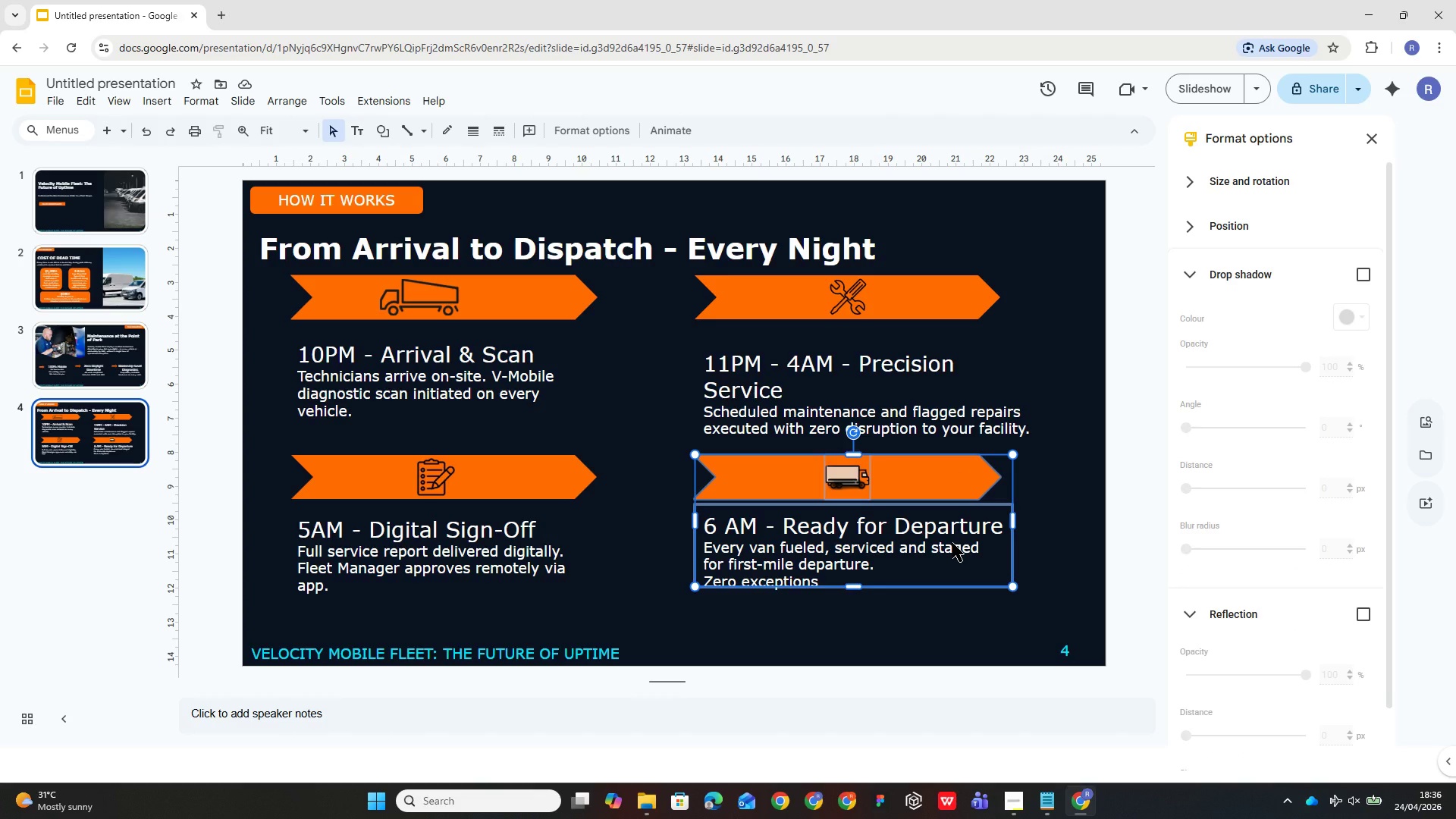 
key(Alt+Control+G)
 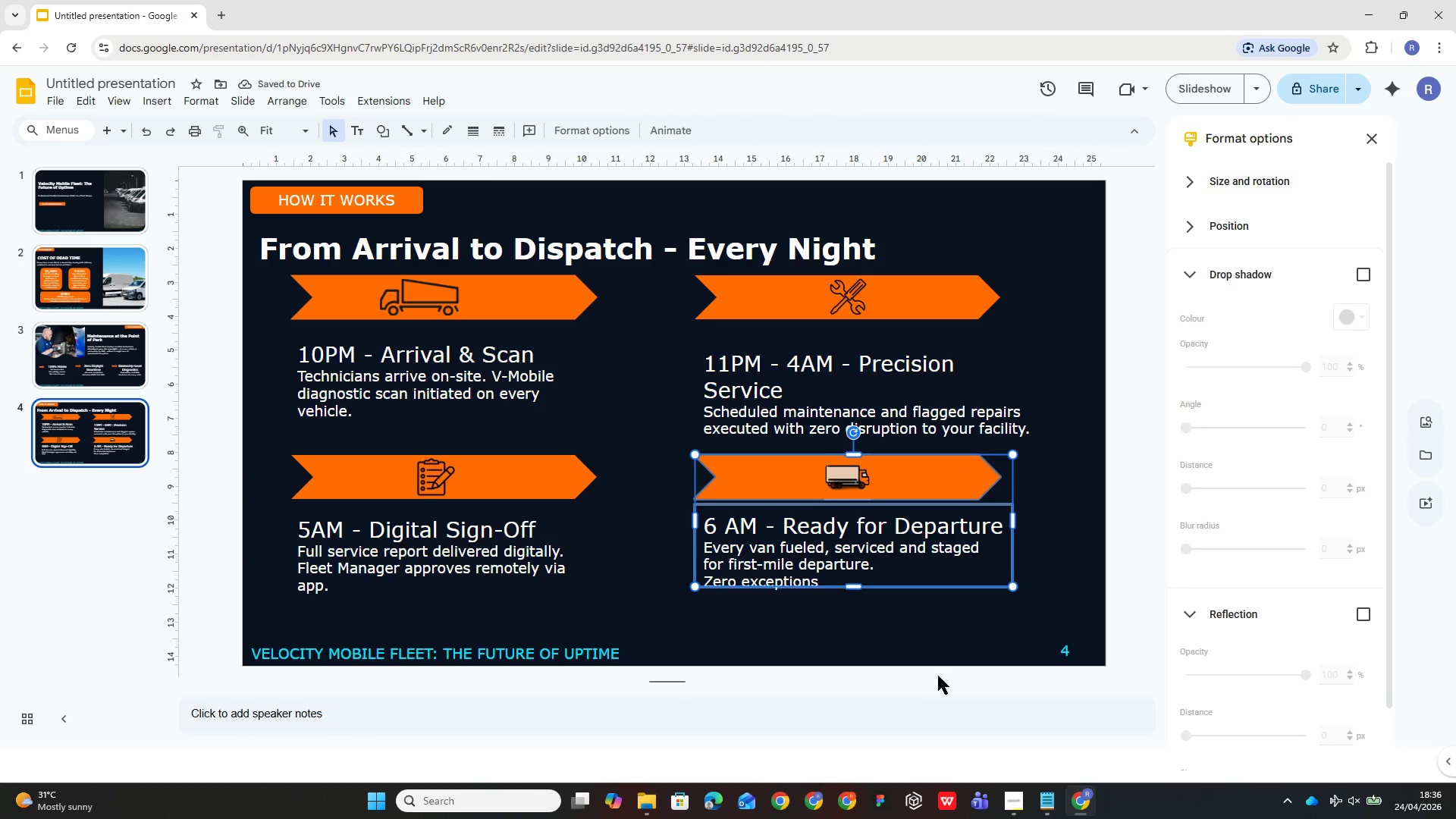 
wait(7.39)
 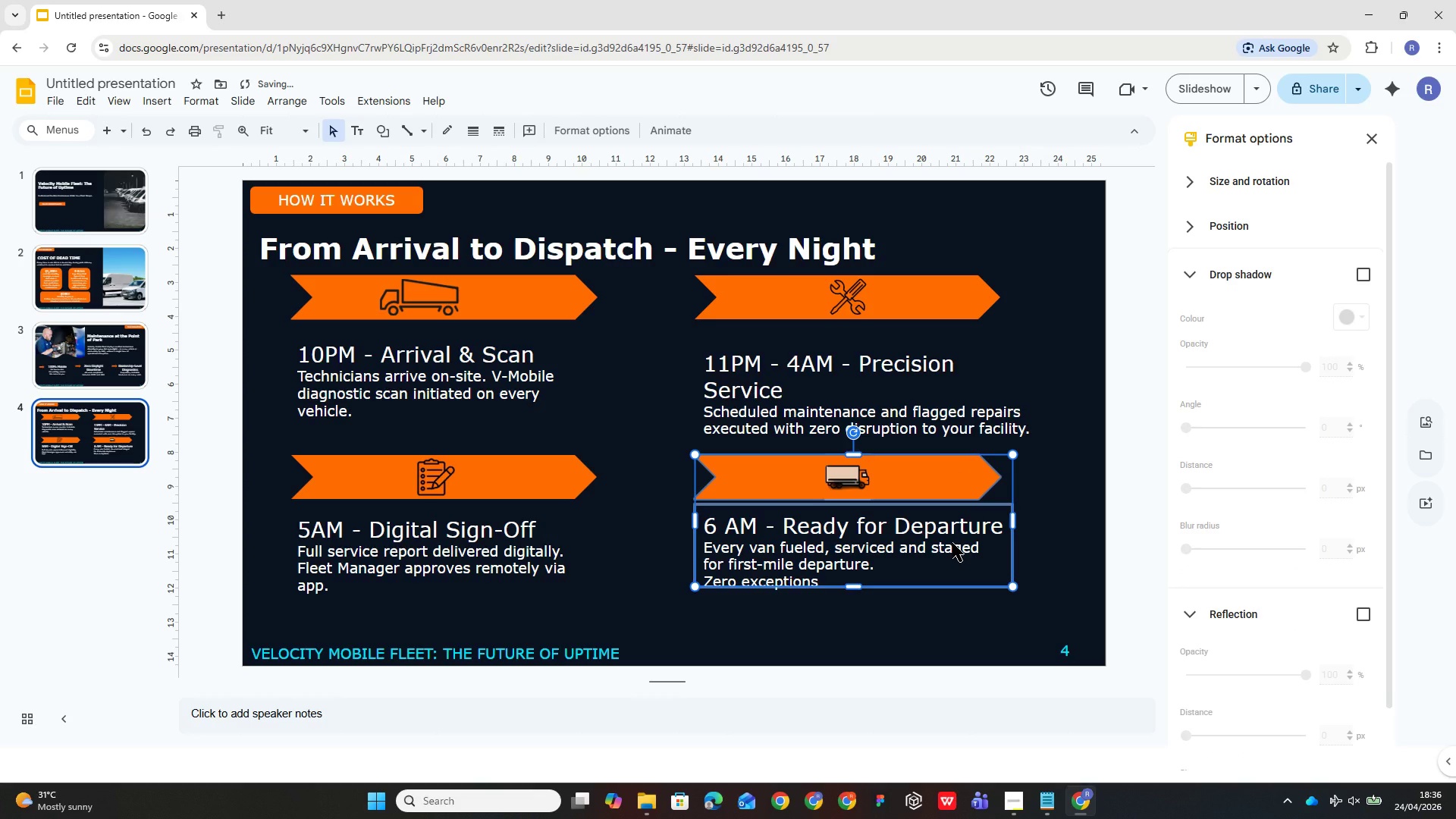 
left_click([932, 616])
 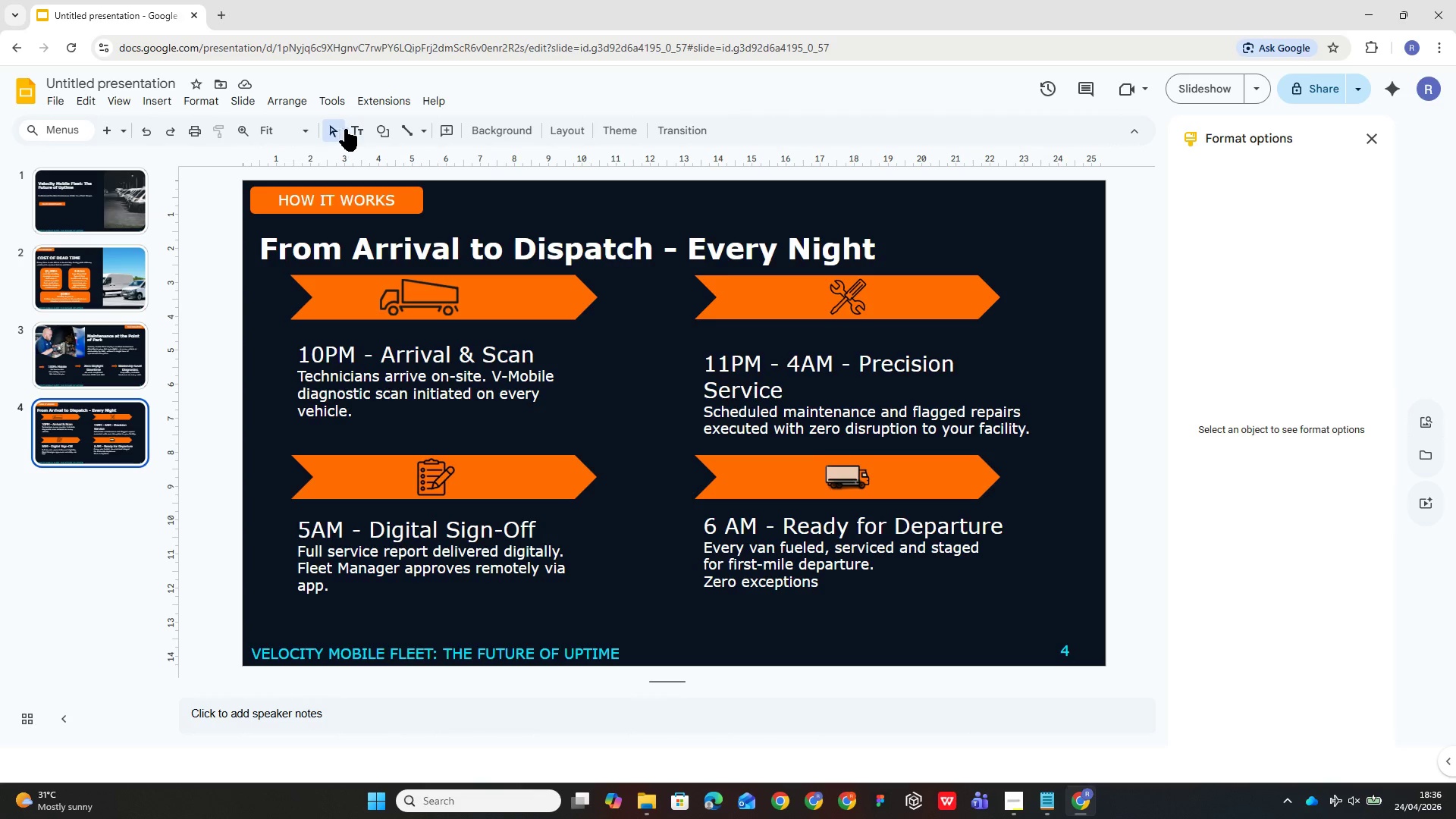 
left_click([353, 128])
 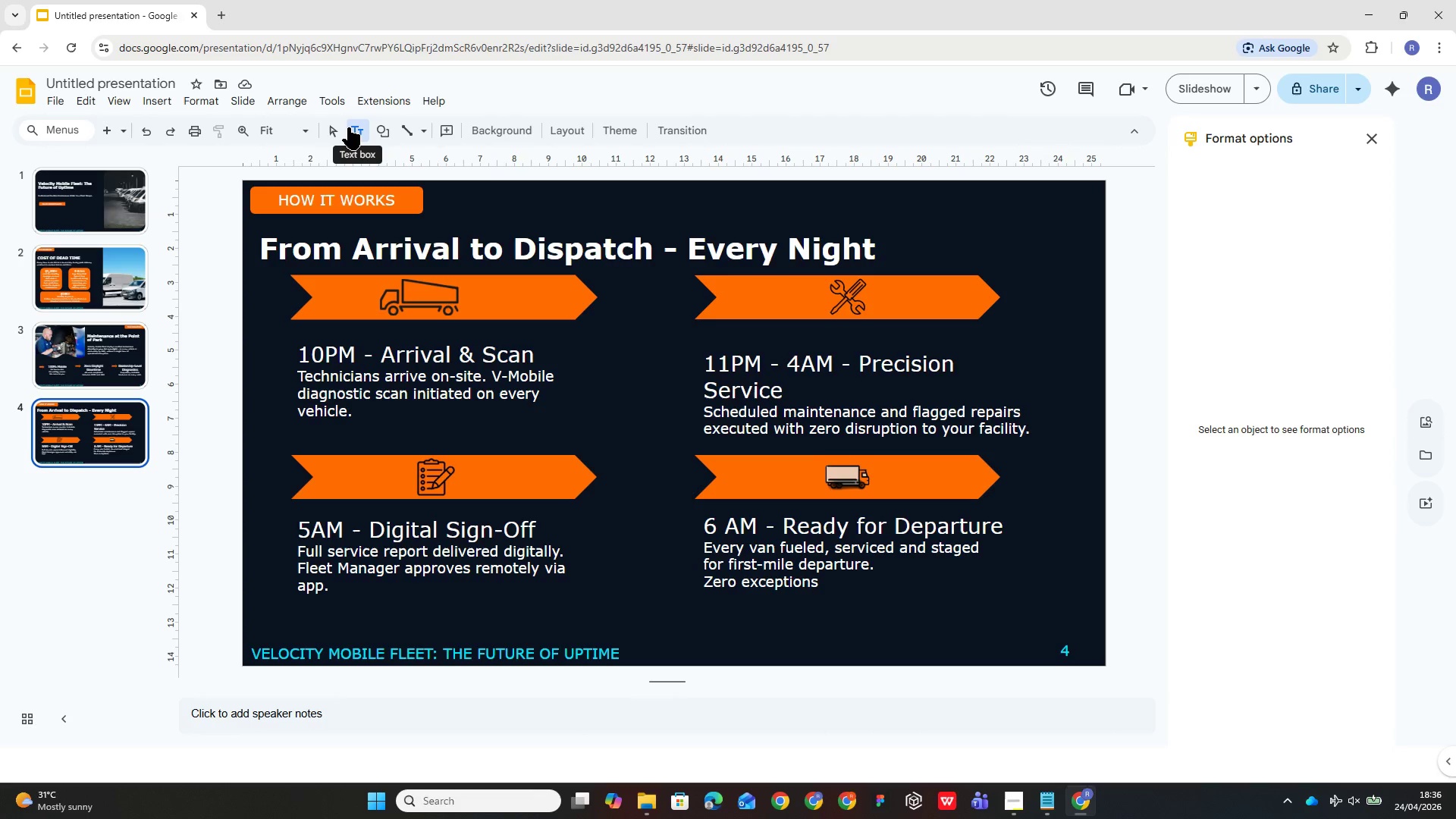 
wait(17.22)
 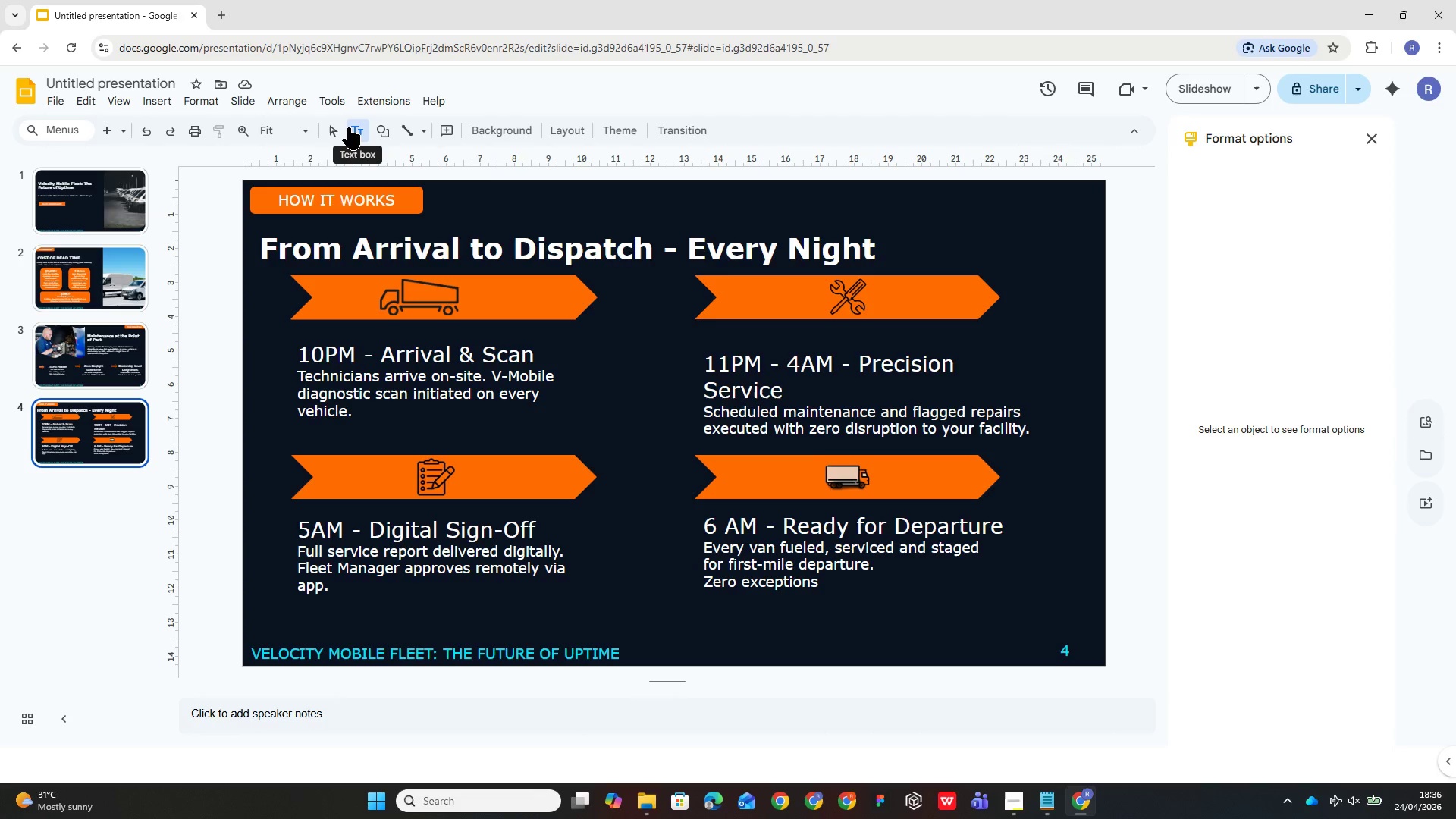 
left_click_drag(start_coordinate=[268, 613], to_coordinate=[1041, 641])
 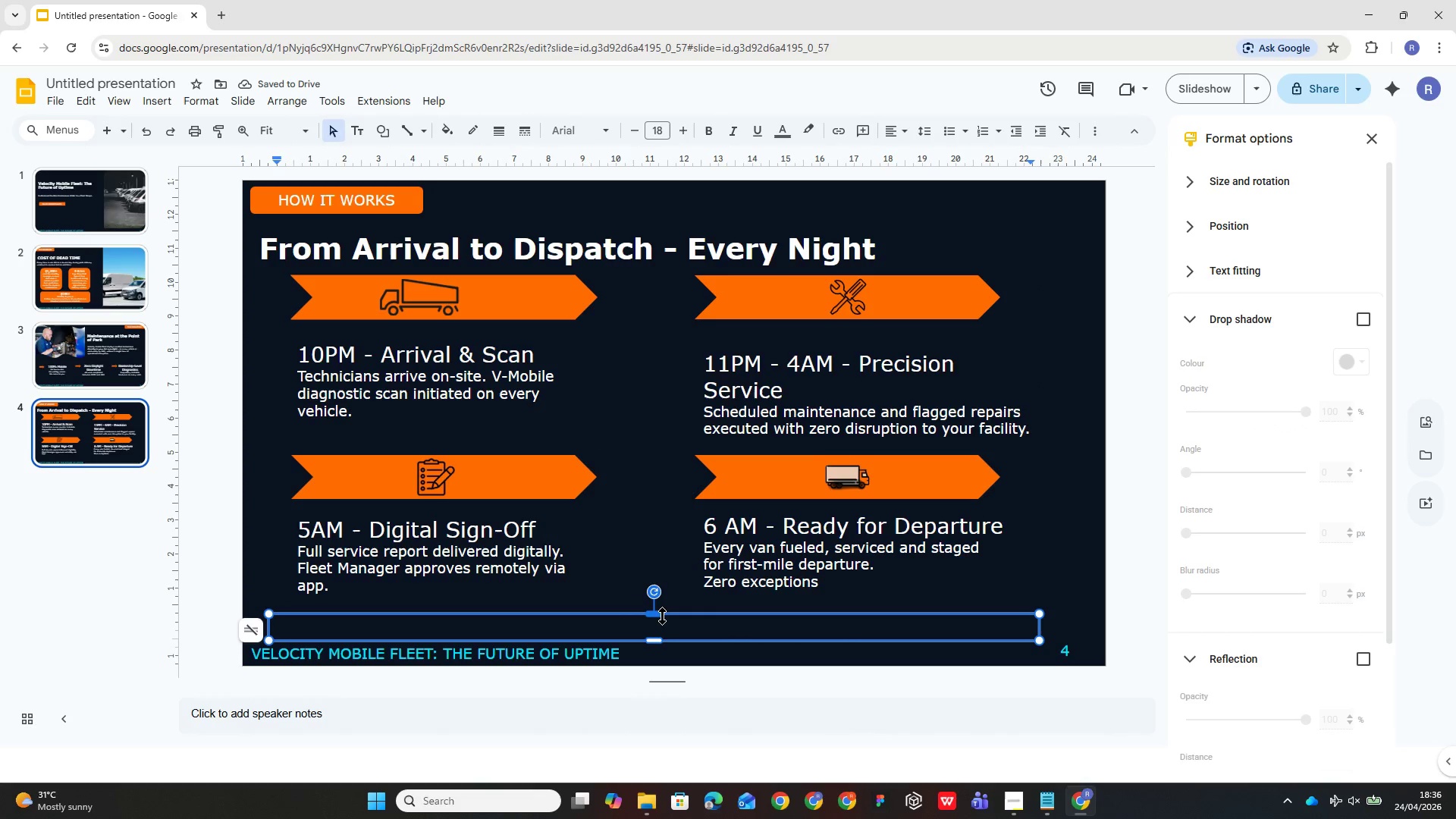 
left_click_drag(start_coordinate=[659, 613], to_coordinate=[657, 607])
 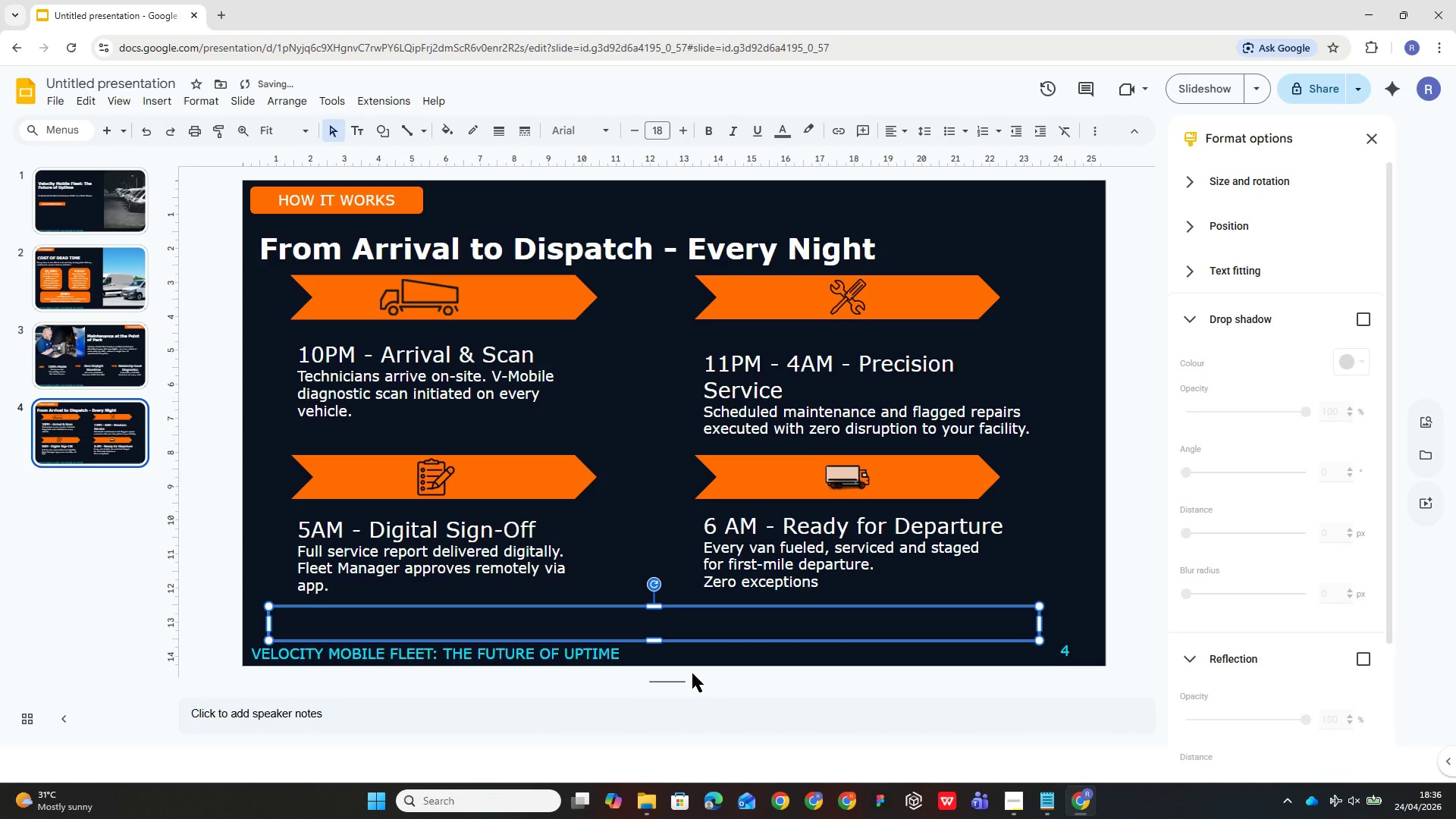 
key(Control+Z)
 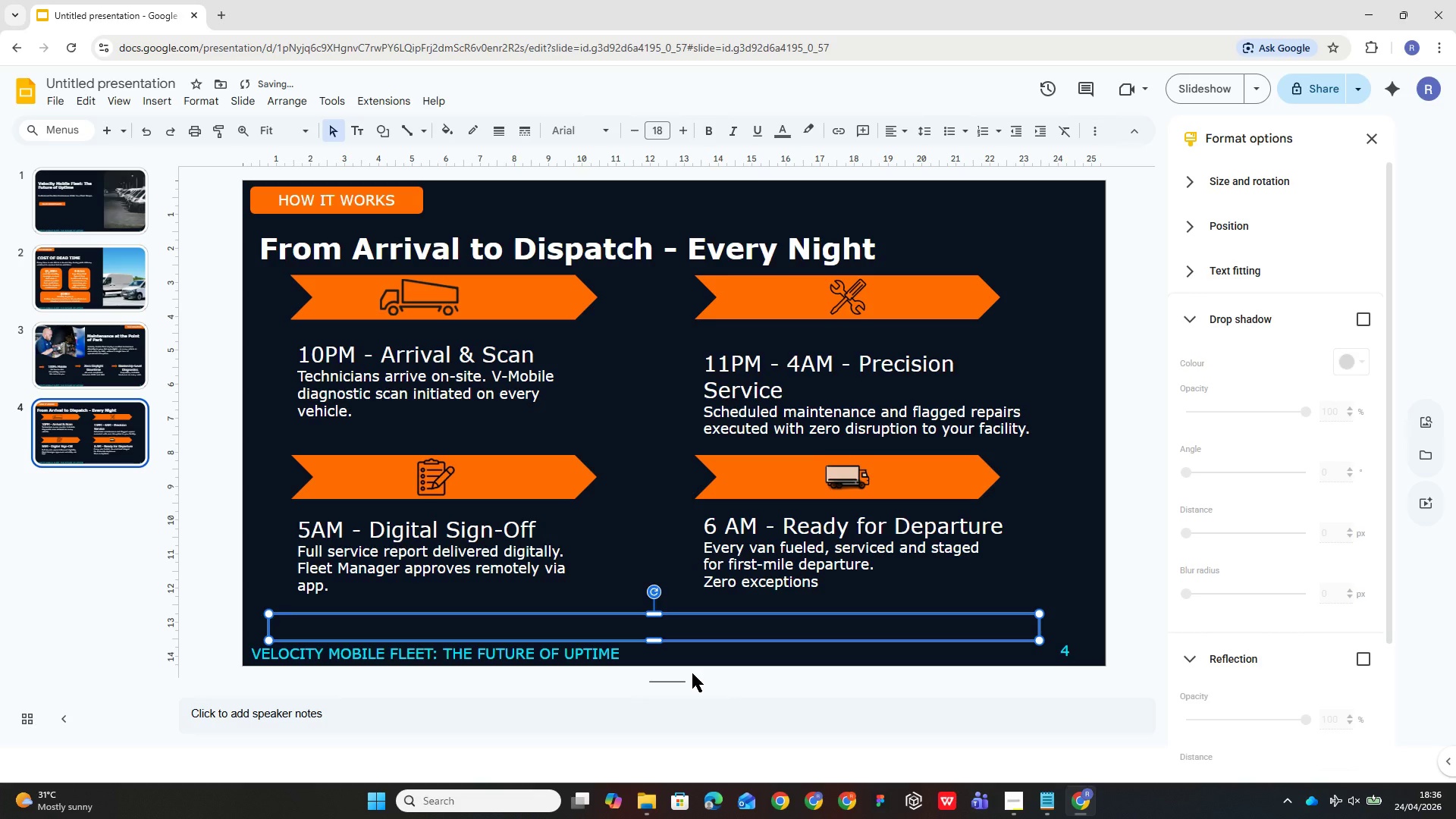 
key(Control+Z)
 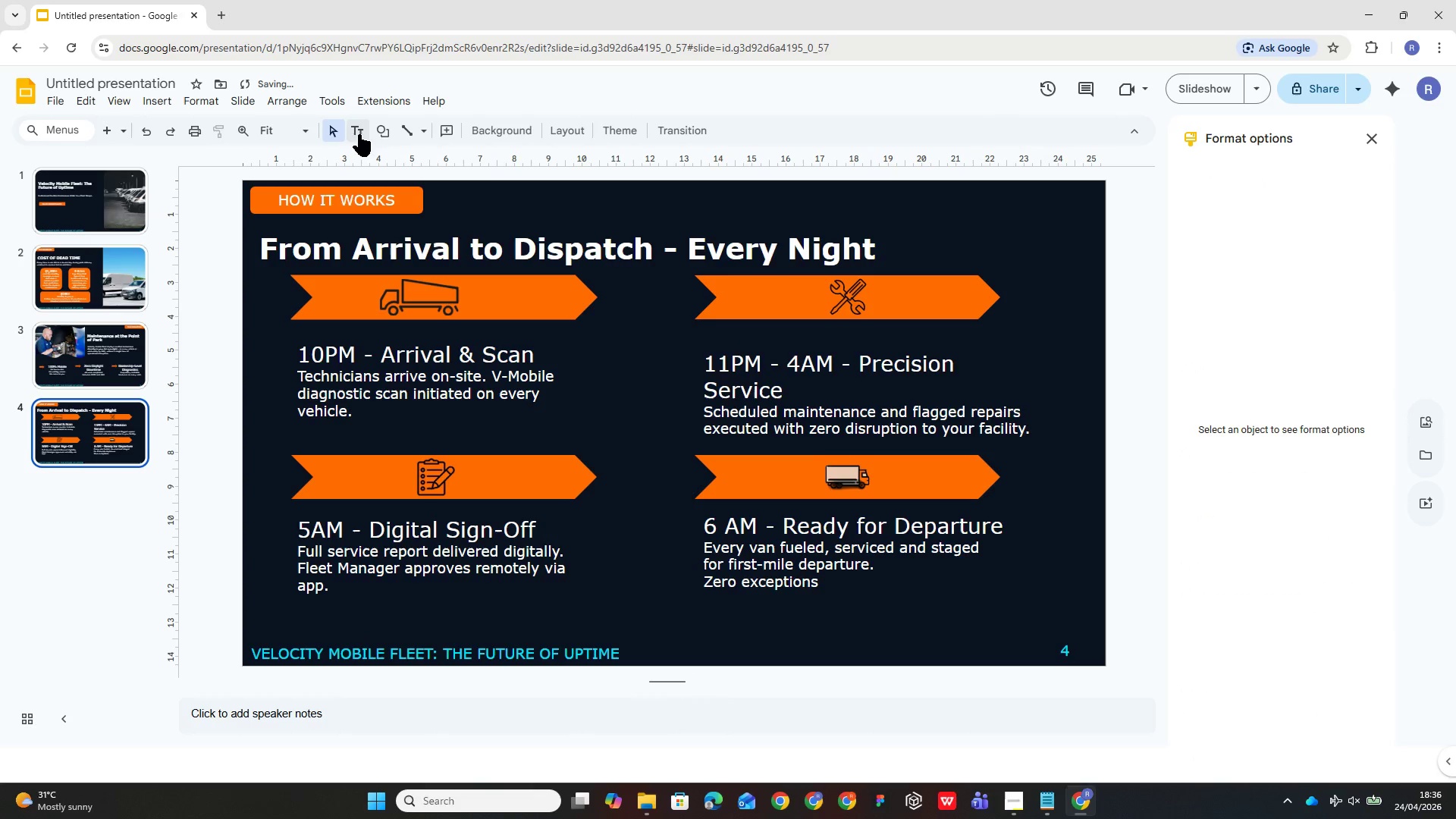 
left_click([375, 129])
 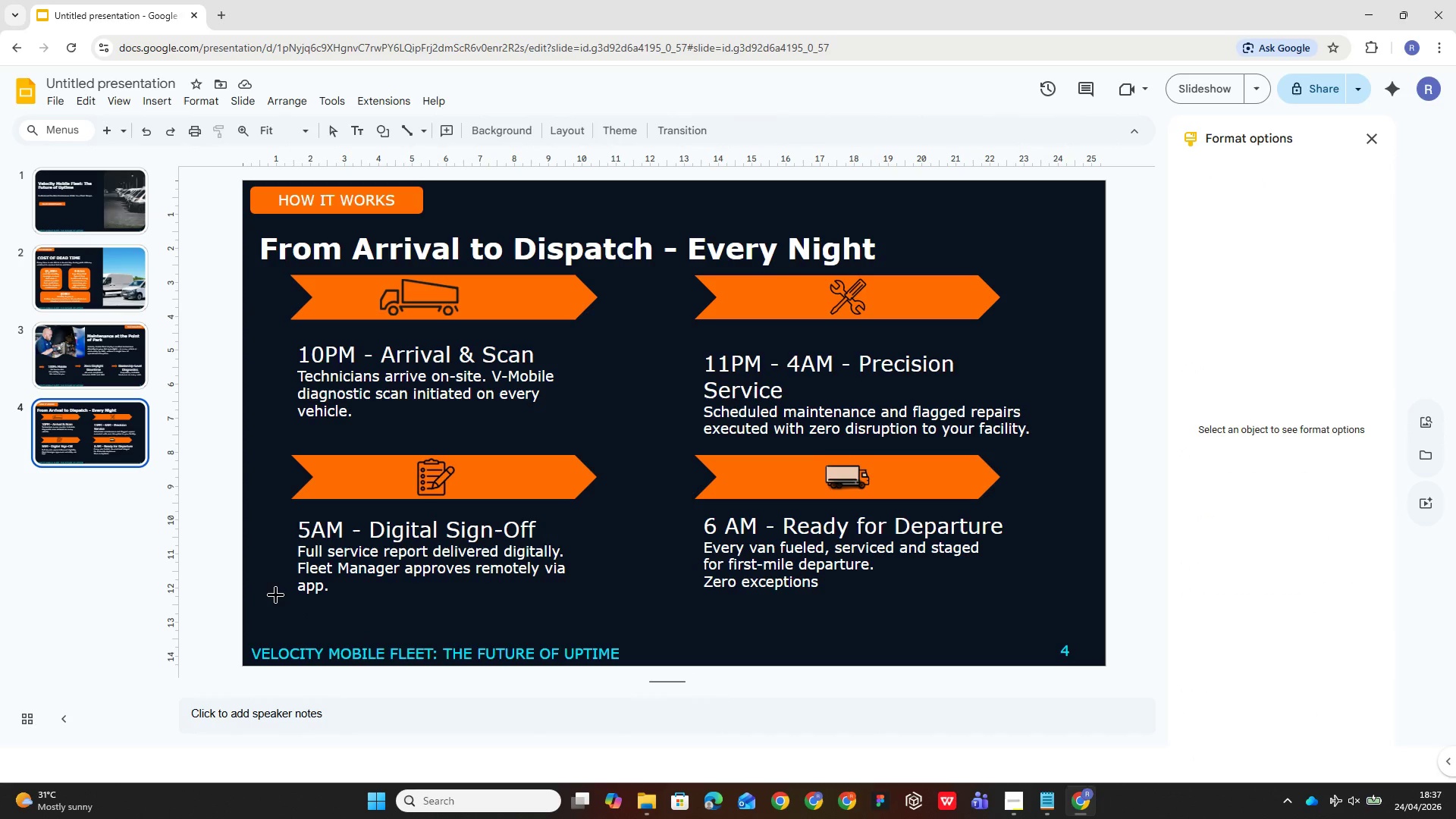 
left_click_drag(start_coordinate=[250, 601], to_coordinate=[1087, 630])
 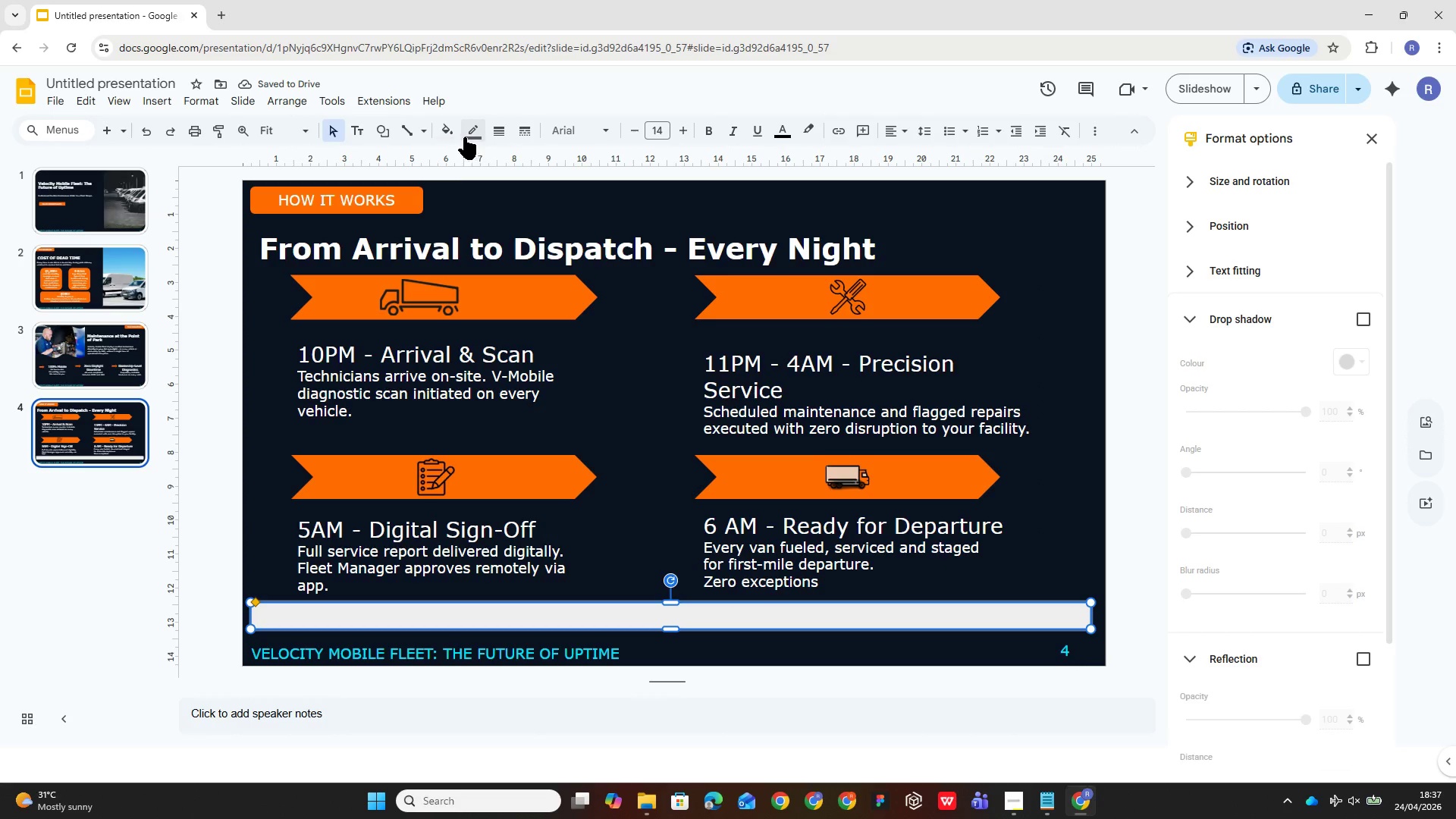 
left_click([471, 138])
 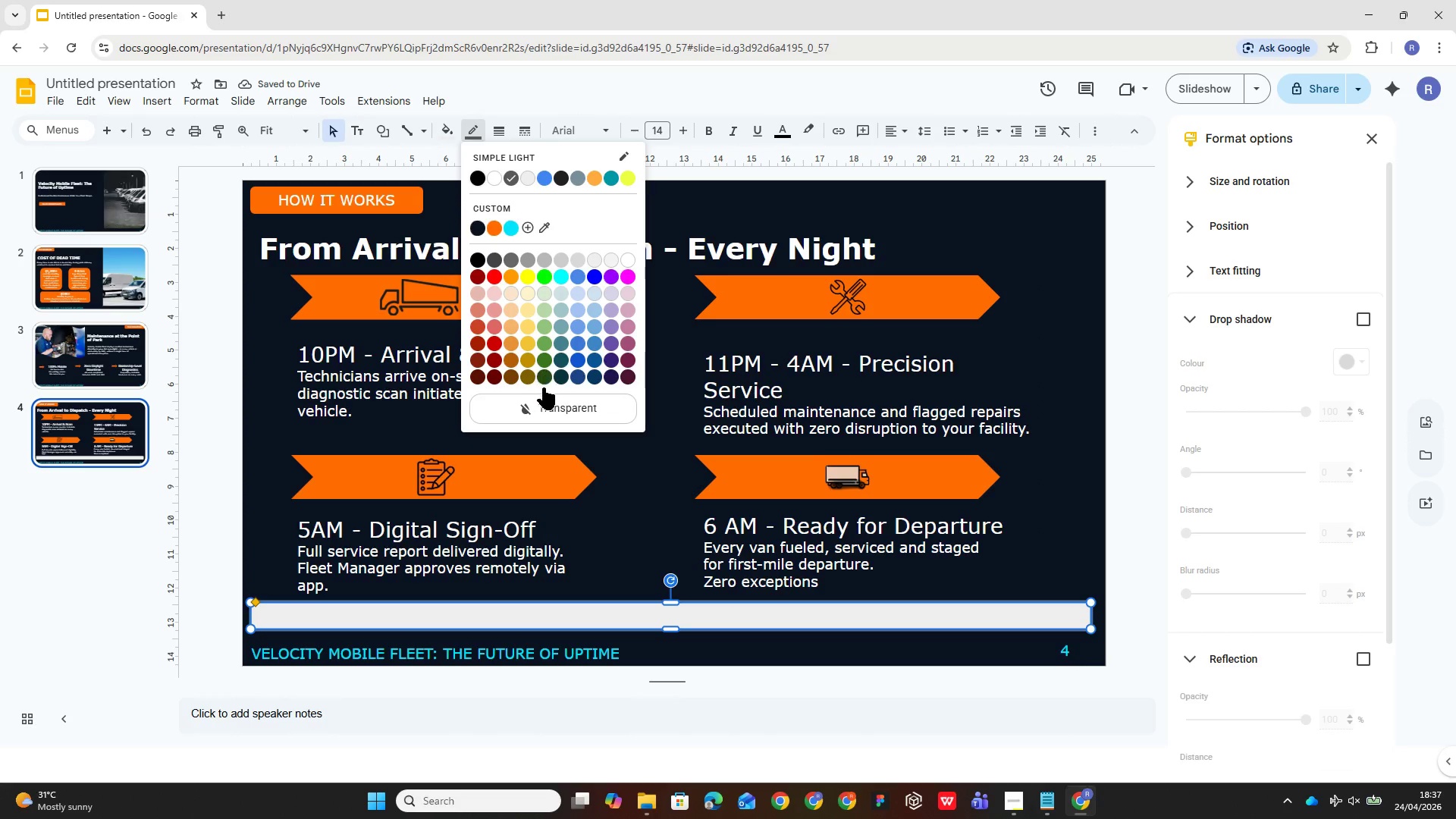 
left_click([556, 410])
 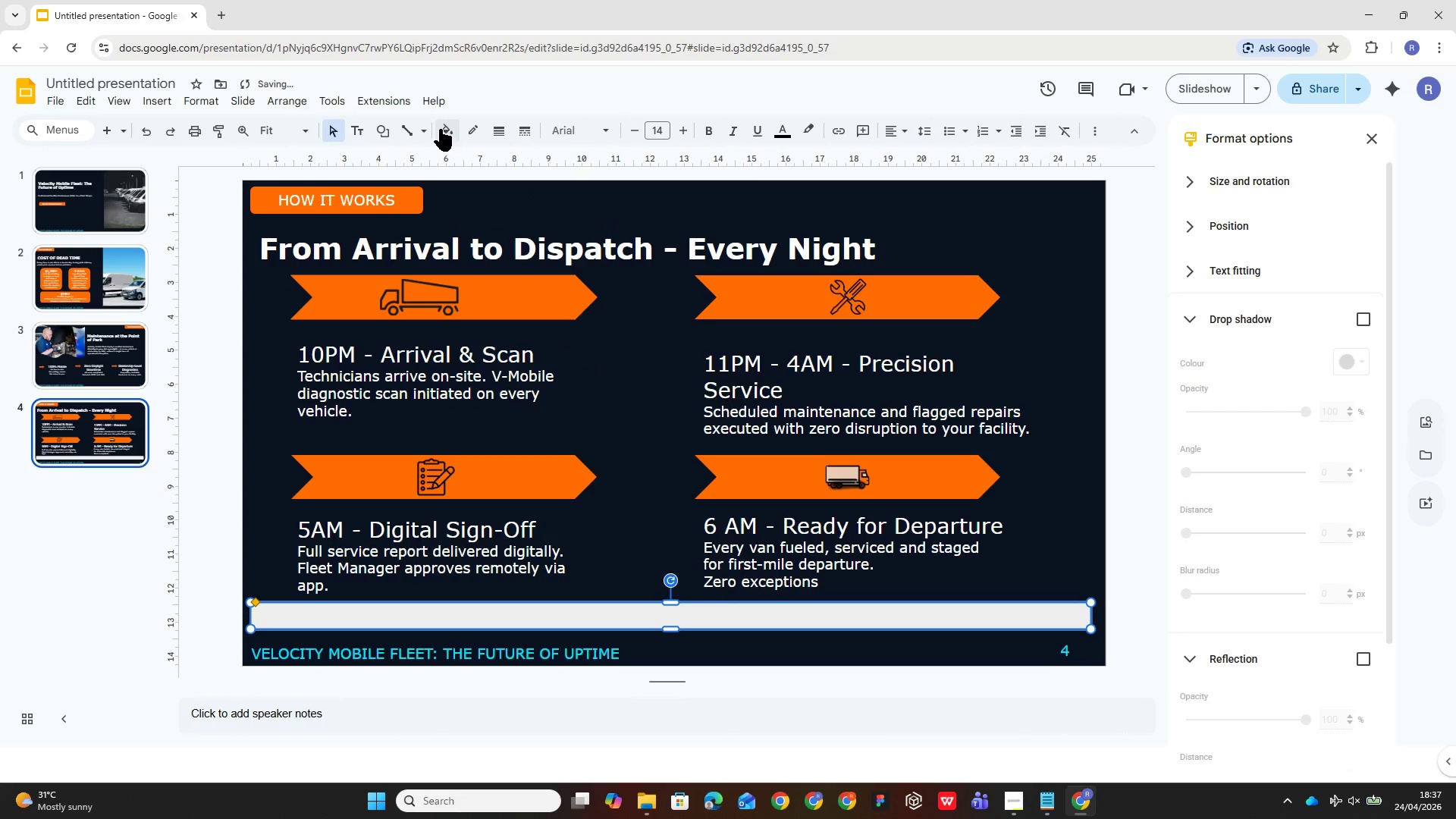 
left_click([440, 128])
 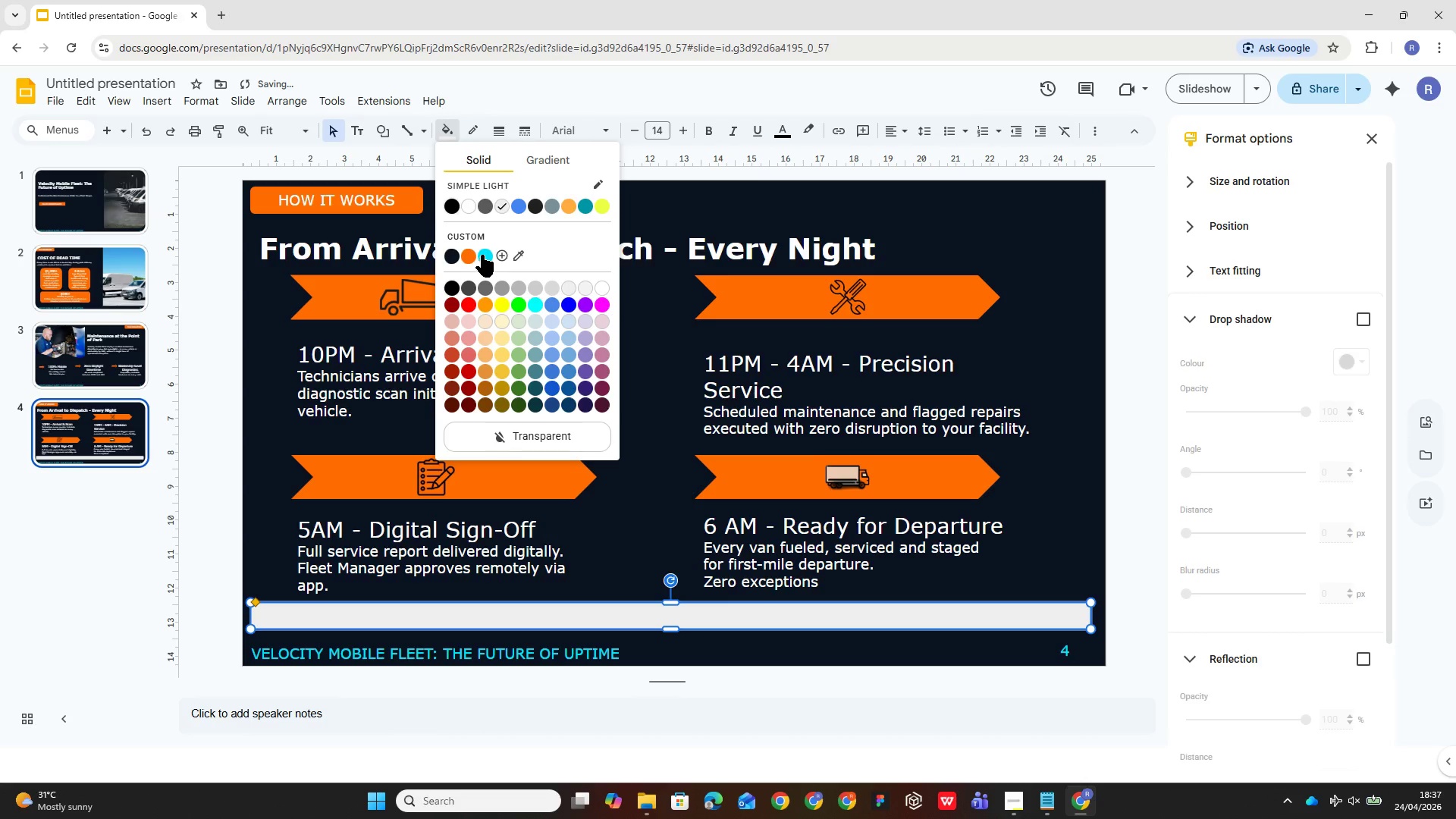 
left_click([484, 253])
 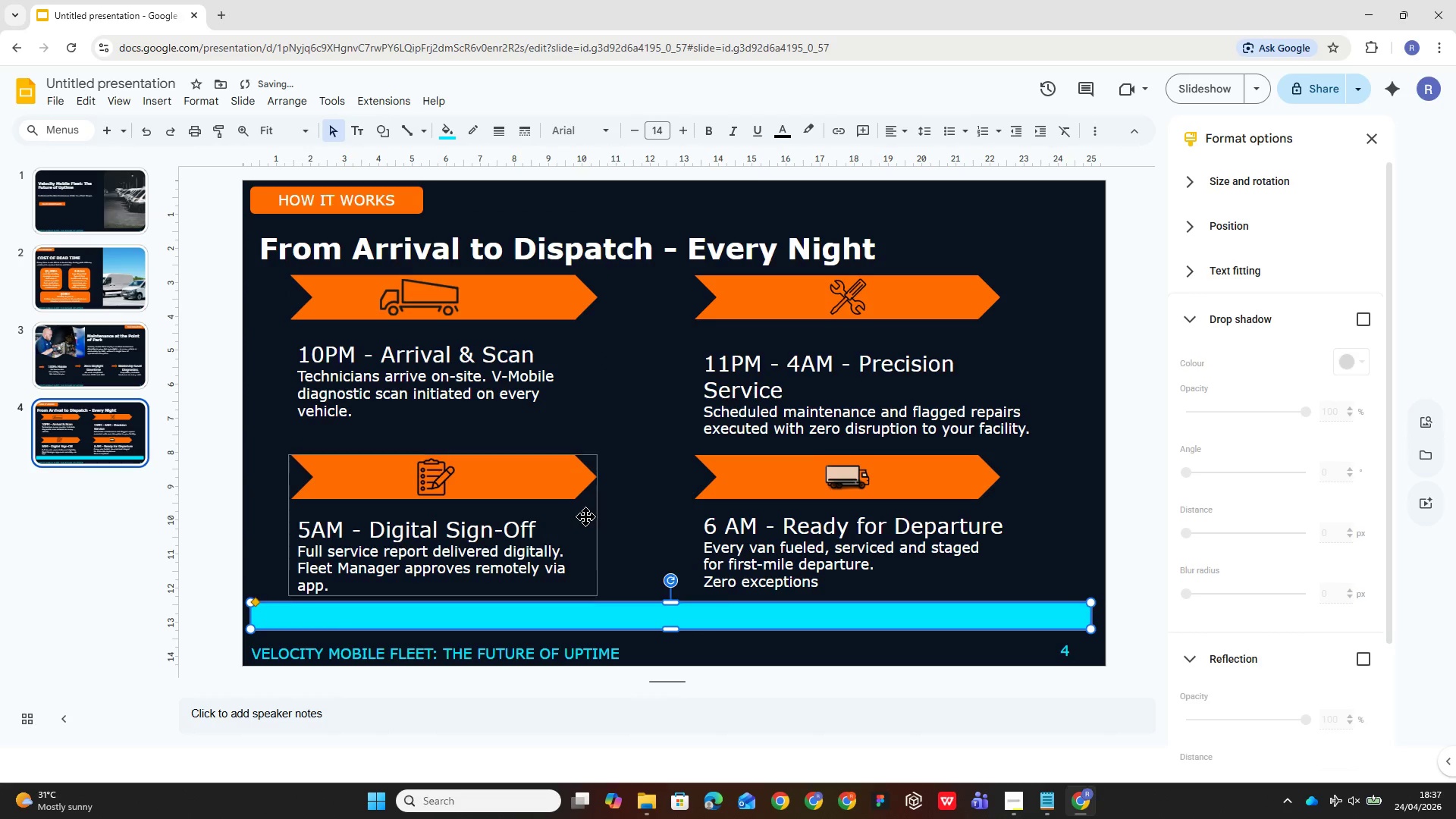 
left_click([634, 442])
 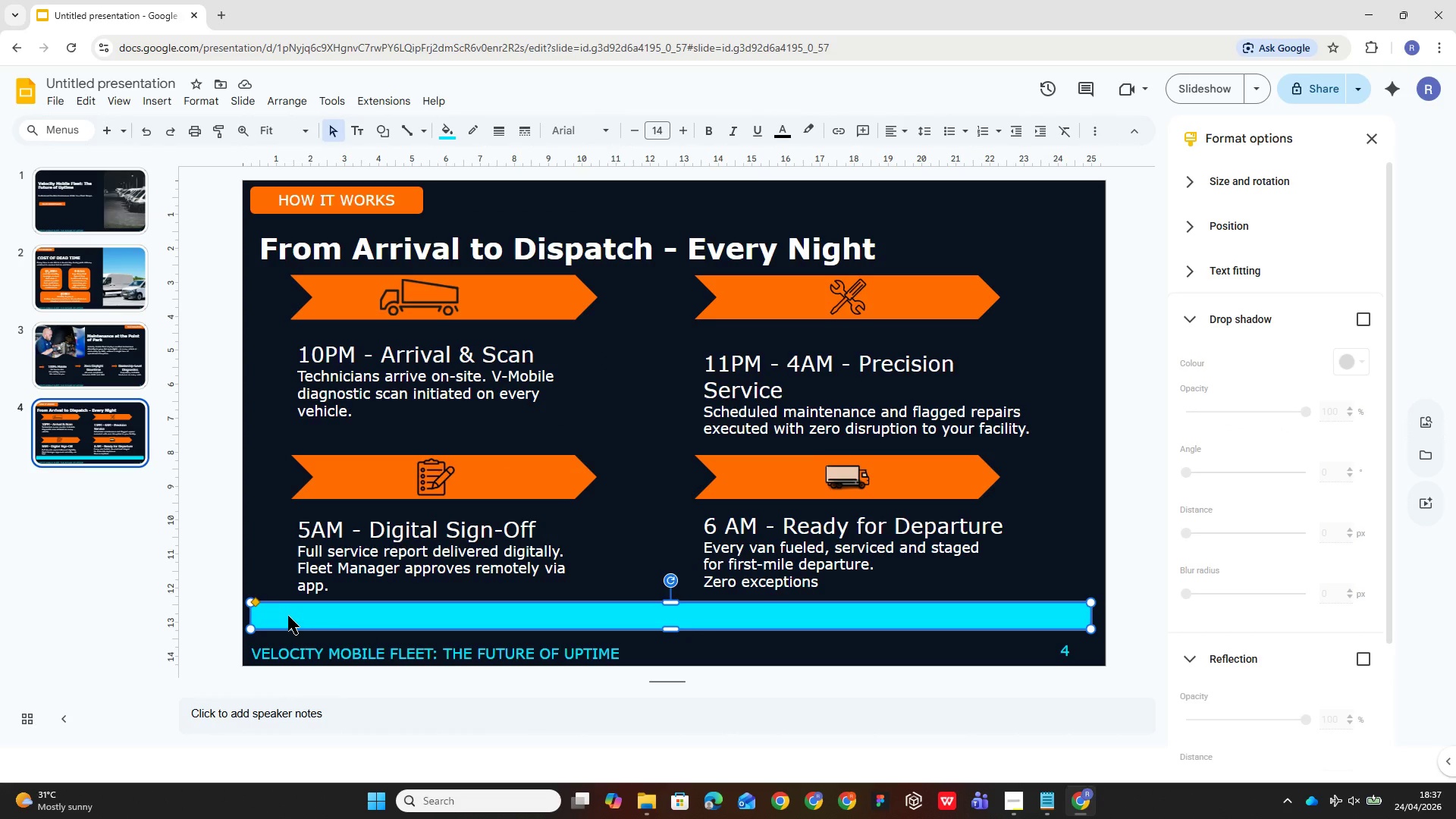 
wait(11.52)
 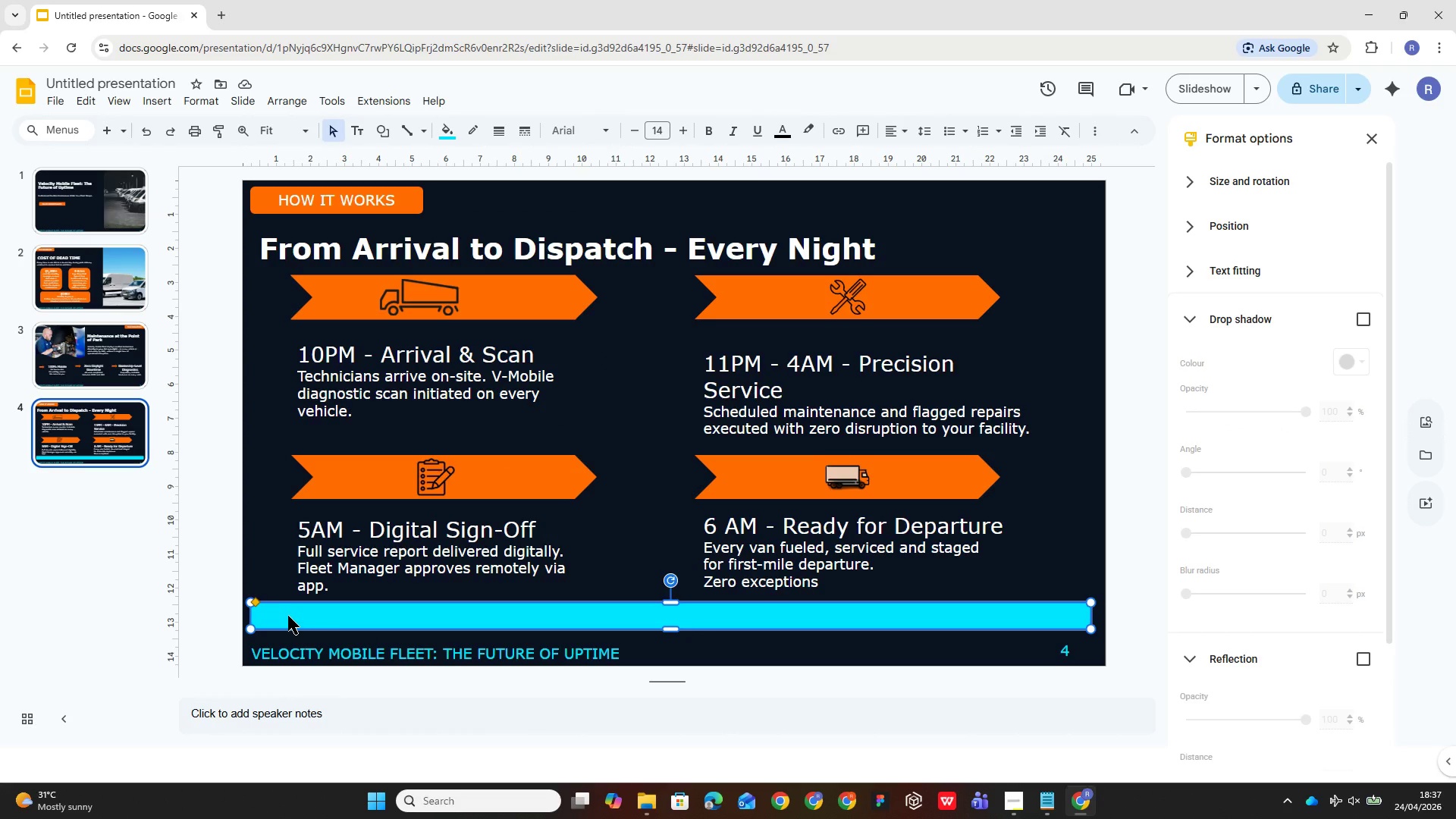 
double_click([385, 617])
 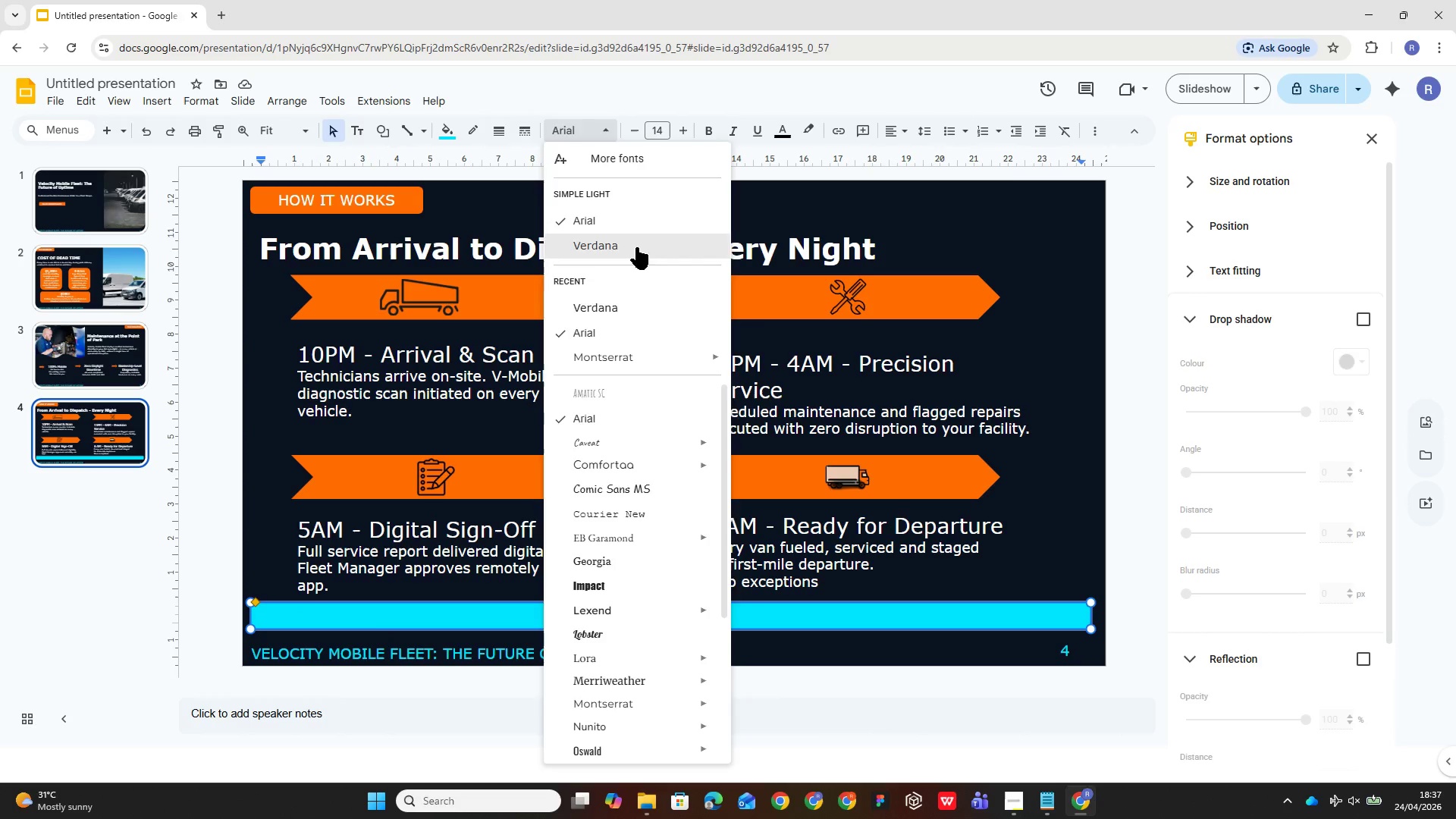 
left_click([654, 133])
 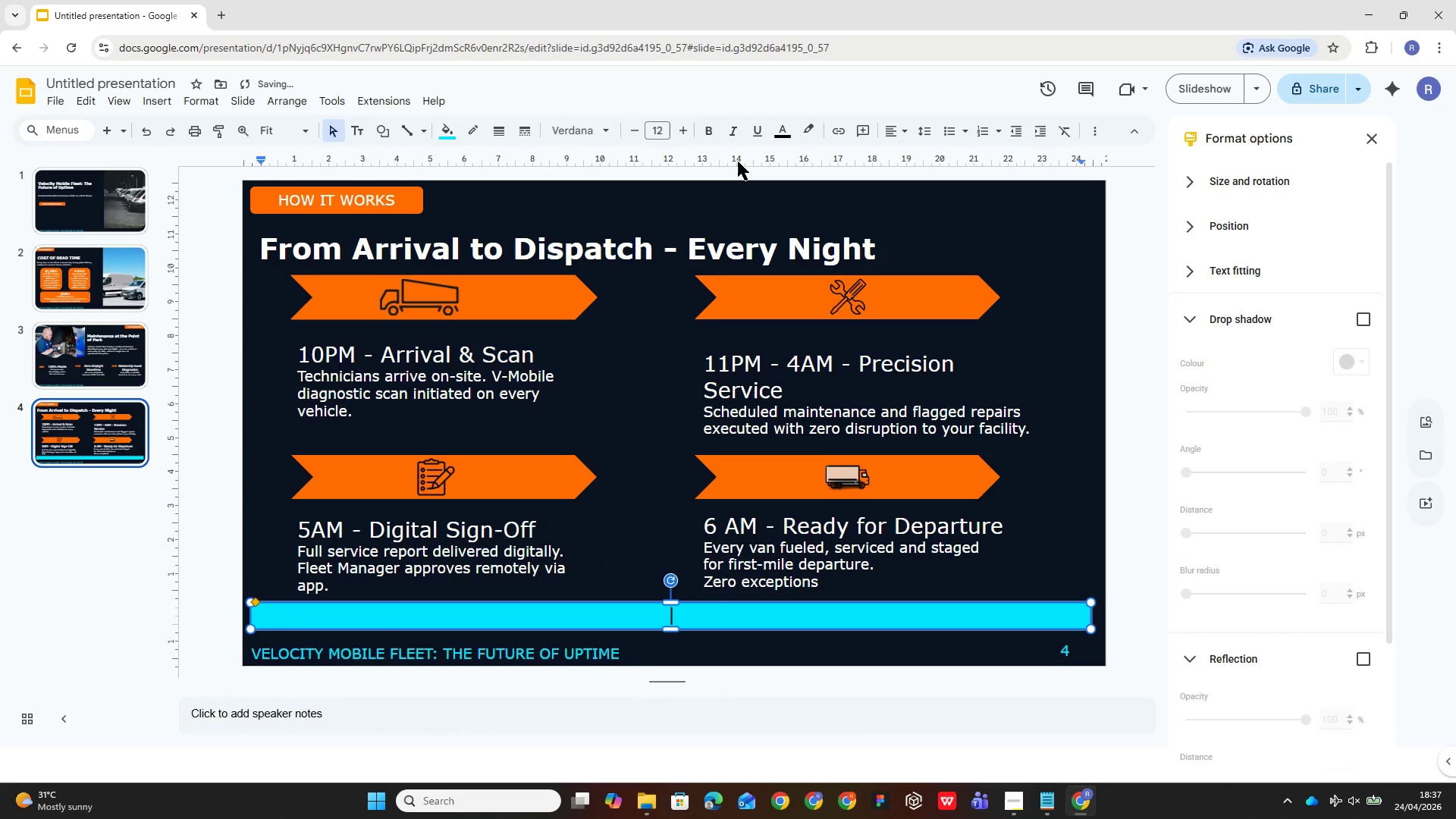 
left_click([784, 126])
 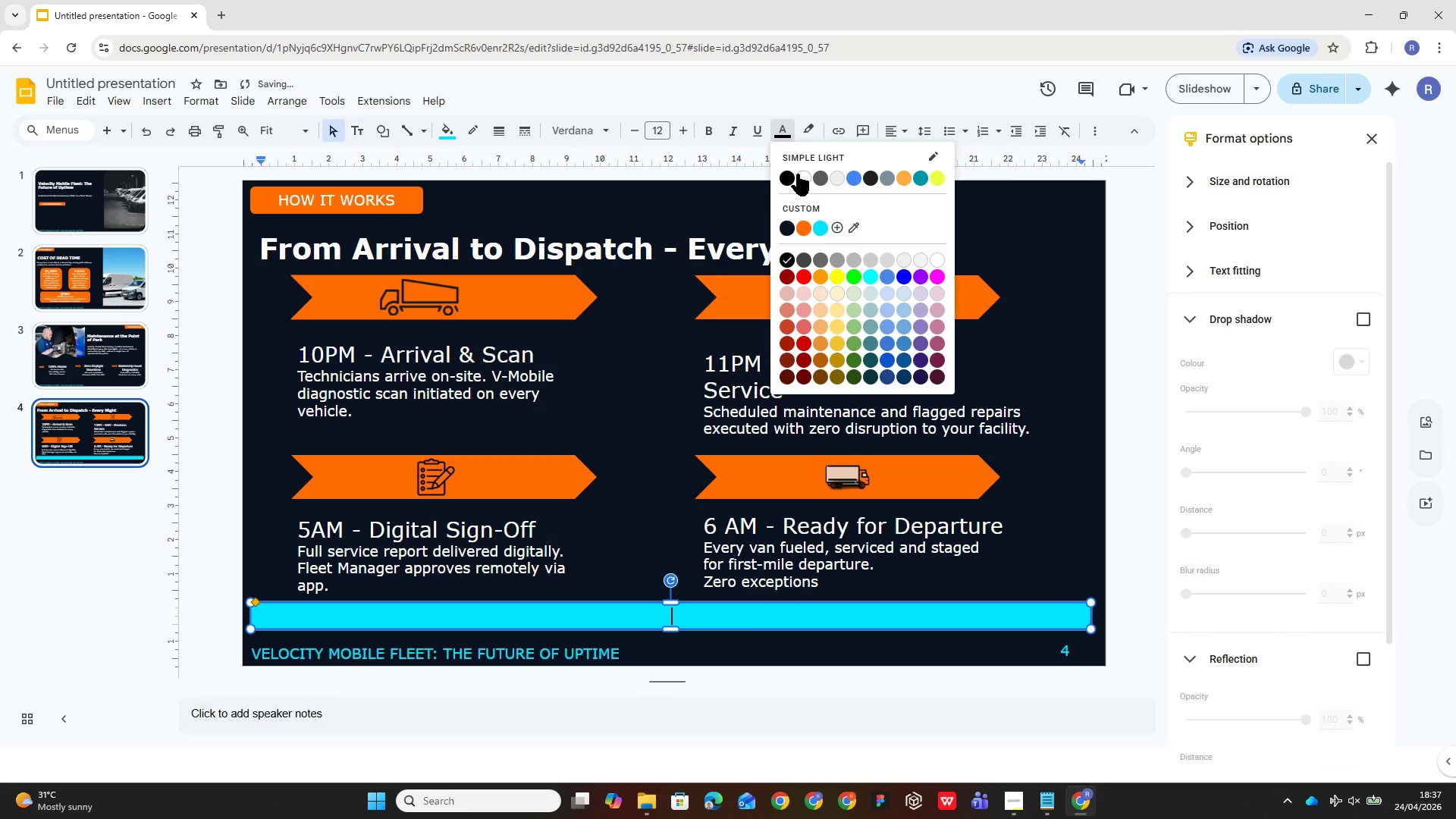 
left_click([800, 173])
 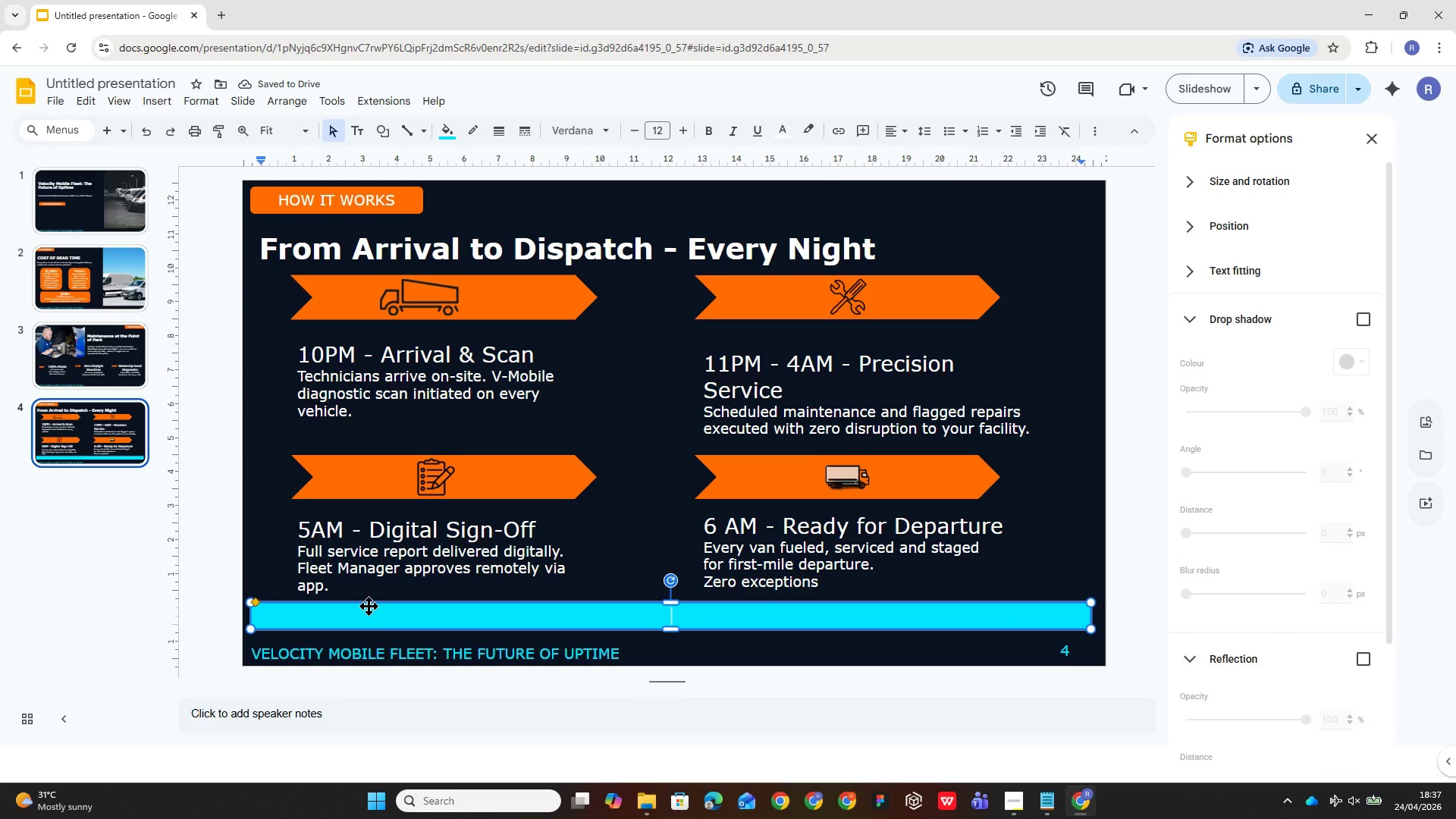 
type(Our ovr)
key(Backspace)
type(ernigt)
key(Backspace)
type(ht service window is engineered around your dispatch)
 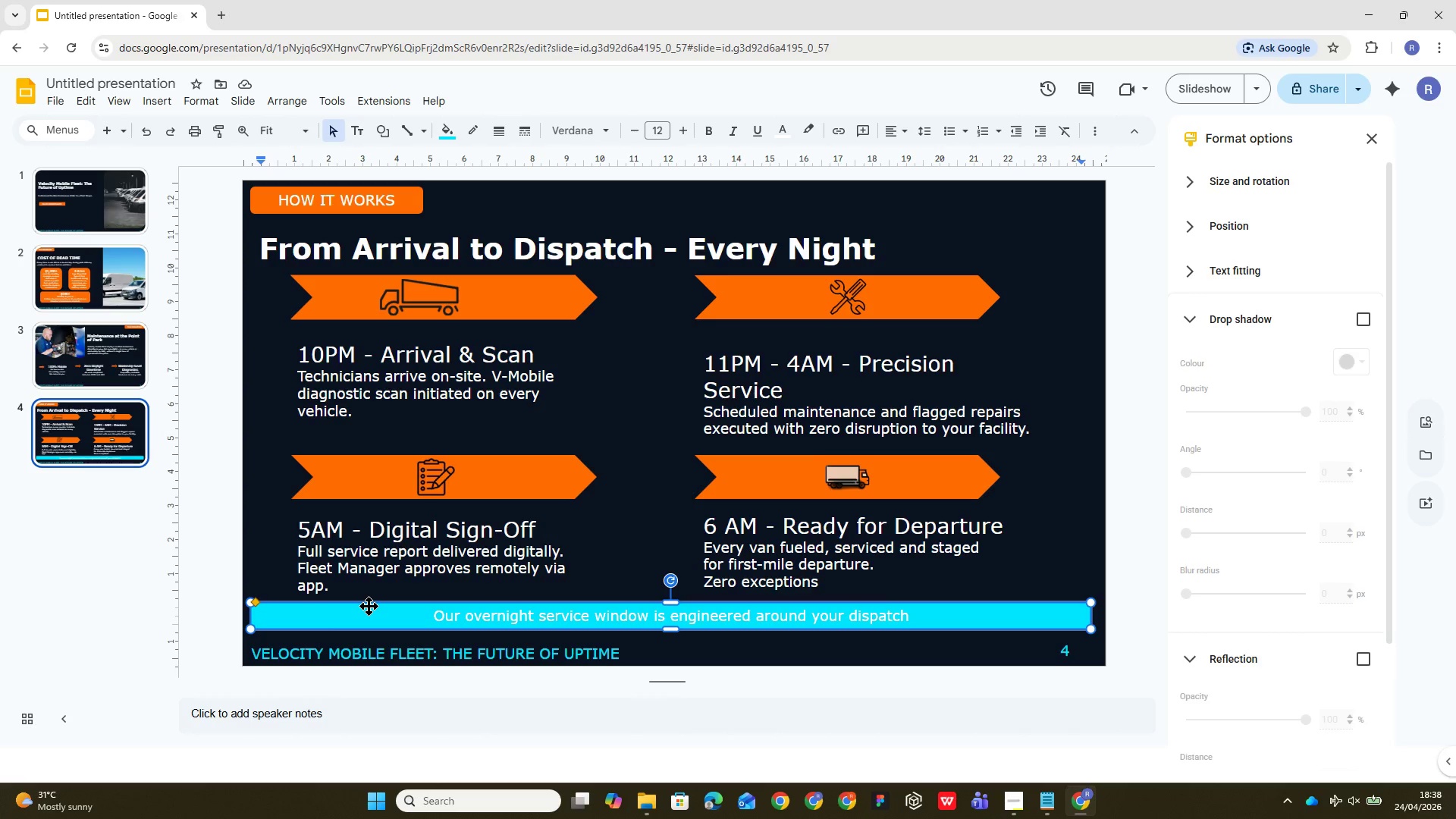 
wait(15.53)
 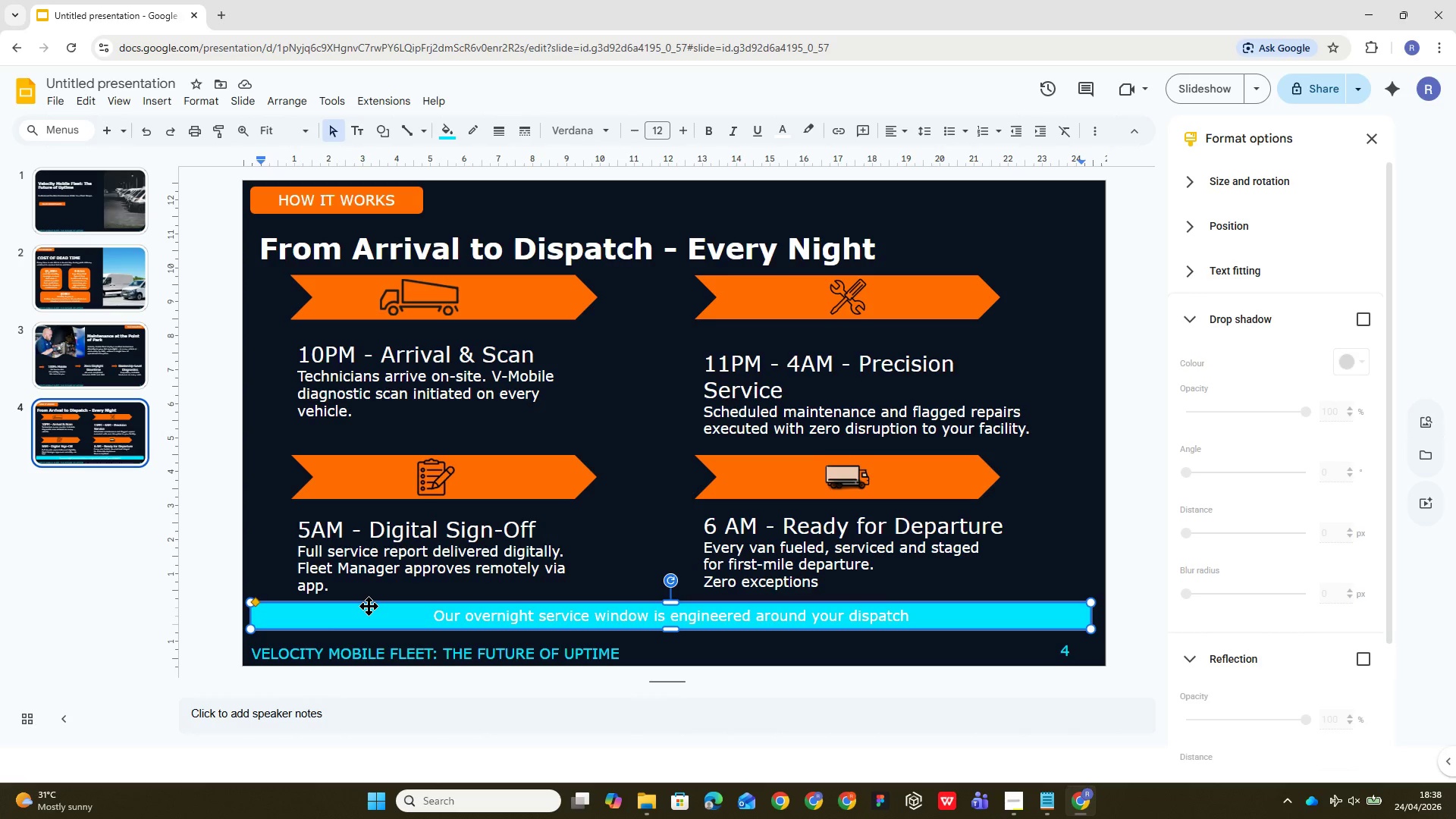 
type( schedule)
 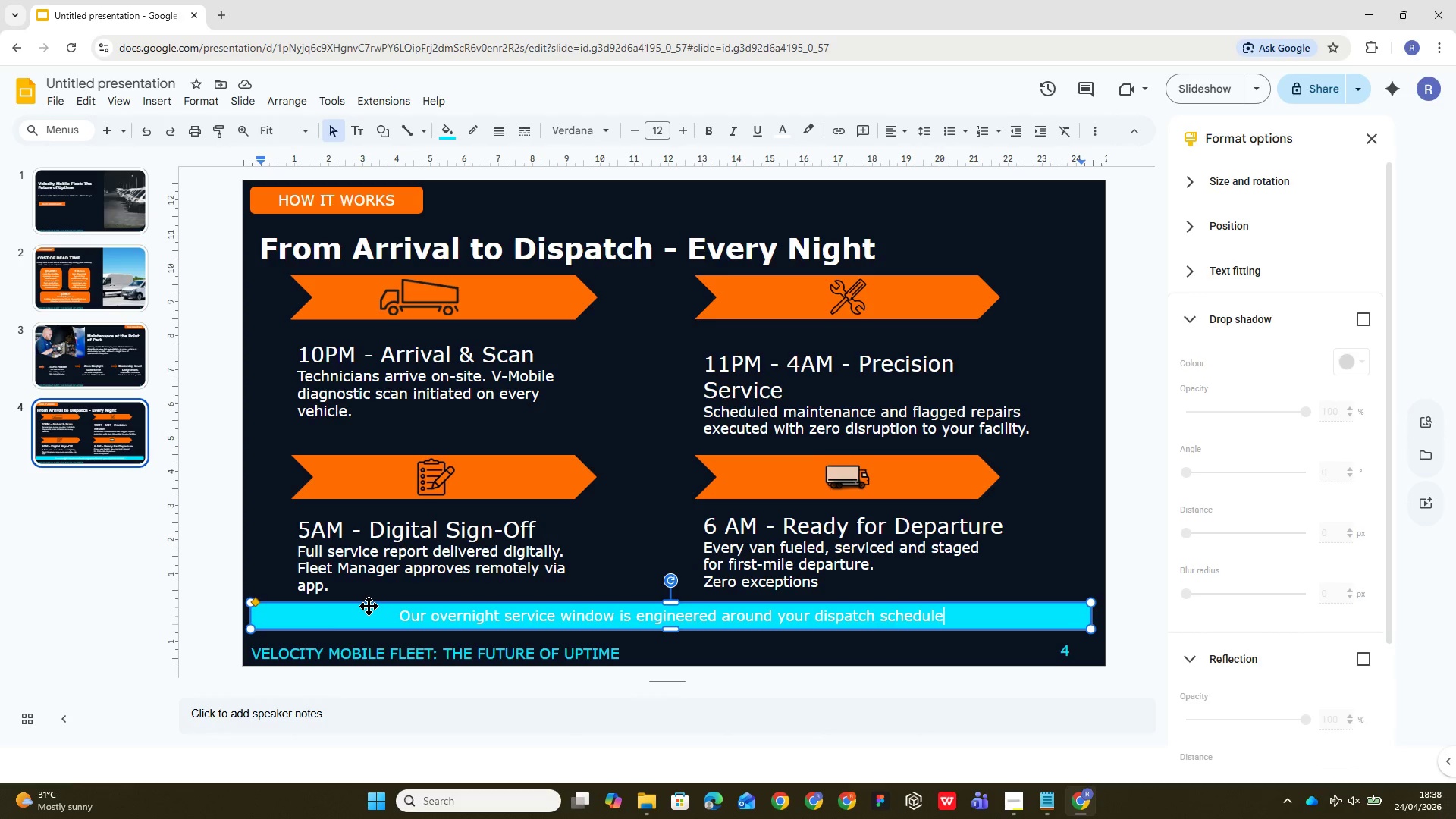 
wait(7.94)
 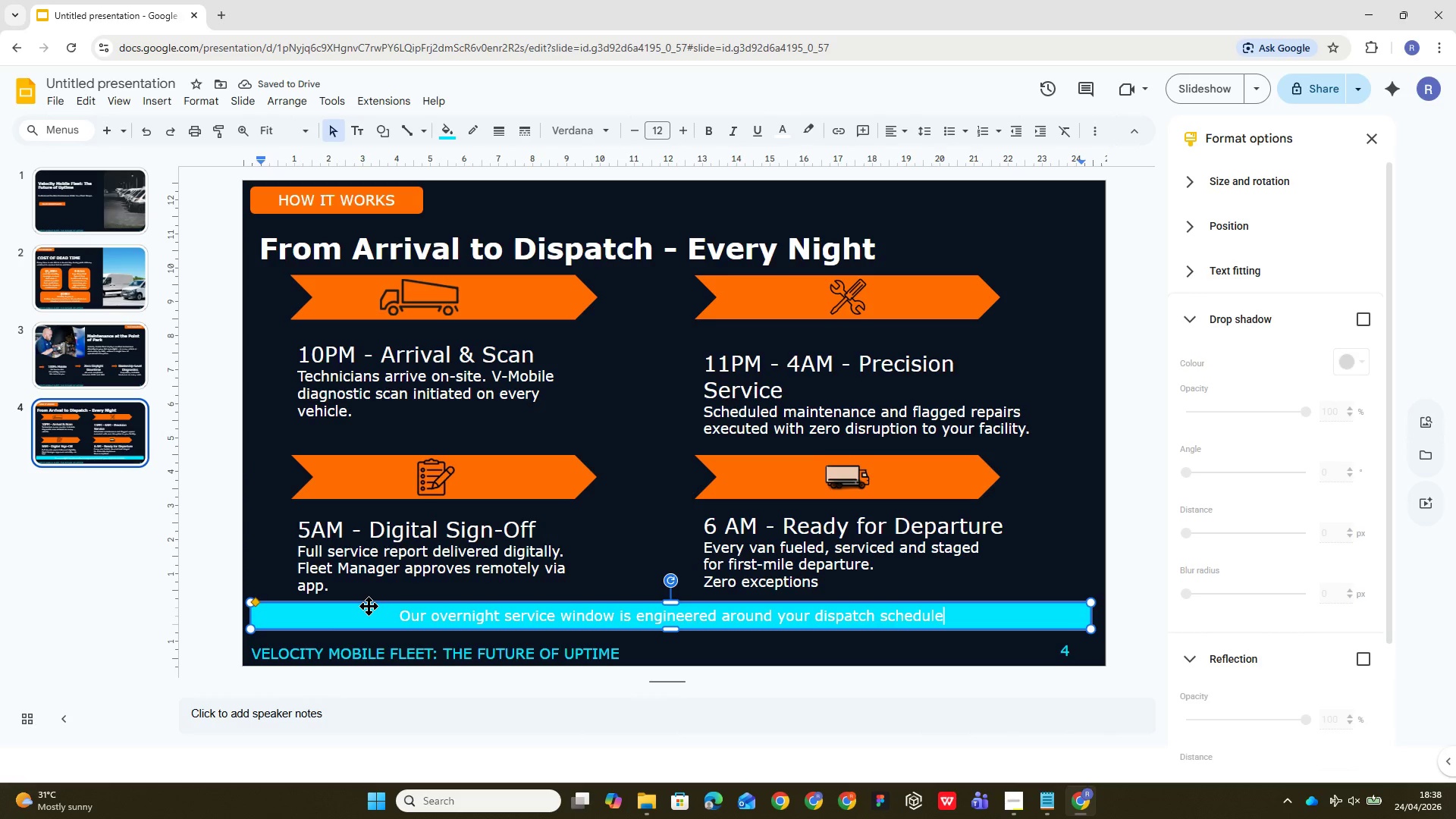 
left_click([876, 621])
 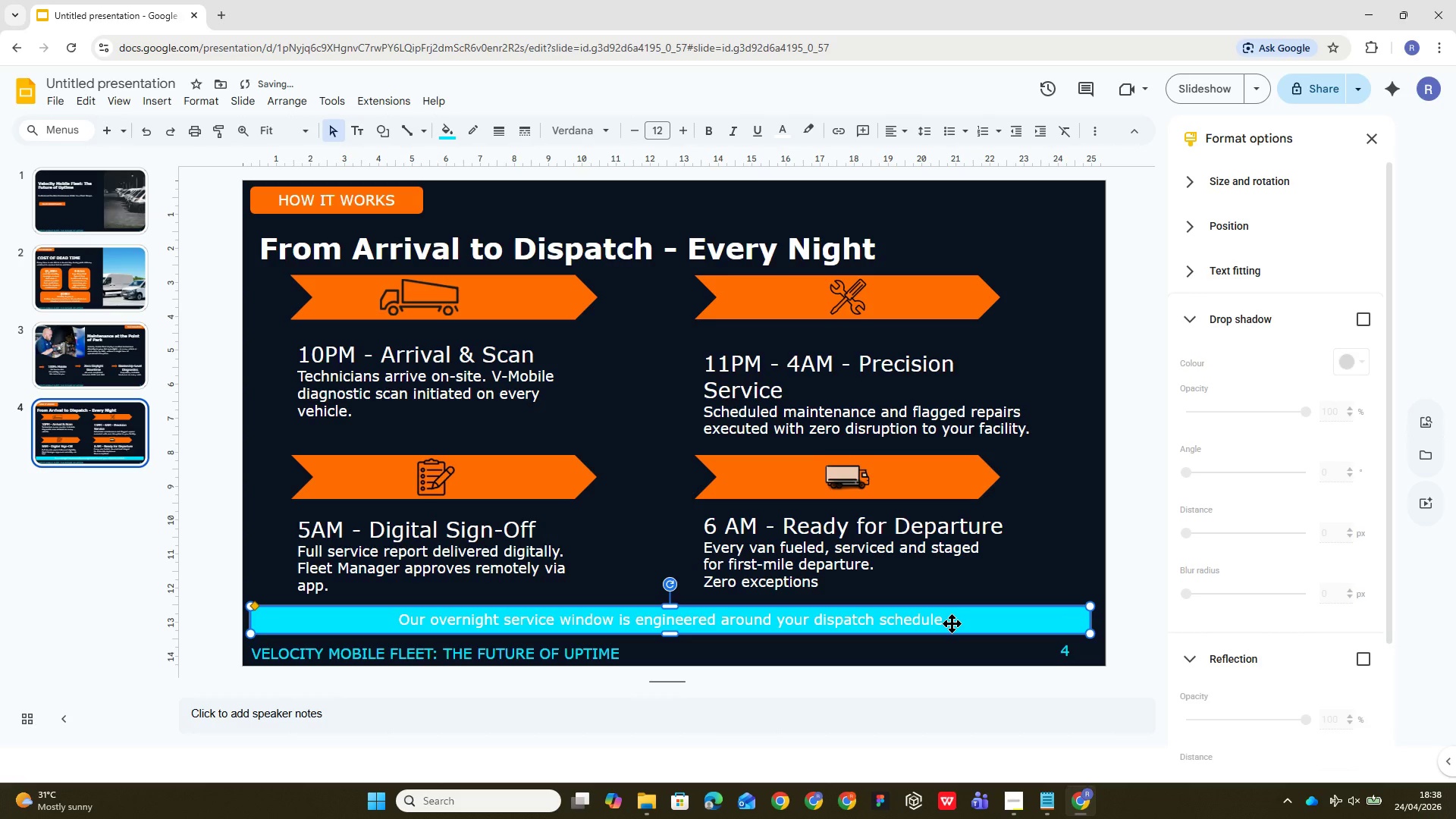 
double_click([947, 625])
 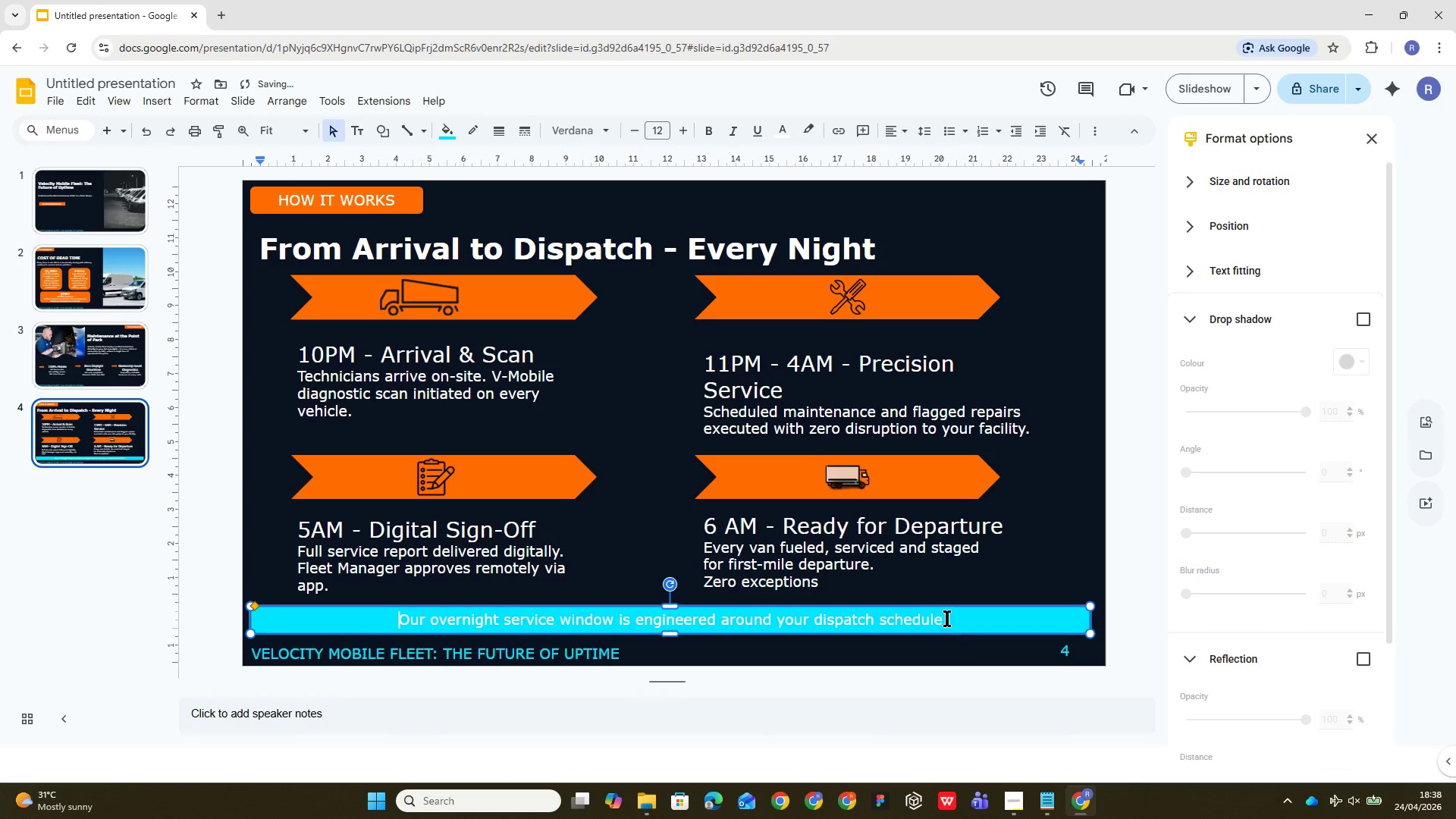 
left_click([947, 618])
 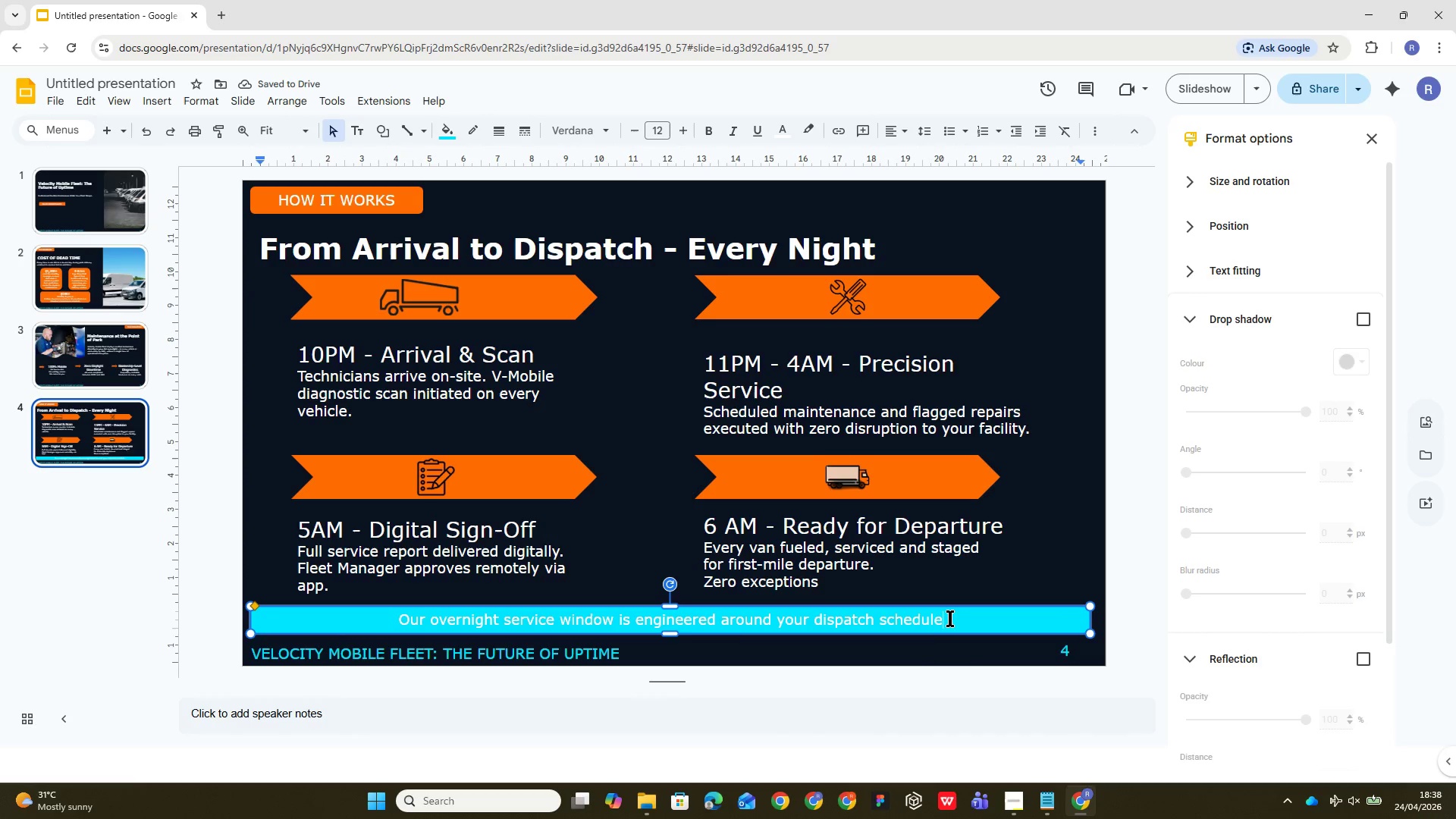 
type( - not our)
 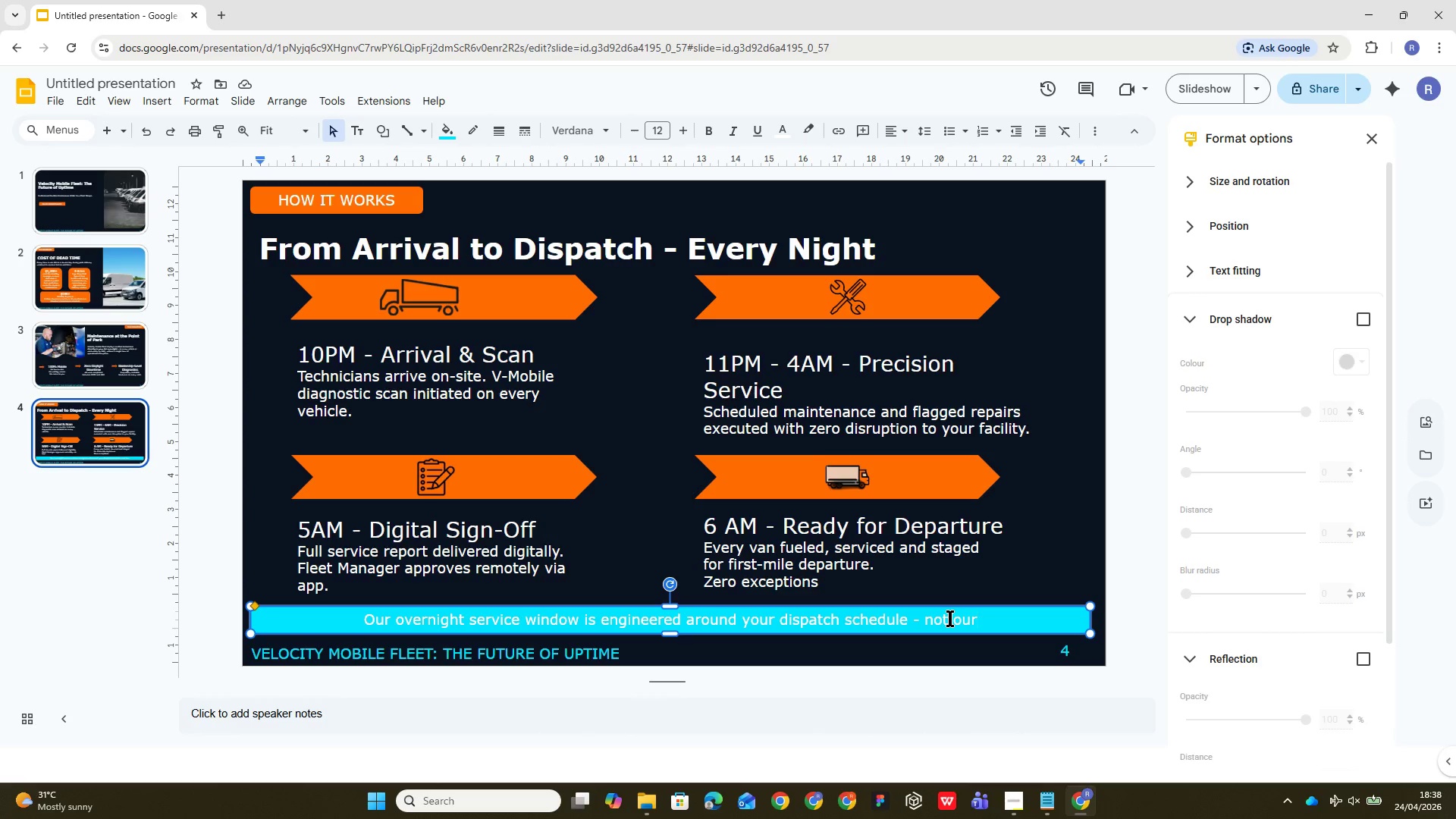 
wait(12.33)
 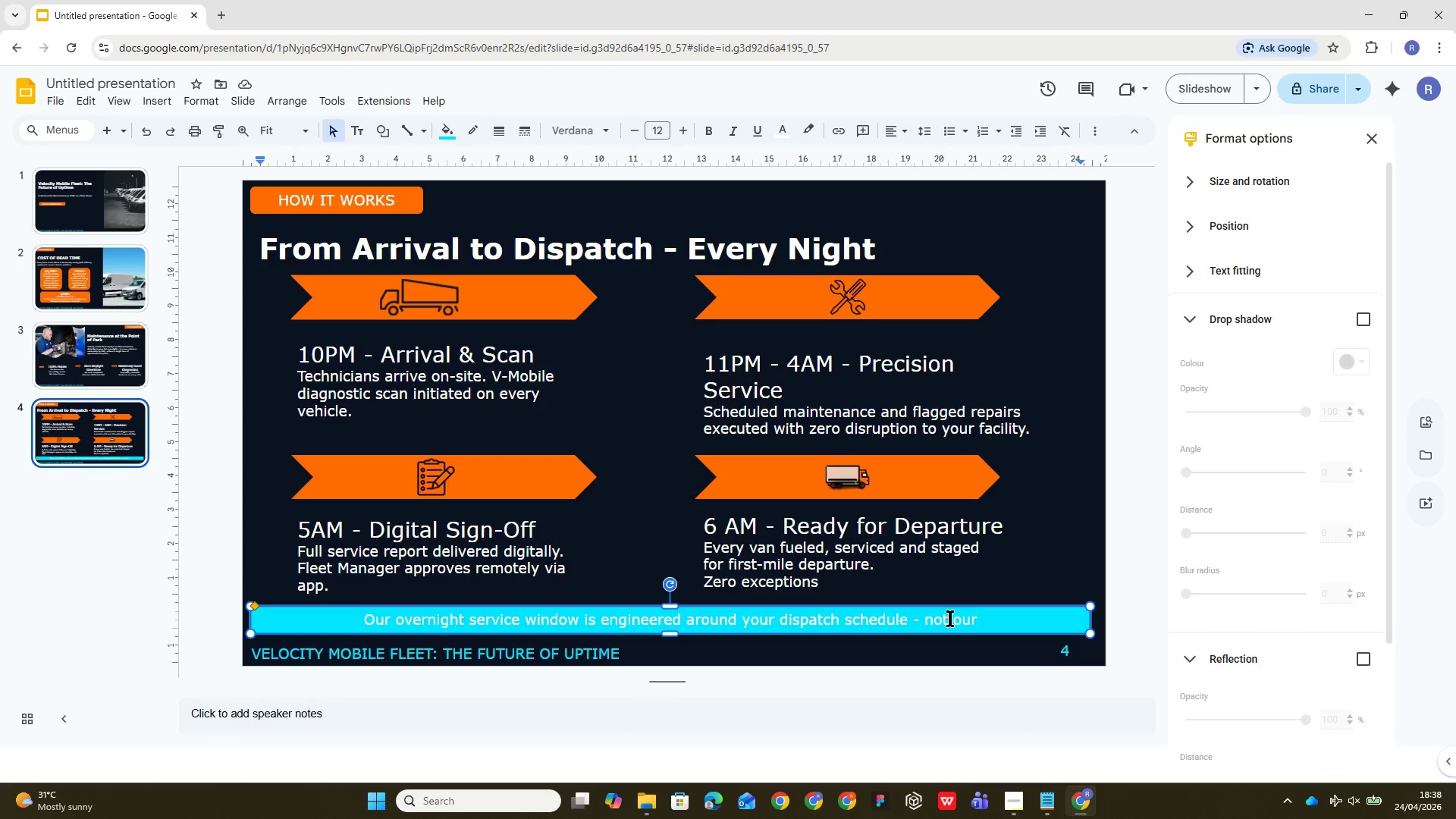 
key(S)
 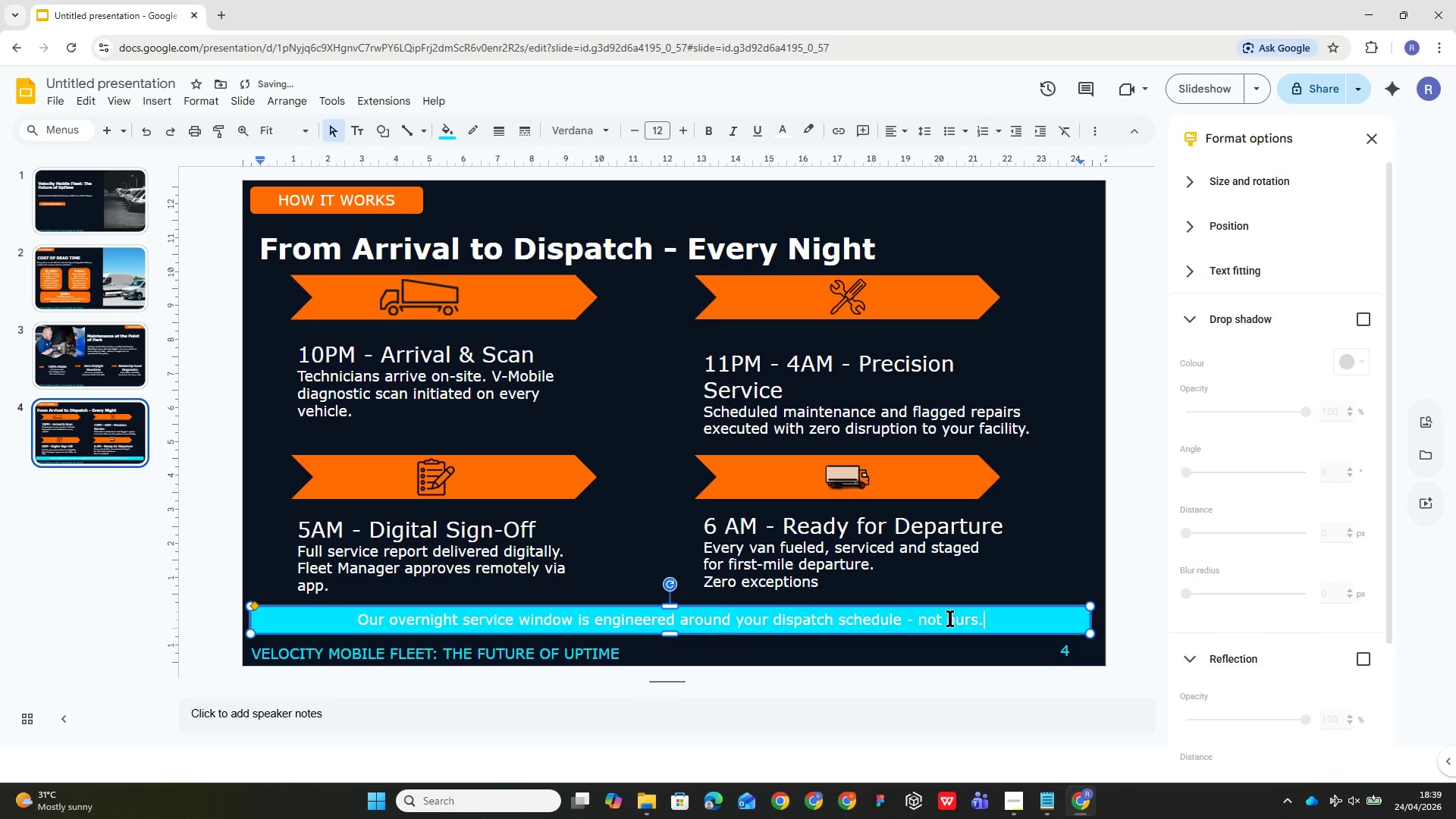 
key(Period)
 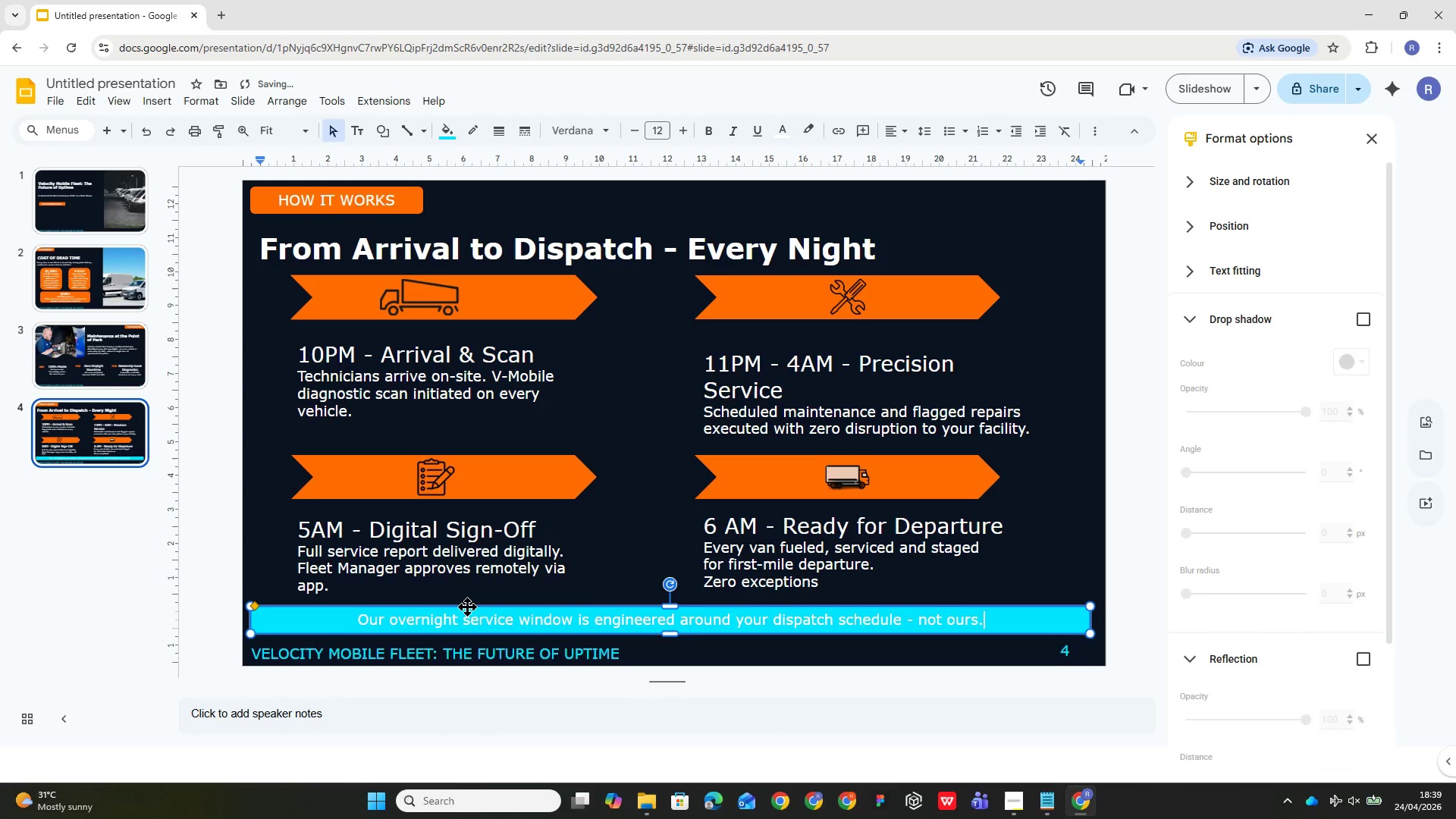 
left_click([344, 621])
 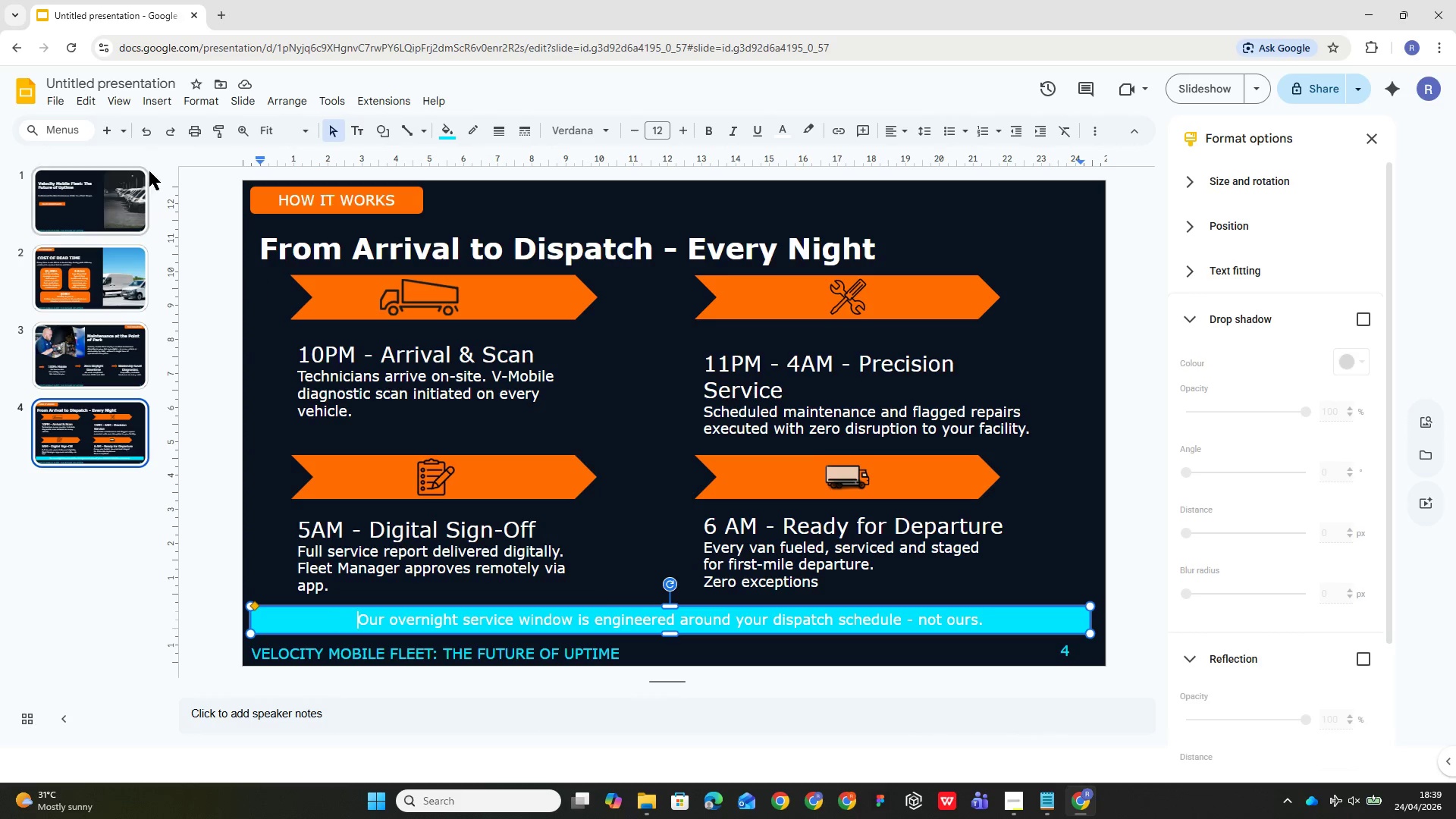 
left_click([155, 105])
 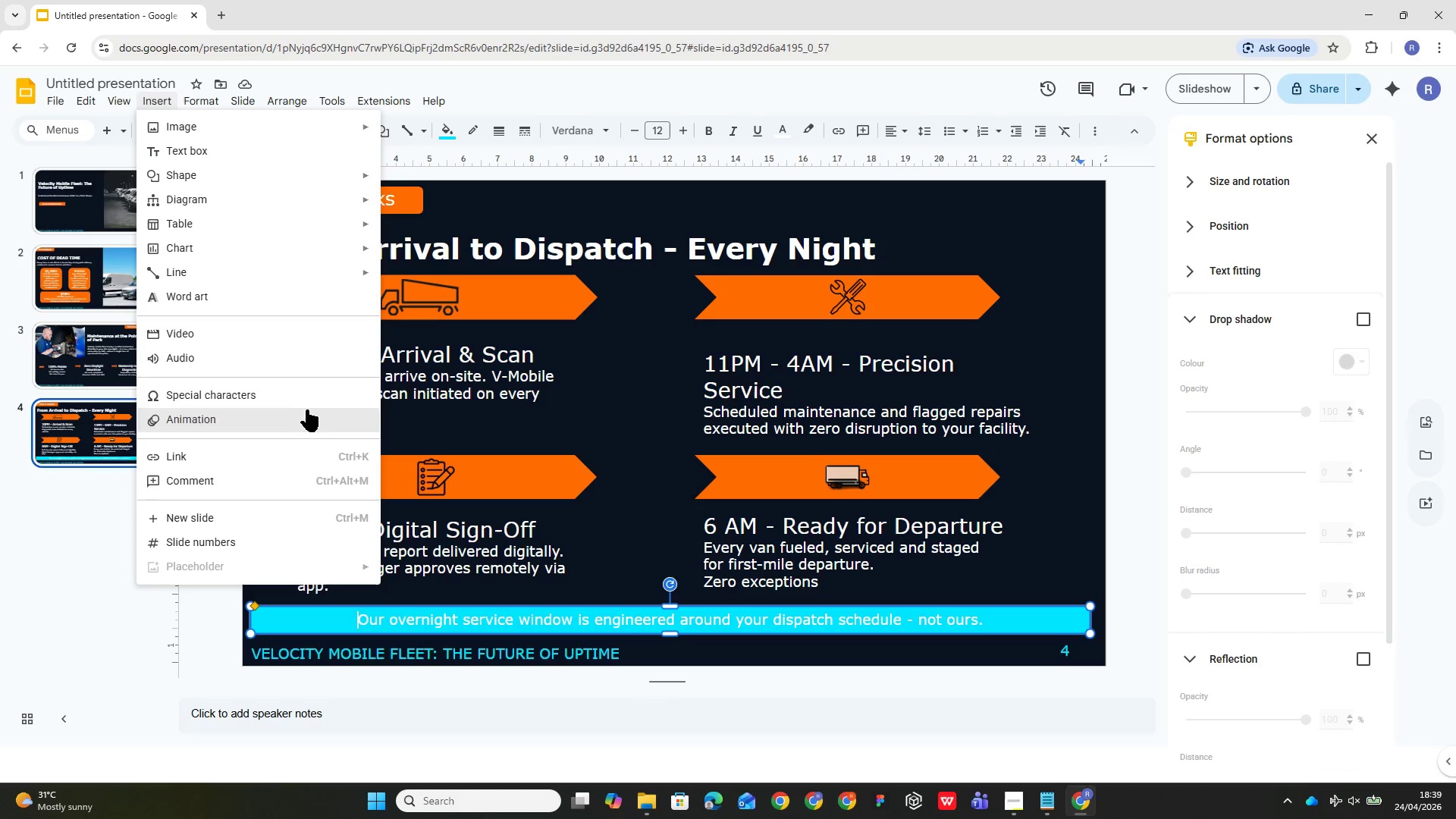 
left_click([317, 395])
 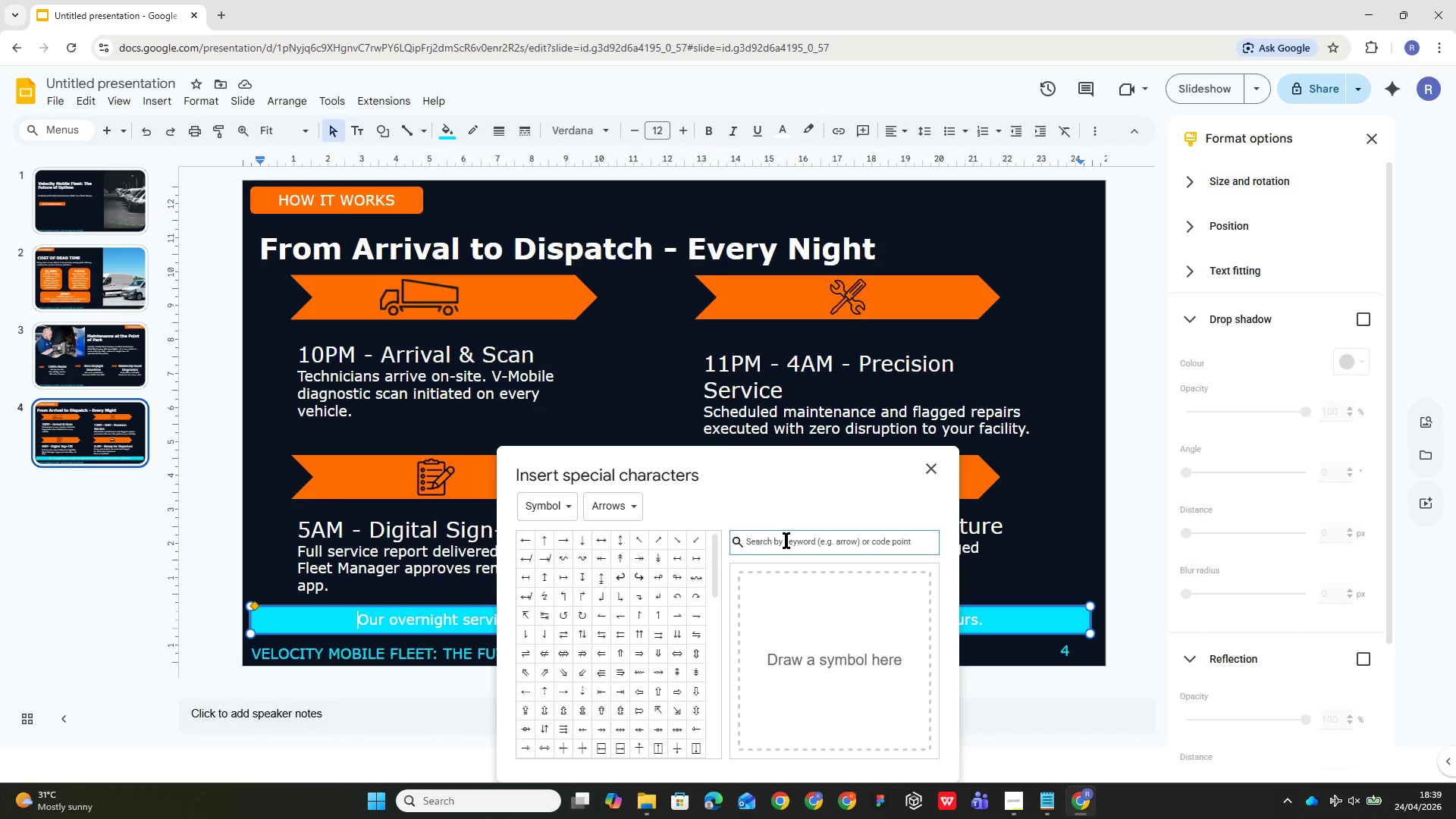 
left_click([789, 540])
 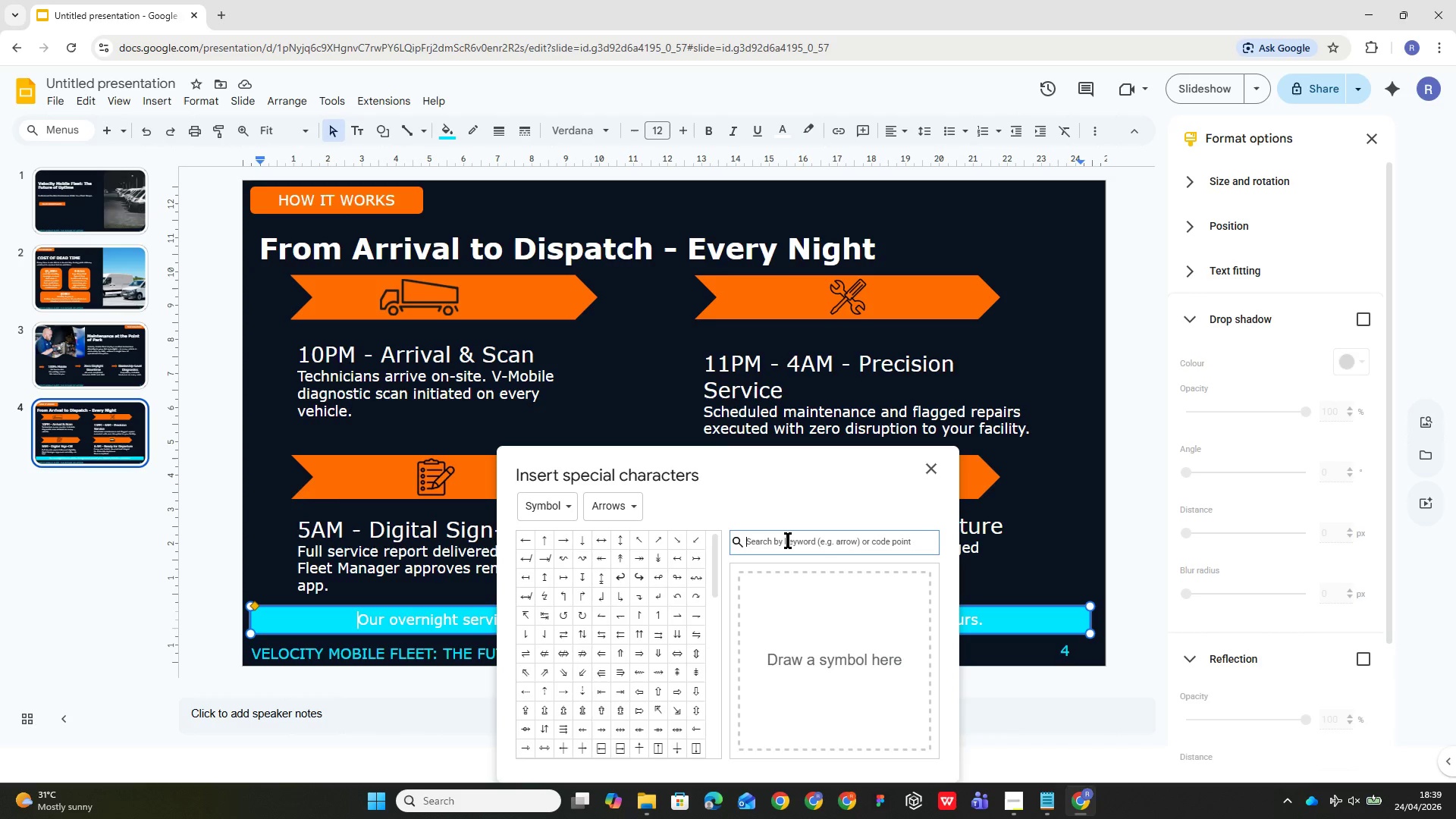 
type(note)
key(Backspace)
key(Backspace)
key(Backspace)
key(Backspace)
type(insert)
key(Backspace)
key(Backspace)
key(Backspace)
key(Backspace)
key(Backspace)
key(Backspace)
type(point)
 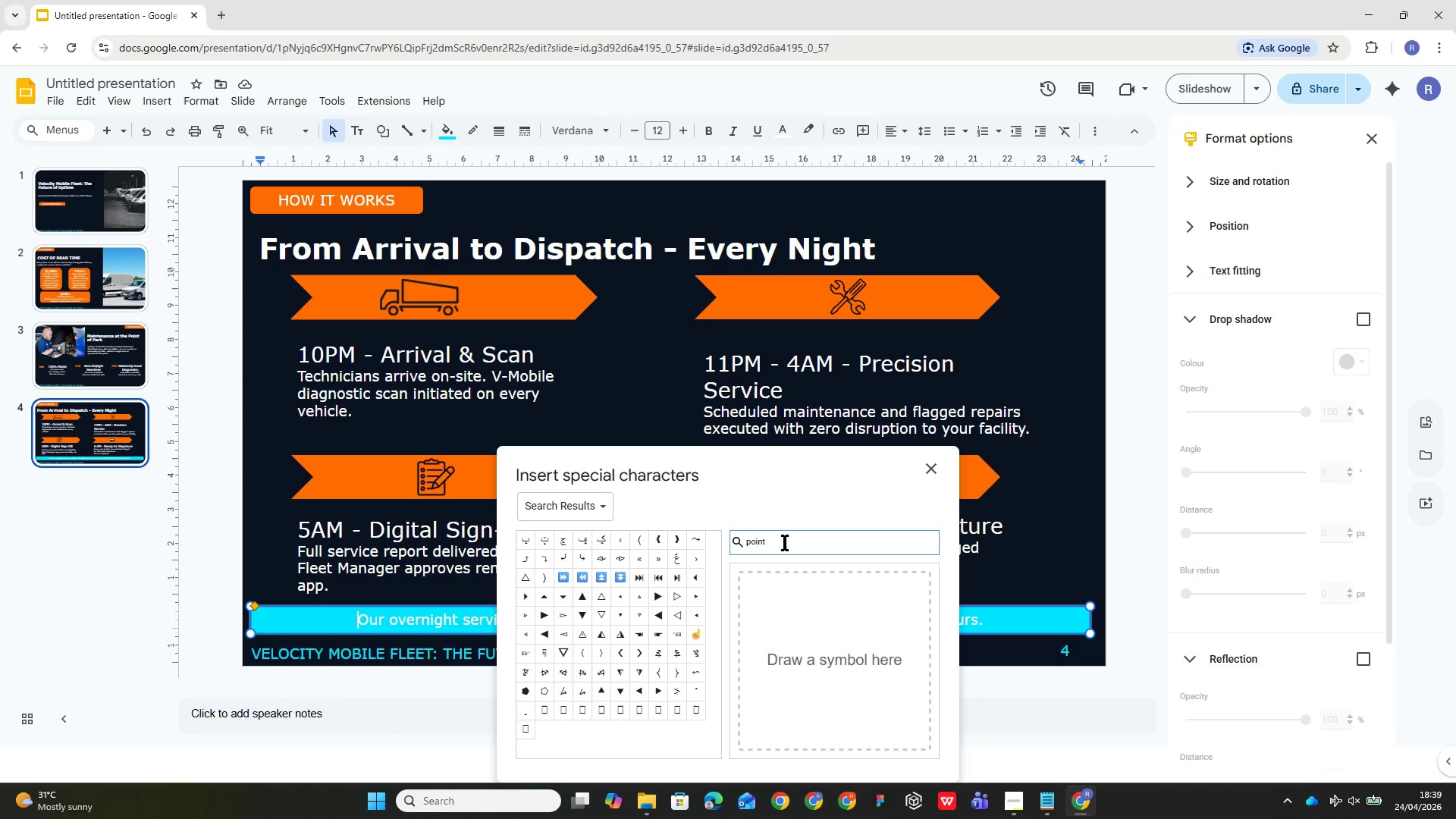 
wait(6.75)
 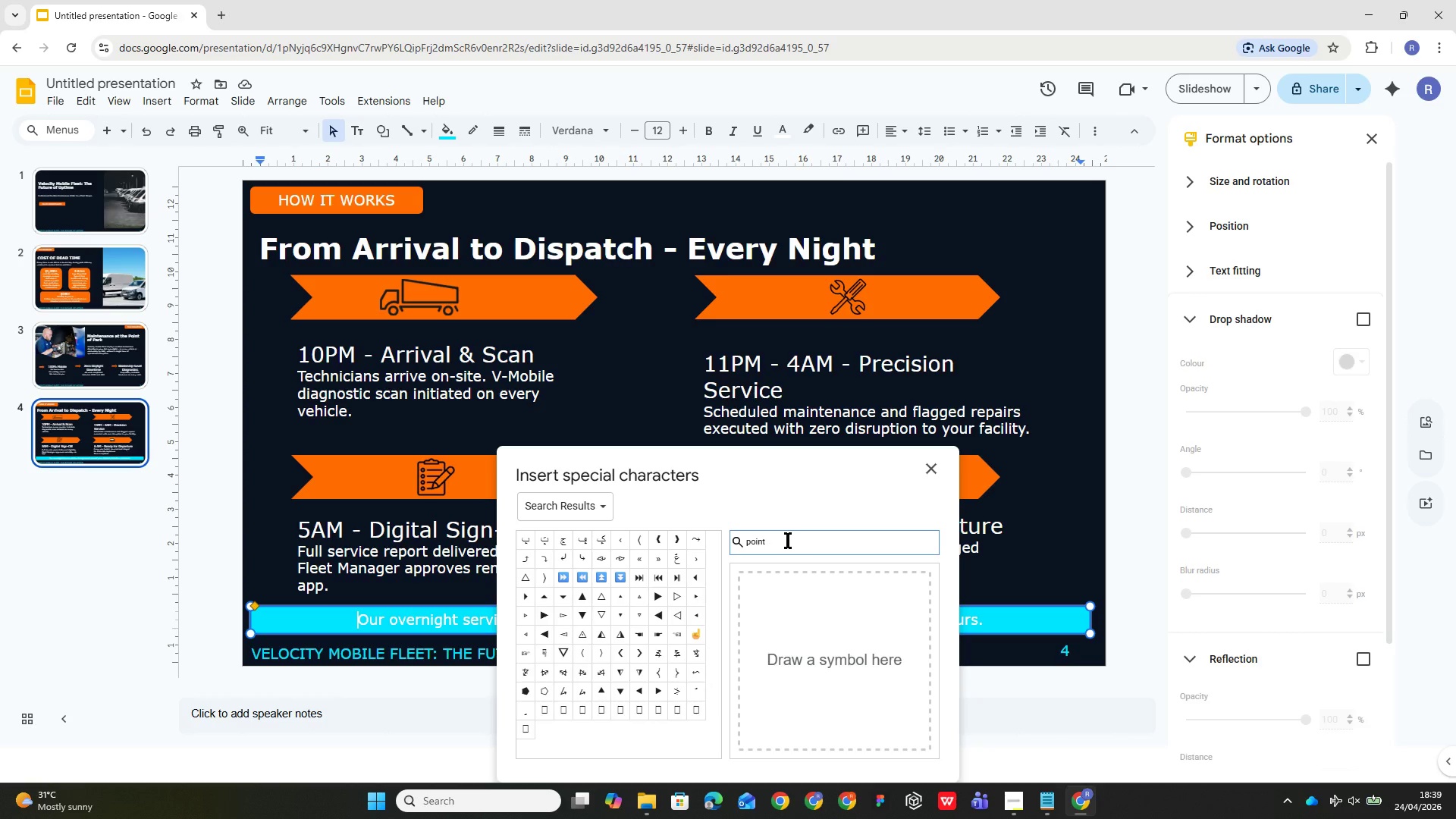 
left_click([806, 548])
 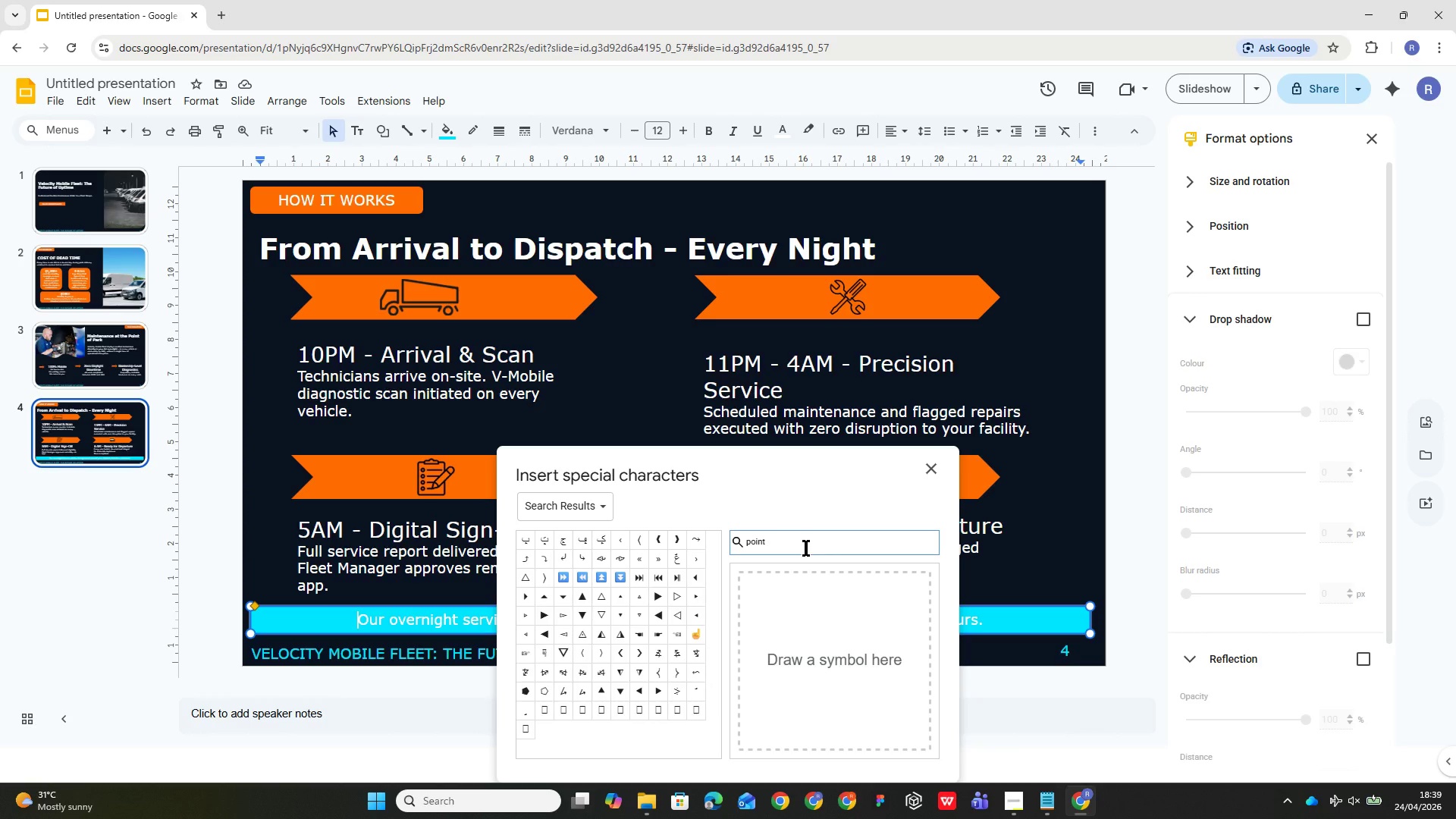 
key(Backspace)
key(Backspace)
key(Backspace)
key(Backspace)
type(important)
 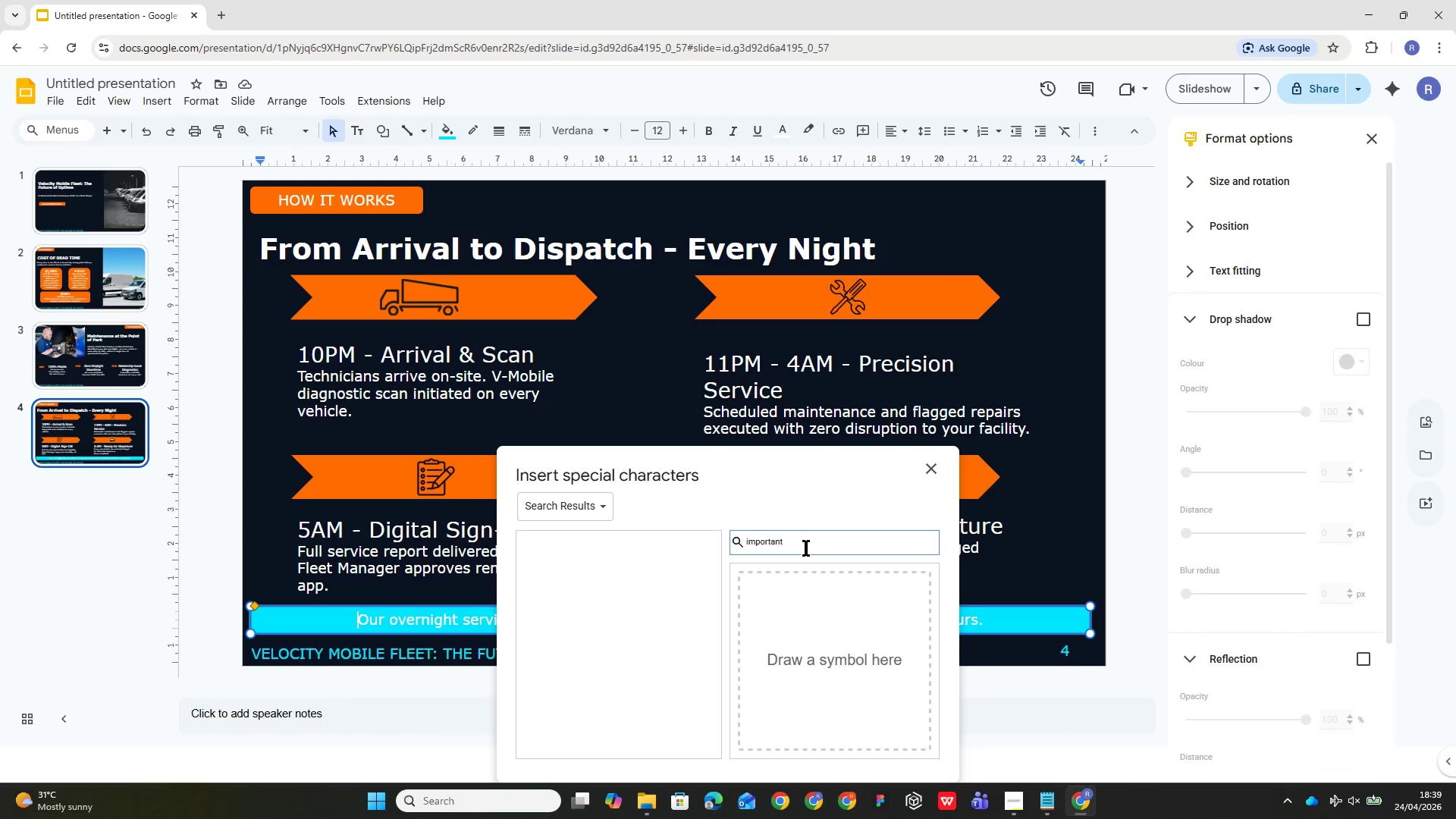 
key(Enter)
 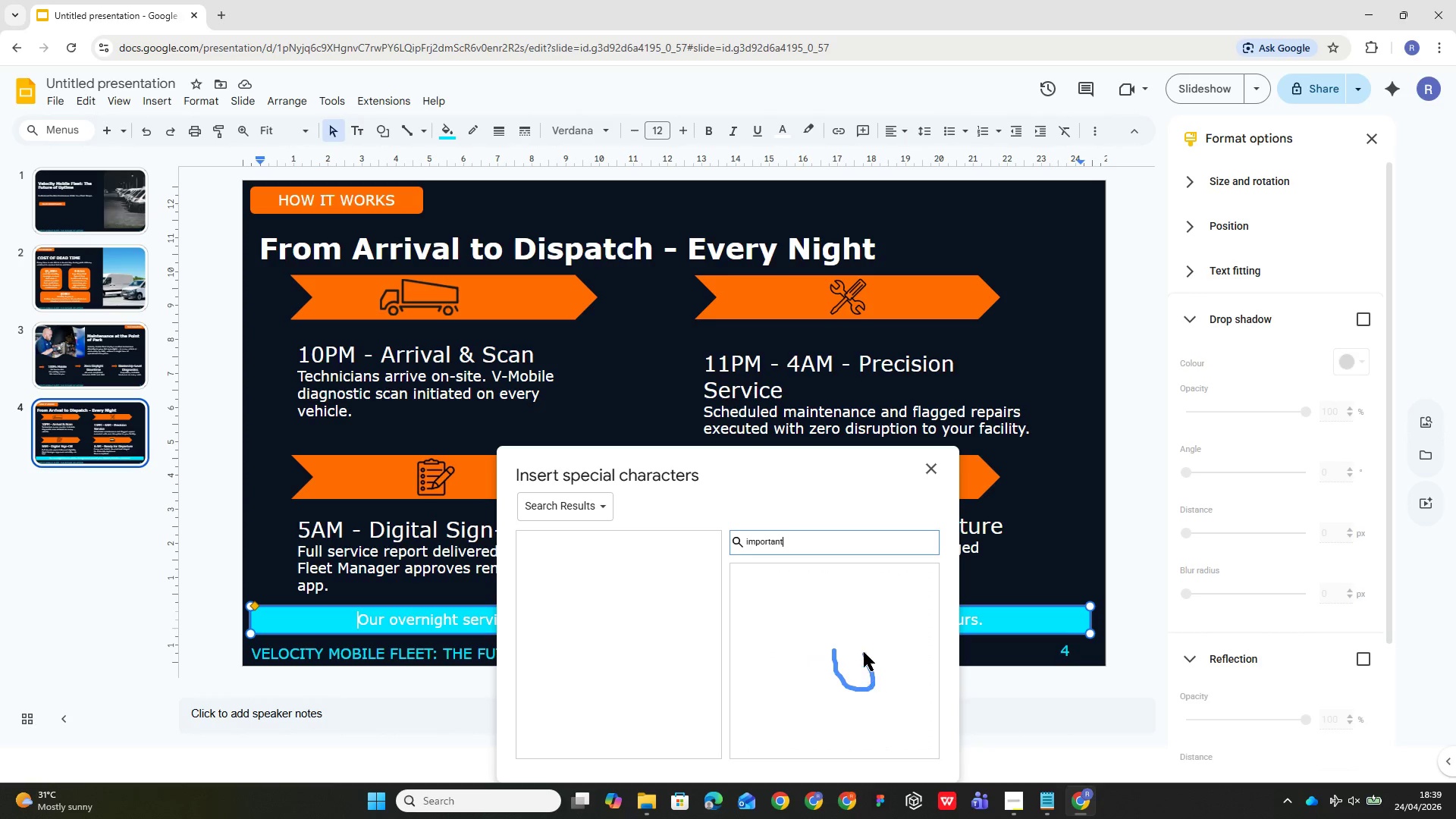 
wait(5.88)
 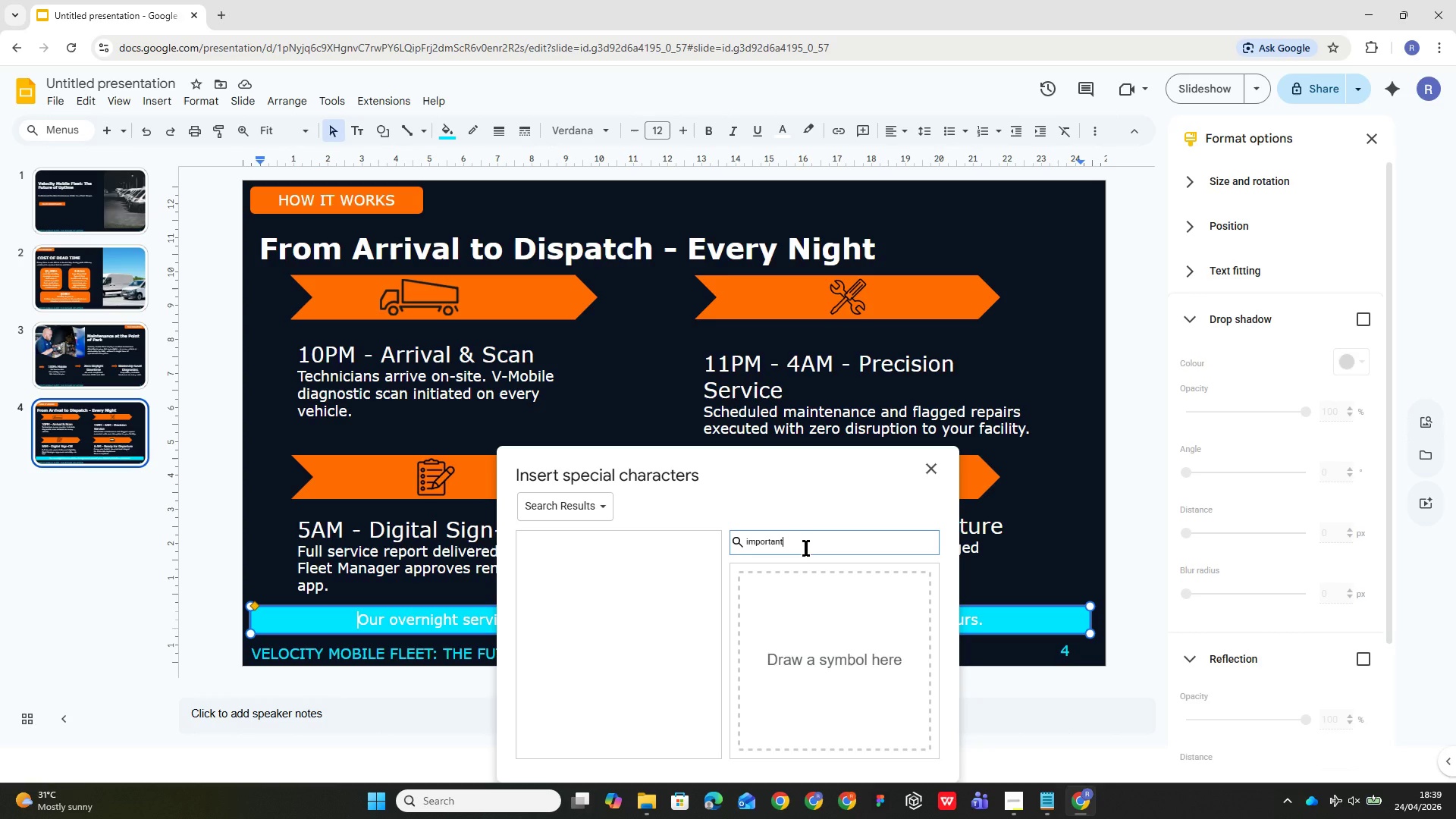 
left_click_drag(start_coordinate=[852, 660], to_coordinate=[855, 674])
 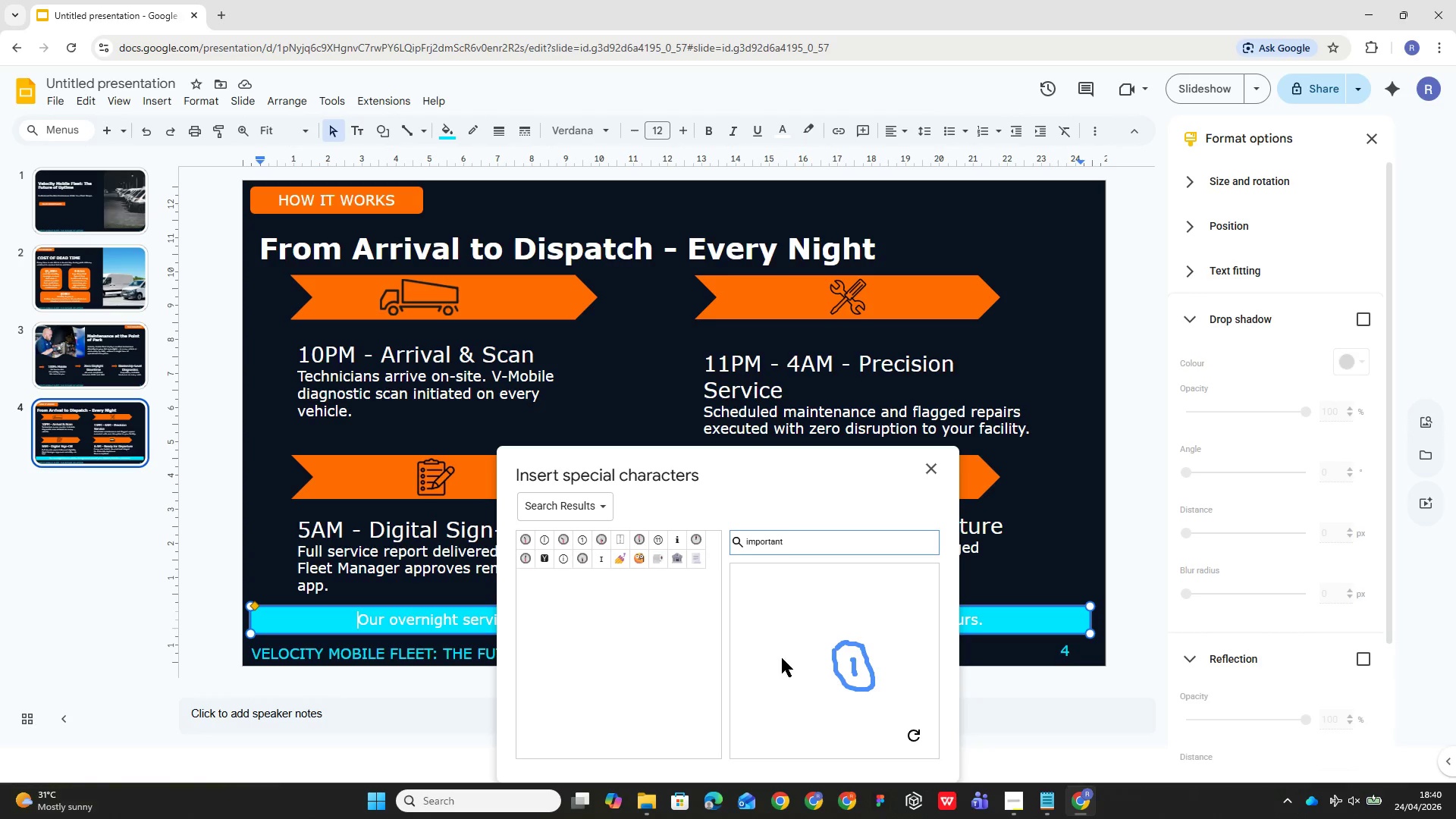 
wait(7.25)
 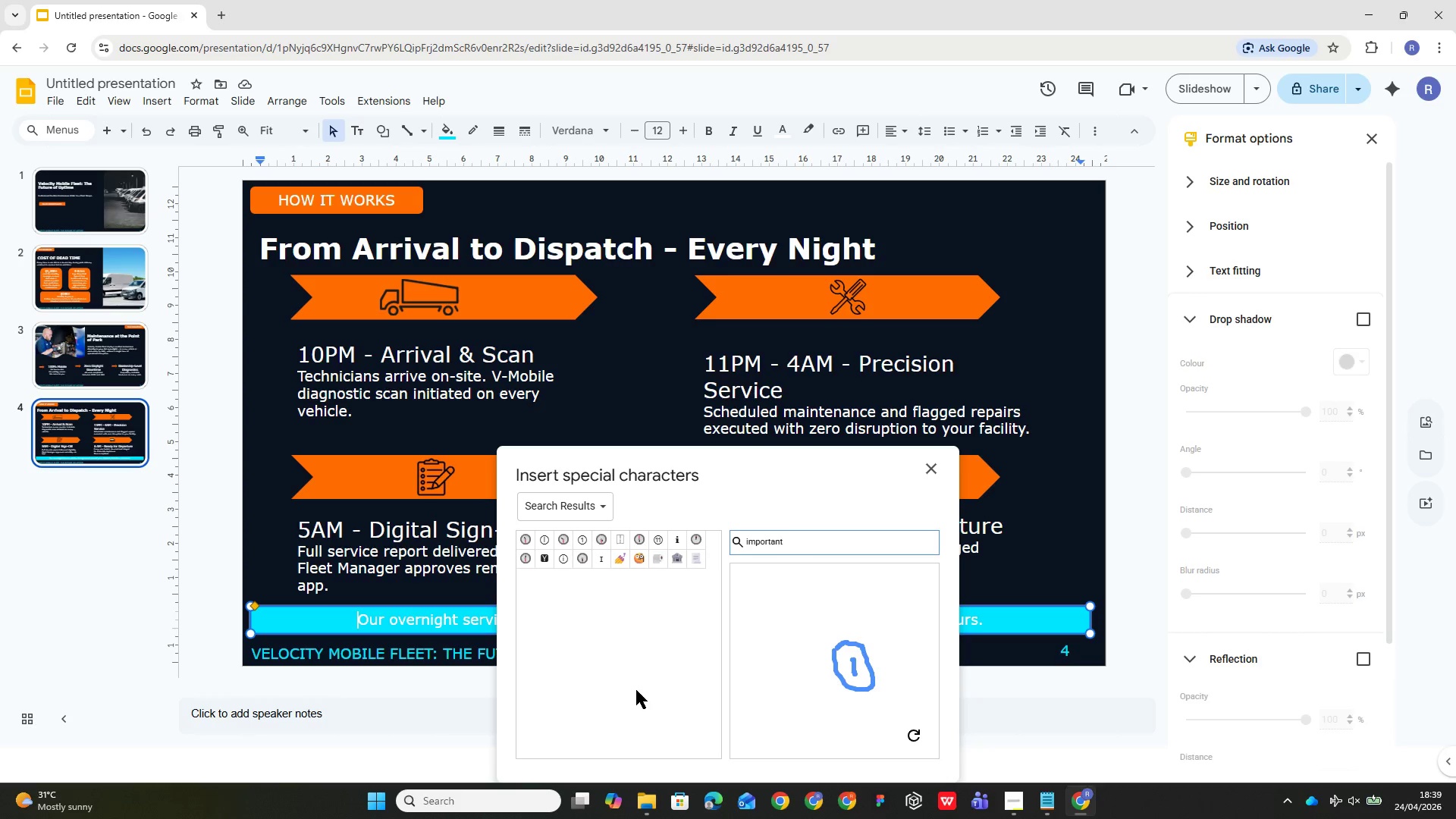 
left_click([681, 539])
 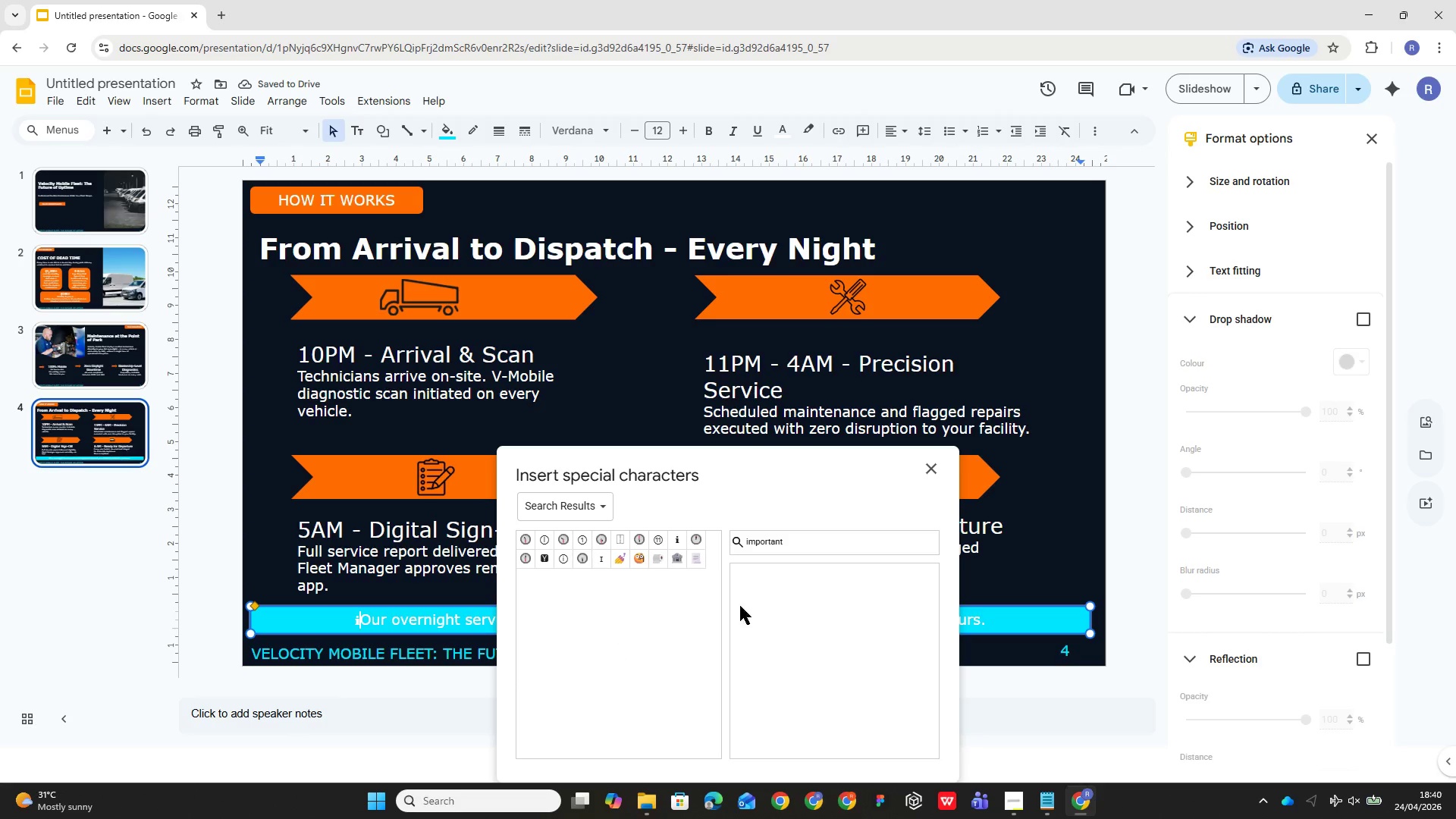 
key(Backspace)
 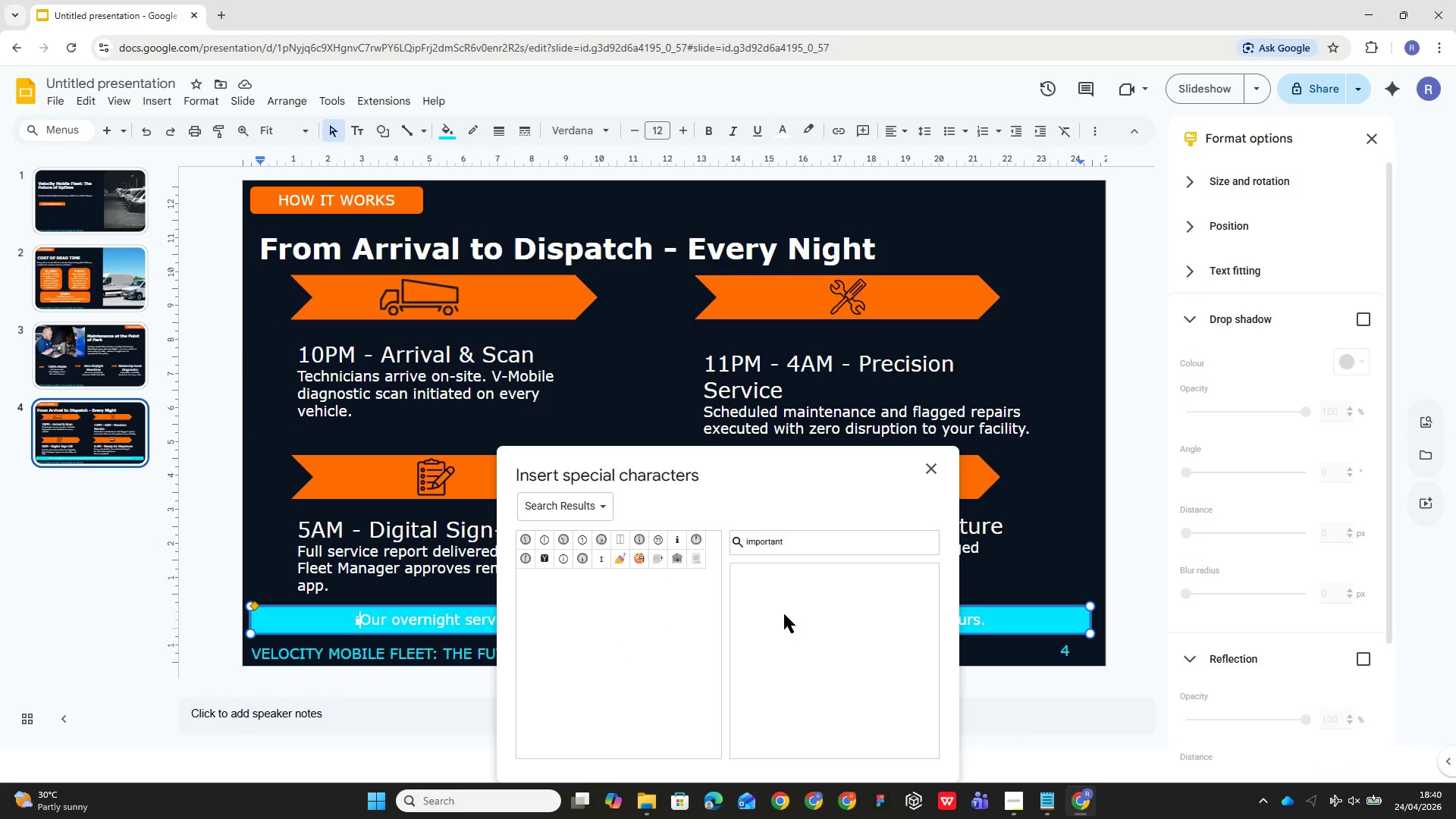 
left_click_drag(start_coordinate=[817, 598], to_coordinate=[805, 601])
 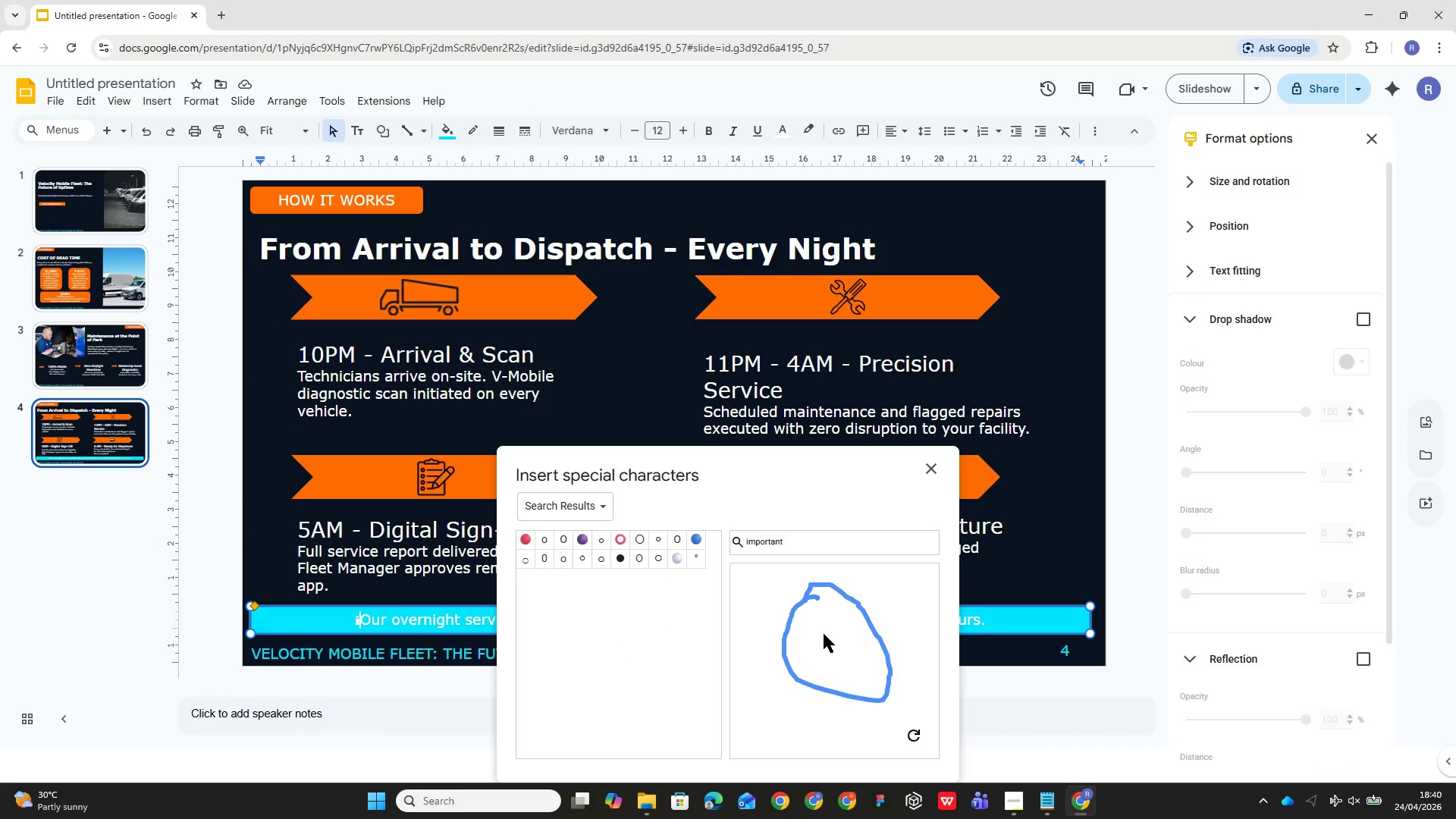 
left_click_drag(start_coordinate=[824, 630], to_coordinate=[828, 667])
 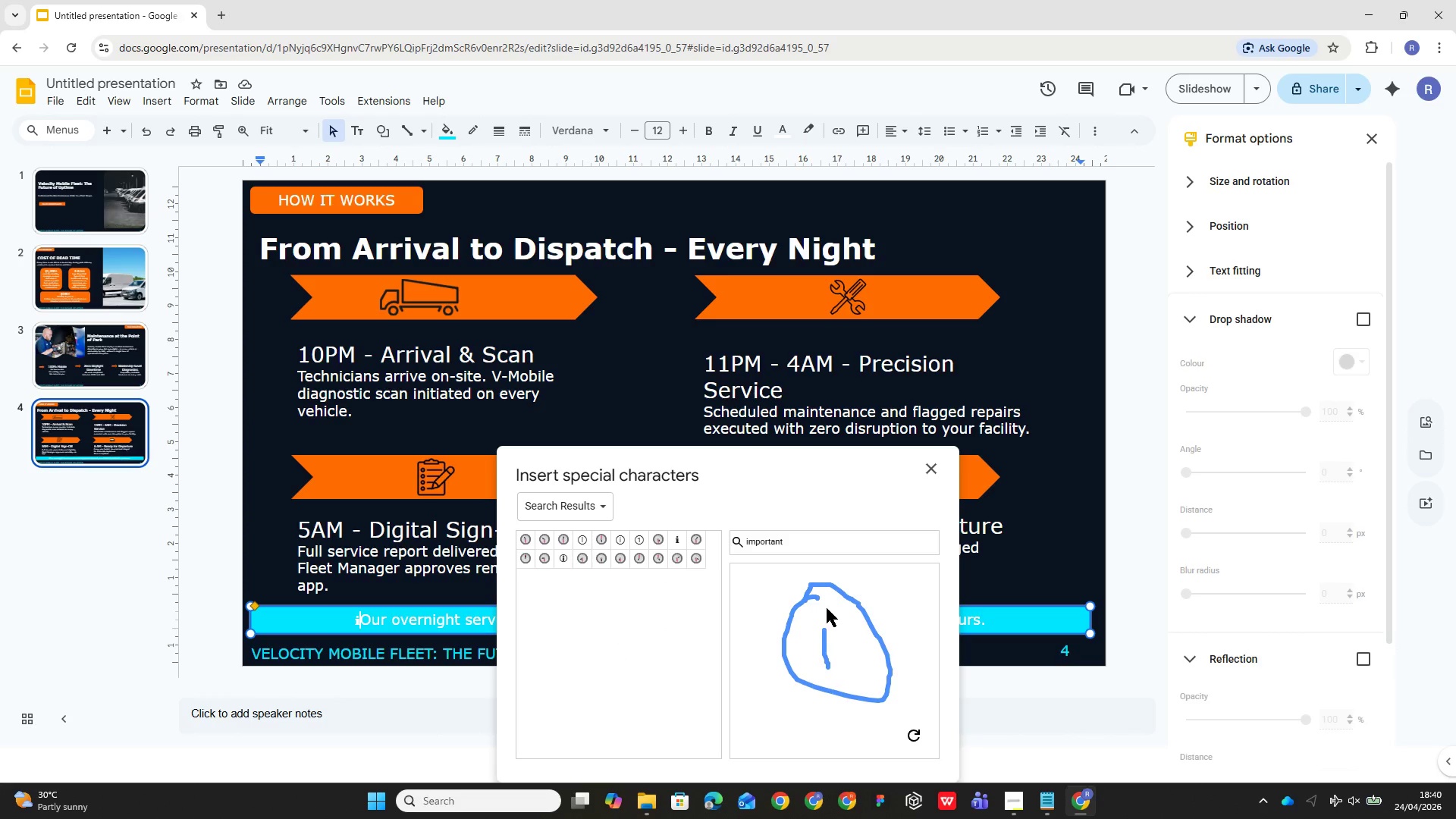 
left_click([825, 610])
 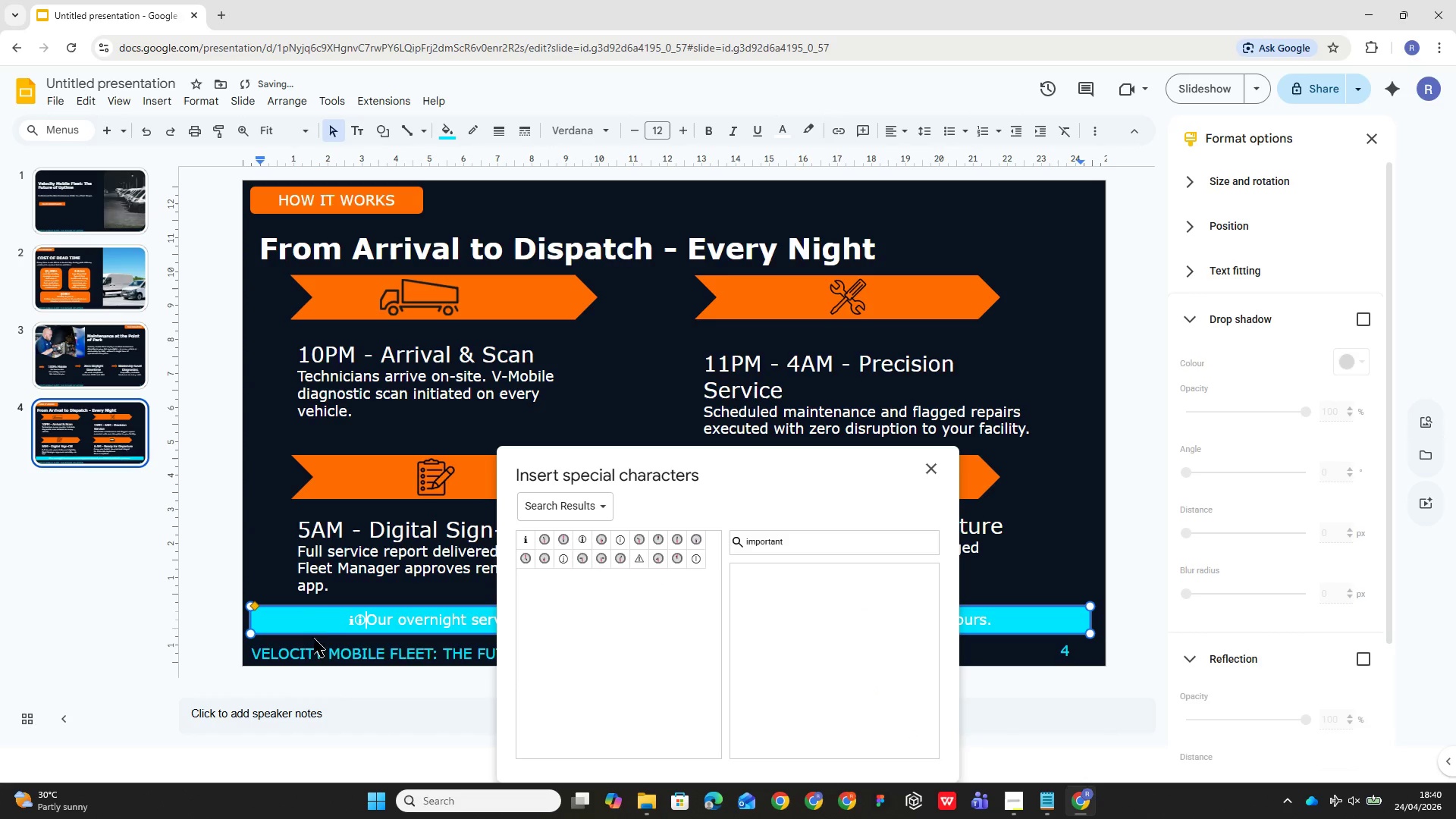 
wait(6.09)
 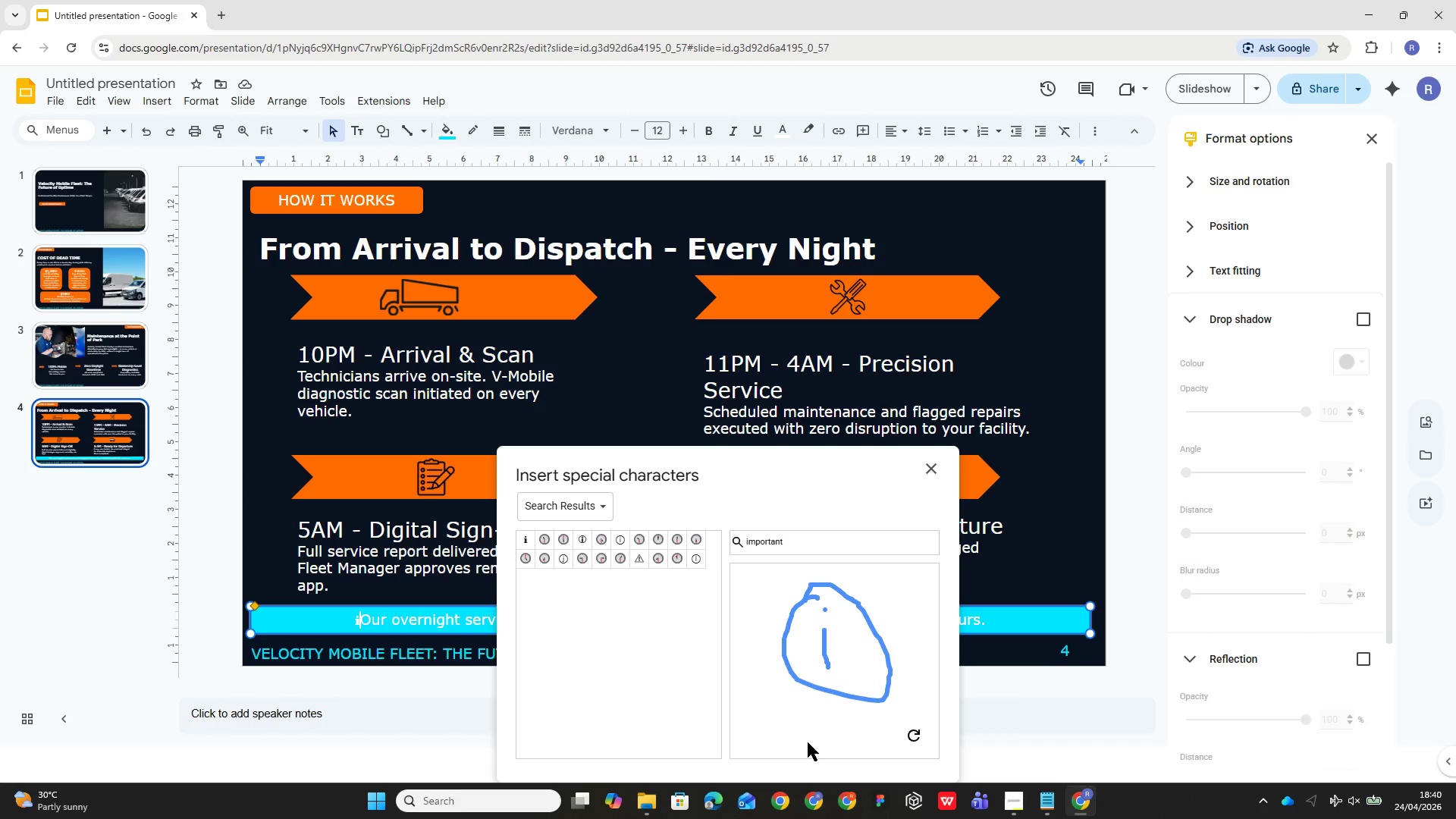 
left_click([359, 623])
 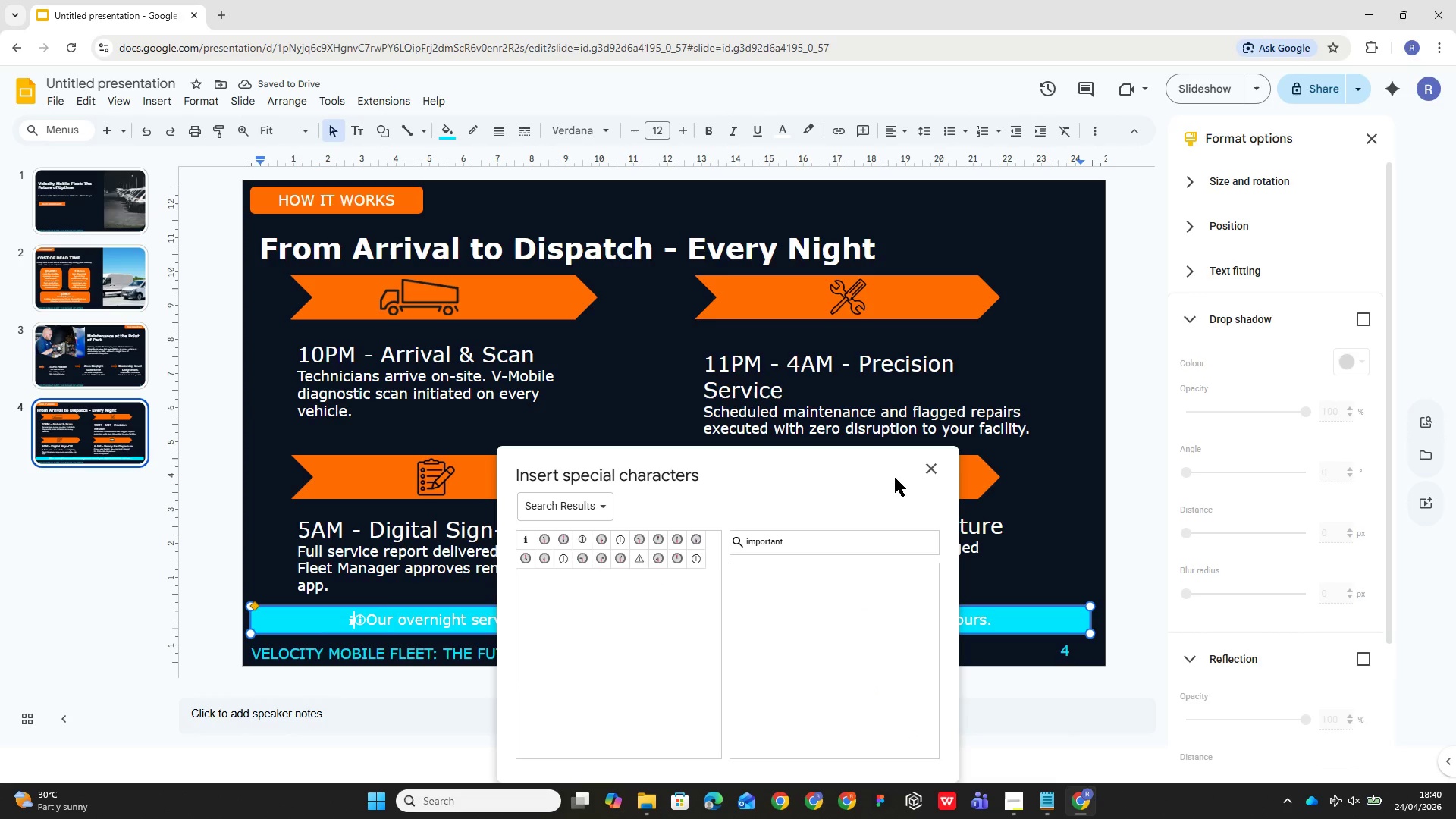 
left_click([930, 469])
 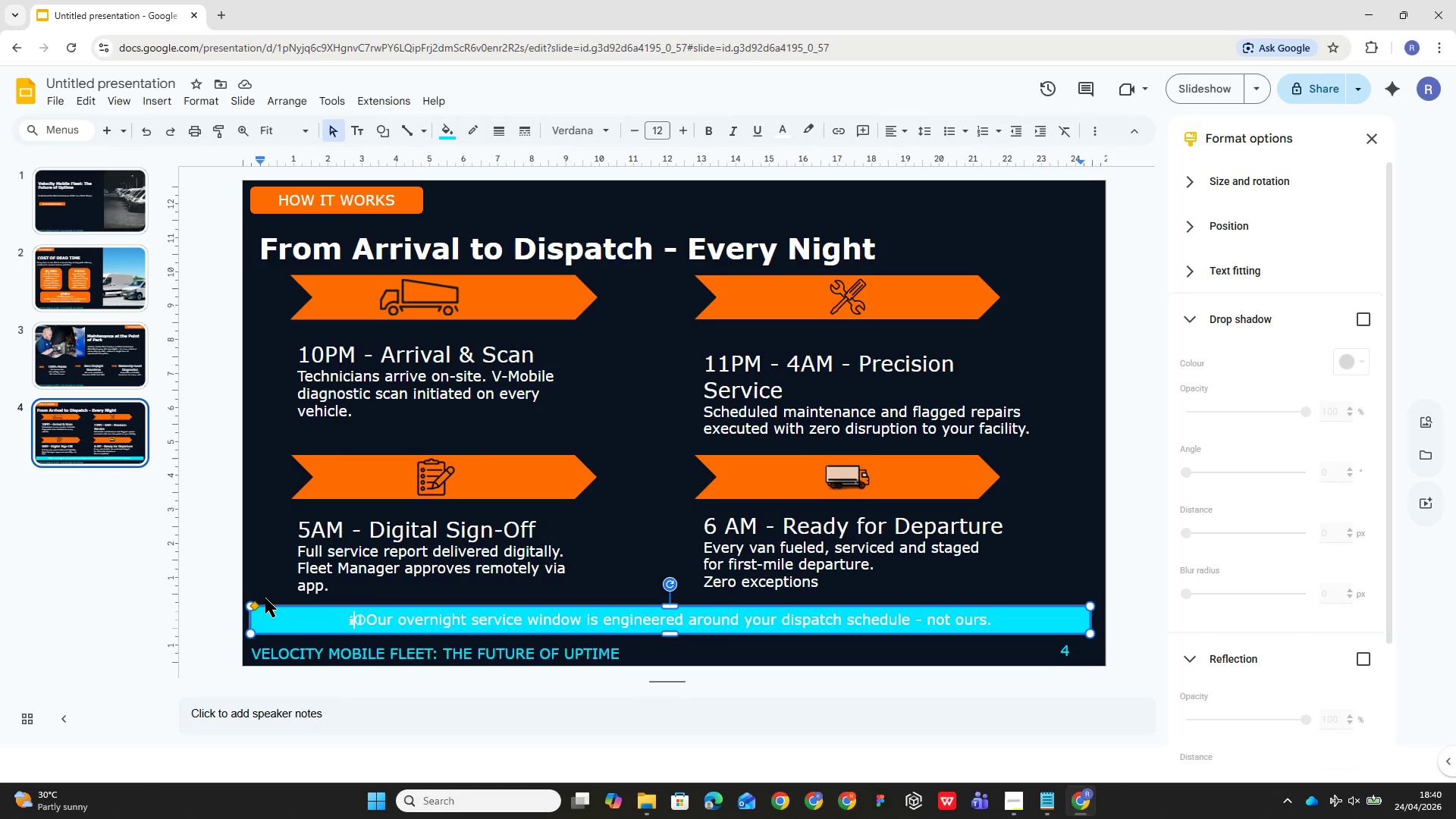 
wait(5.73)
 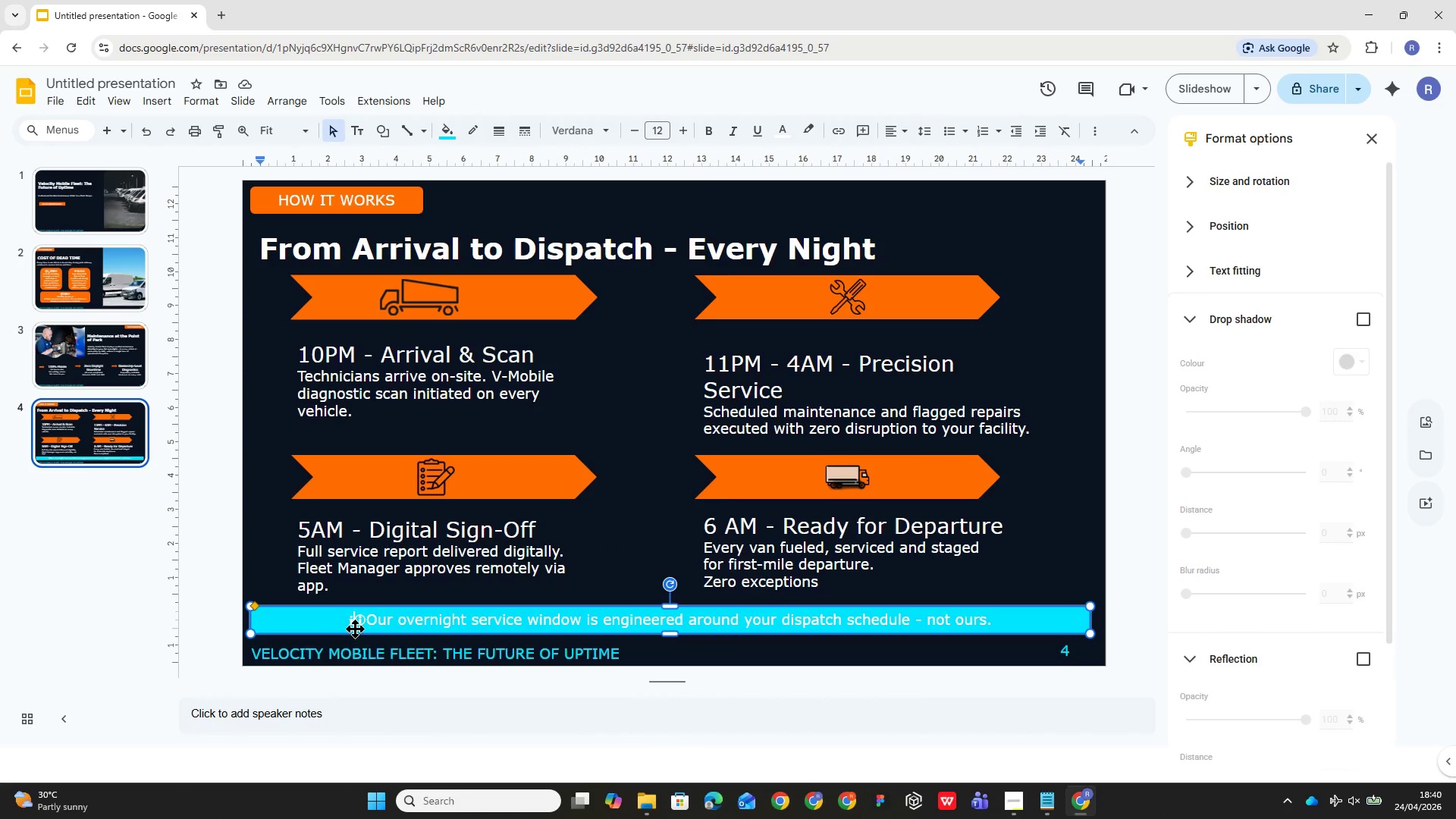 
left_click_drag(start_coordinate=[255, 621], to_coordinate=[271, 621])
 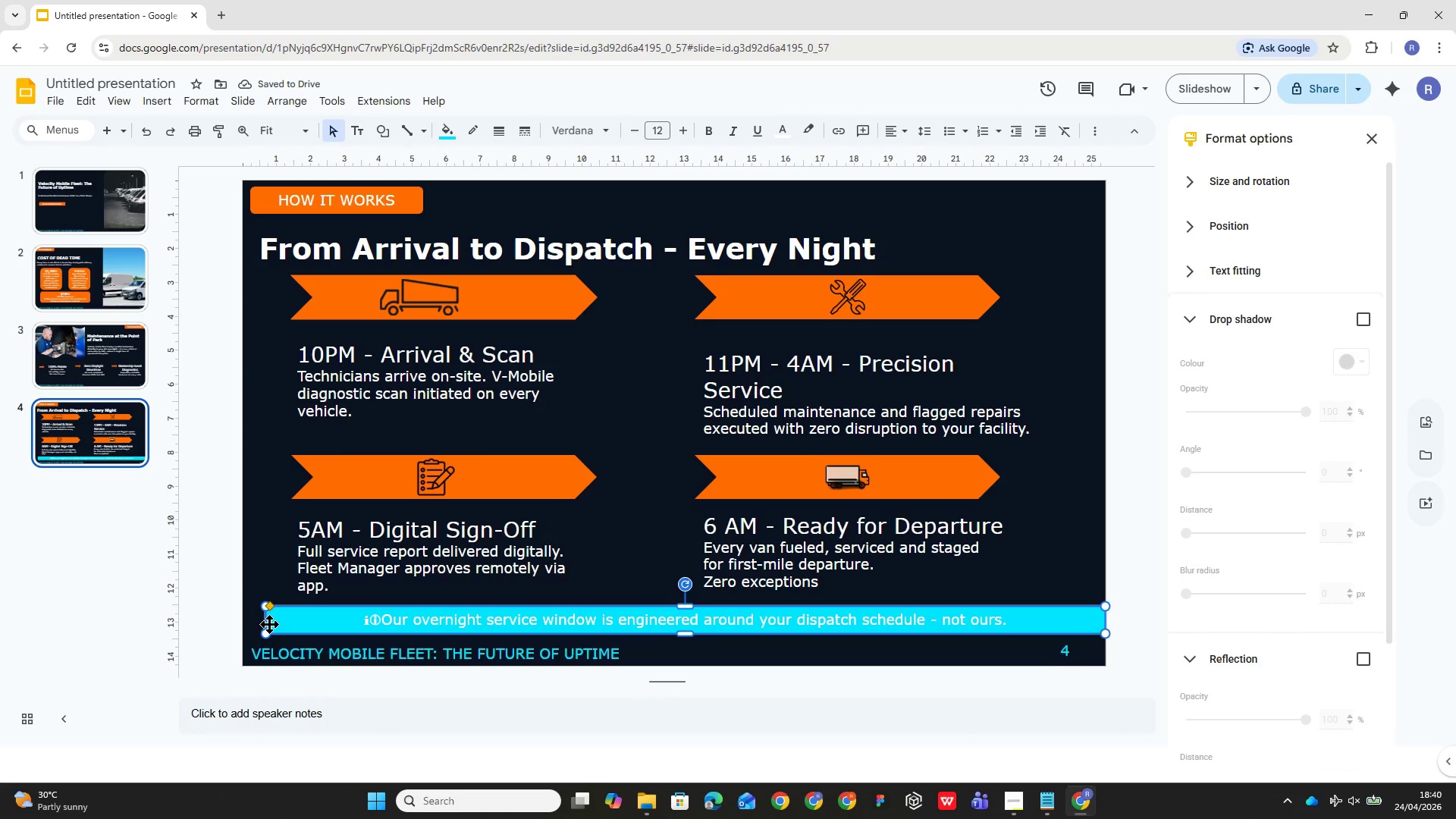 
left_click_drag(start_coordinate=[265, 624], to_coordinate=[355, 625])
 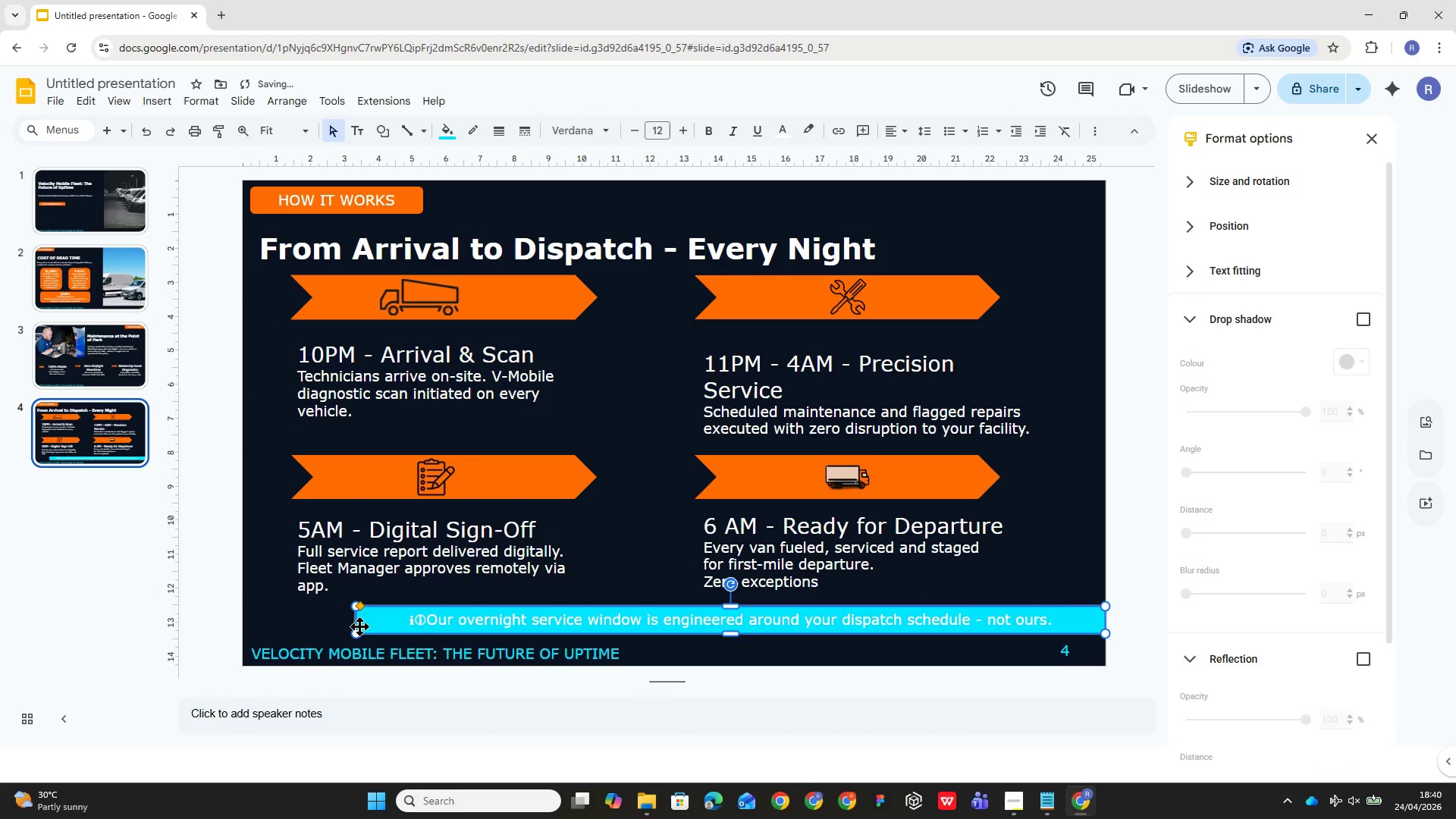 
left_click_drag(start_coordinate=[356, 622], to_coordinate=[397, 617])
 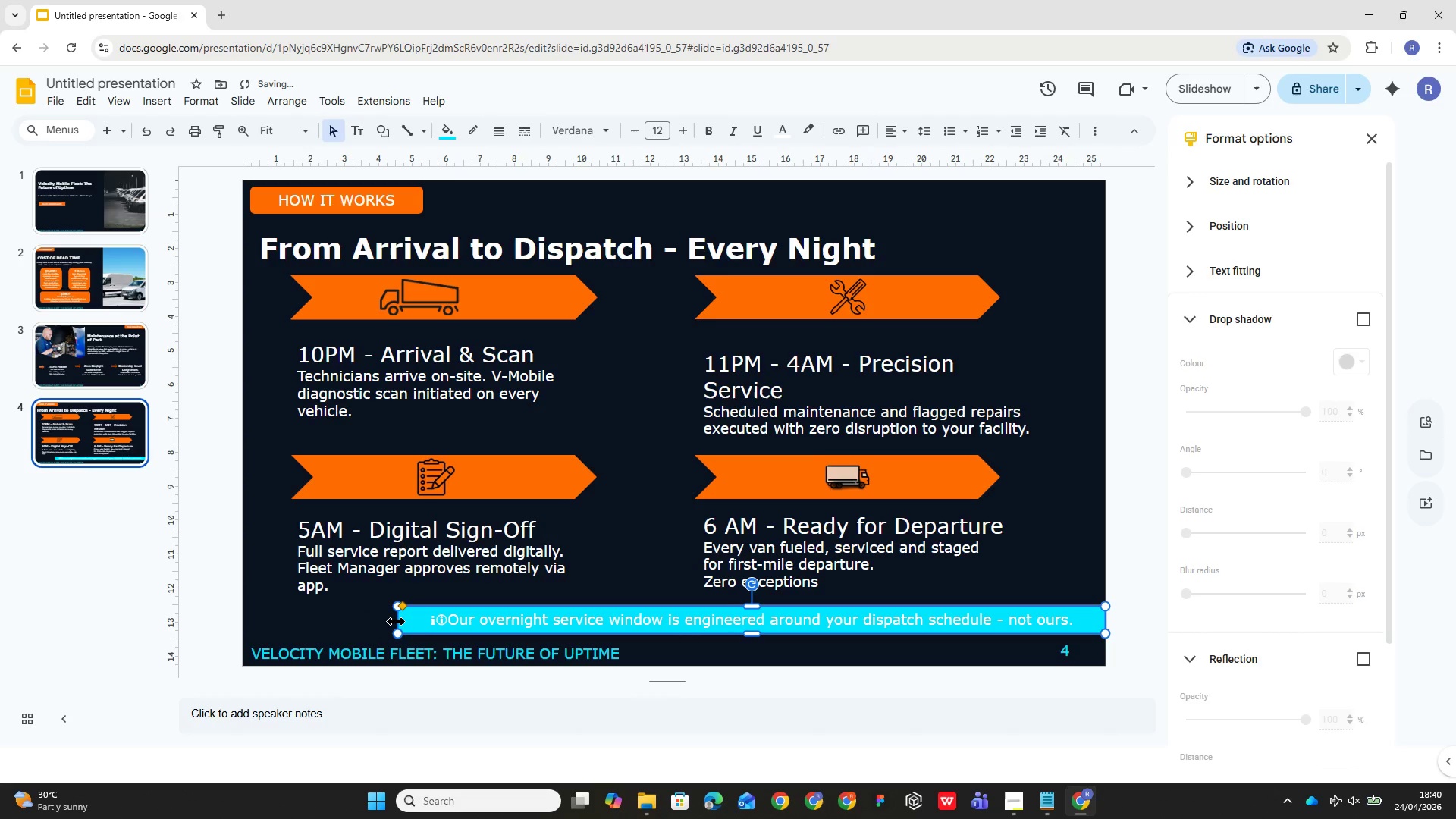 
left_click_drag(start_coordinate=[395, 620], to_coordinate=[416, 619])
 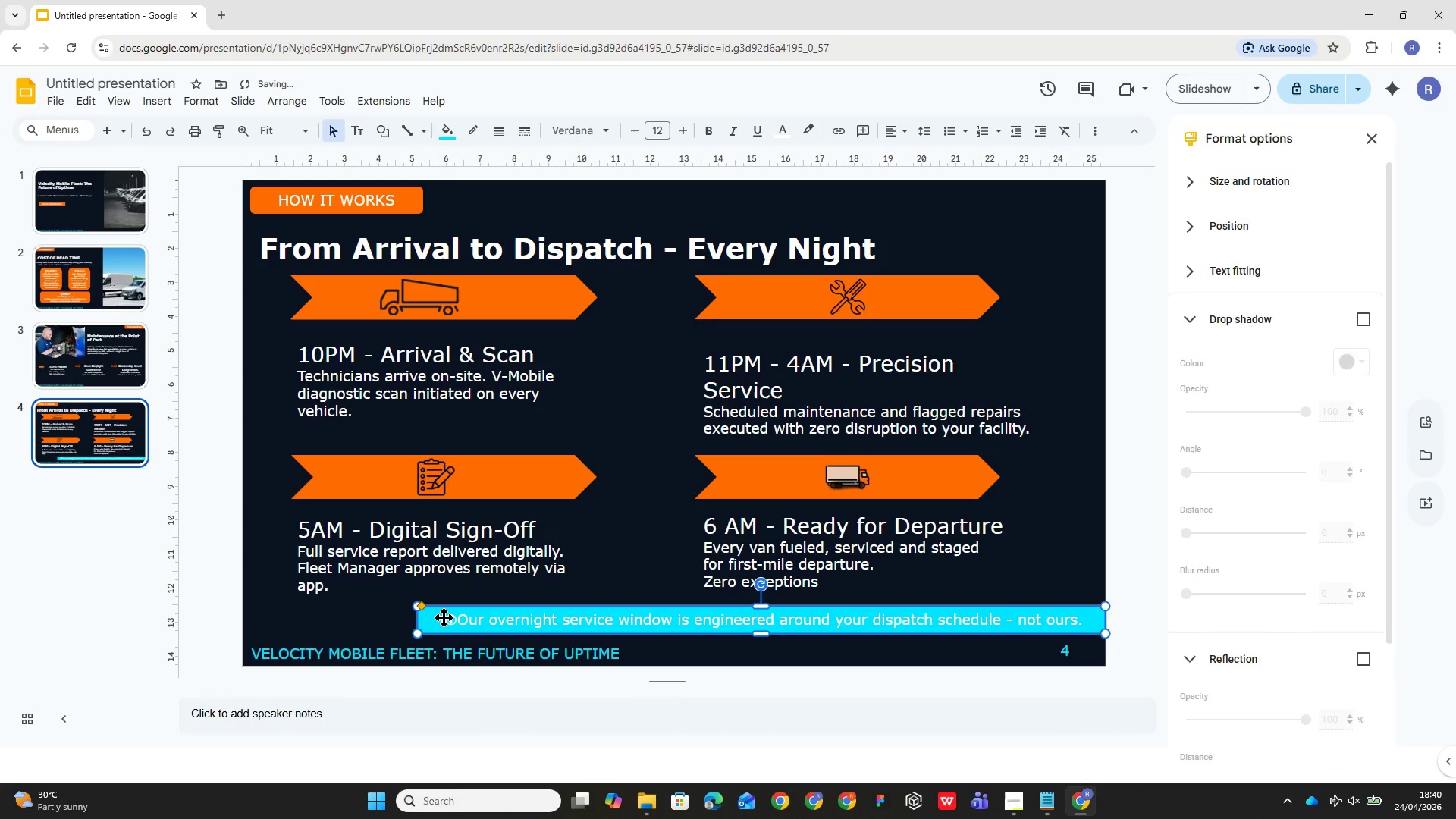 
left_click([444, 617])
 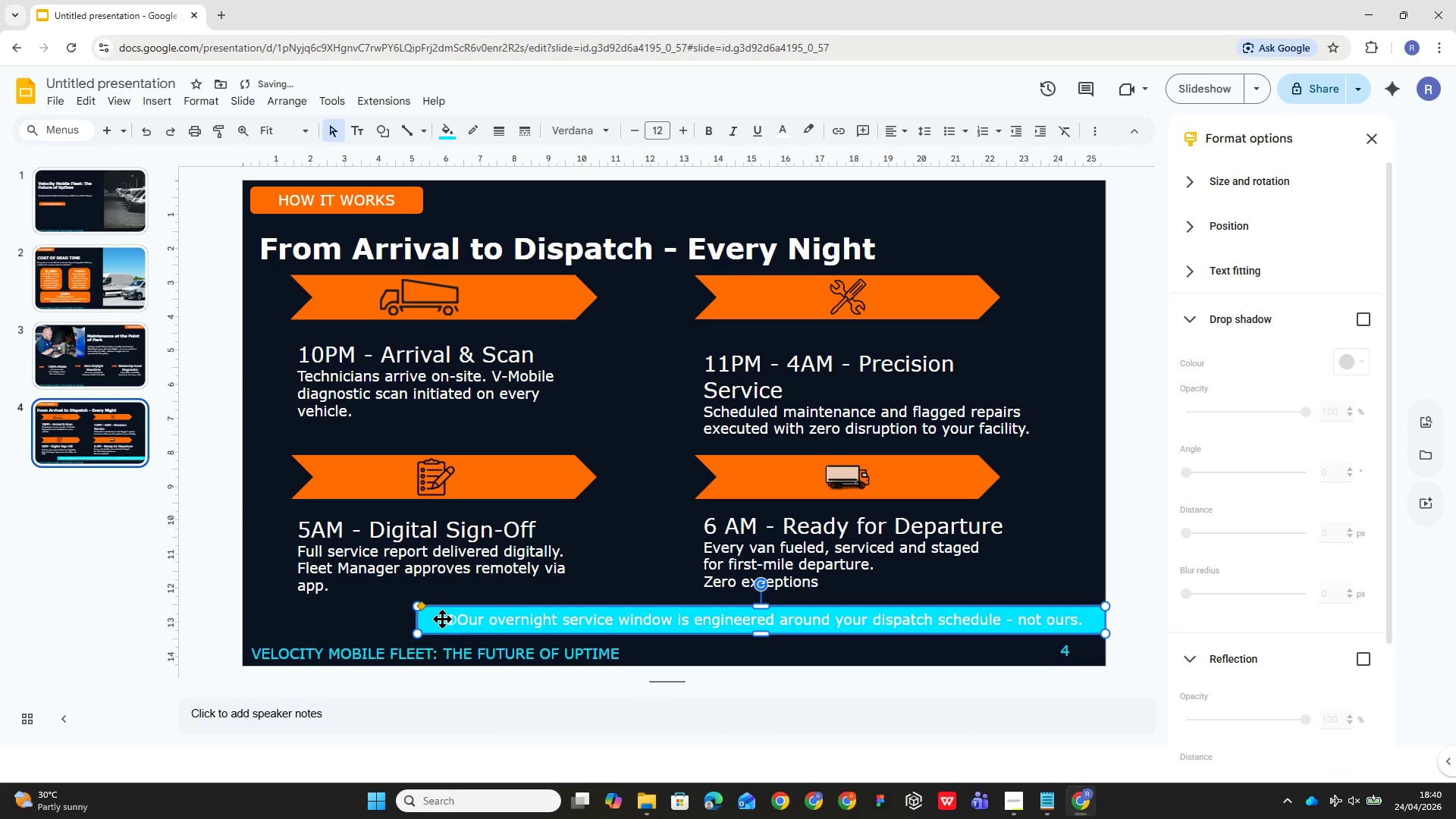 
left_click([442, 619])
 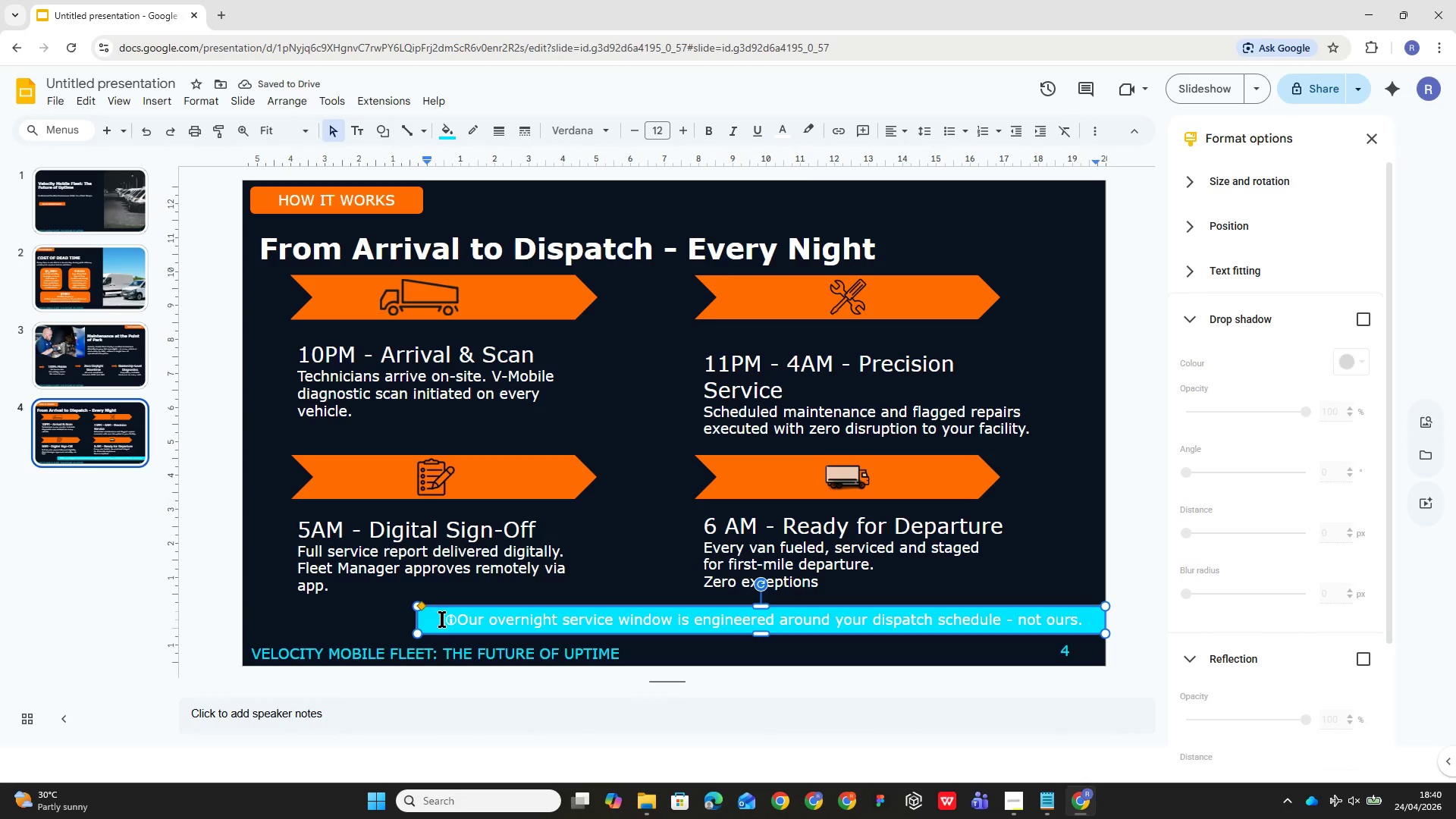 
left_click([443, 620])
 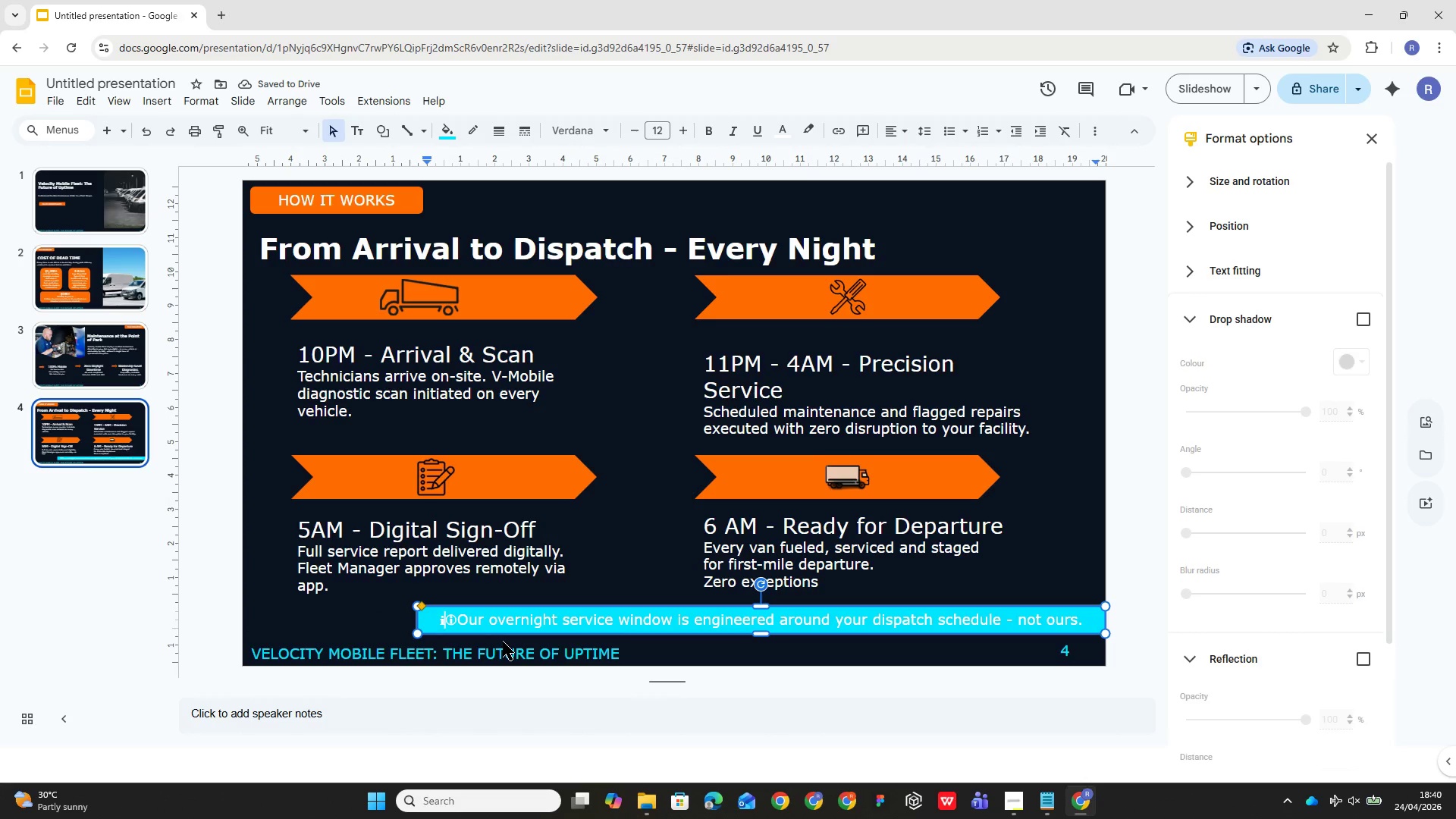 
key(Backspace)
 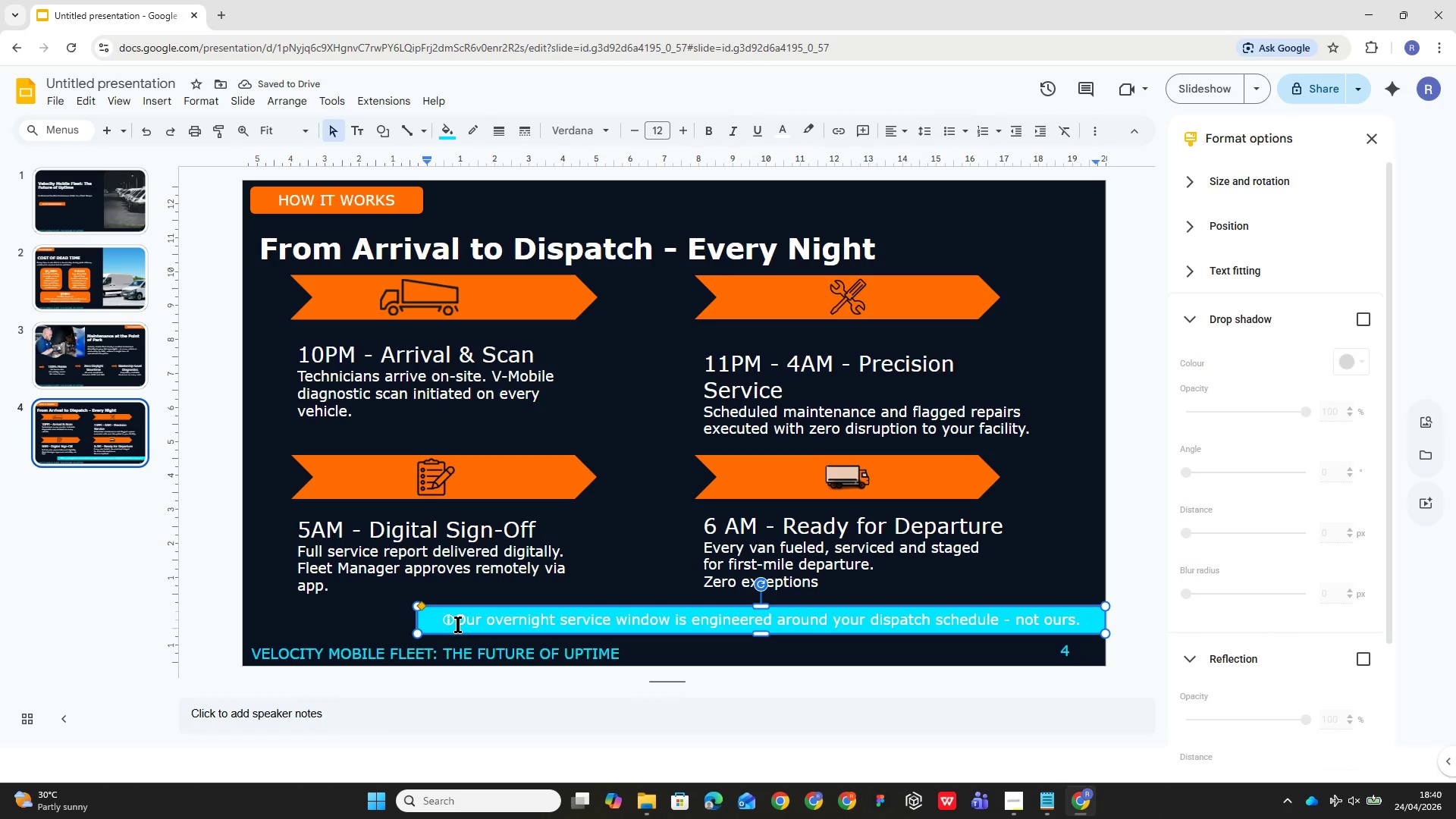 
key(Backspace)
 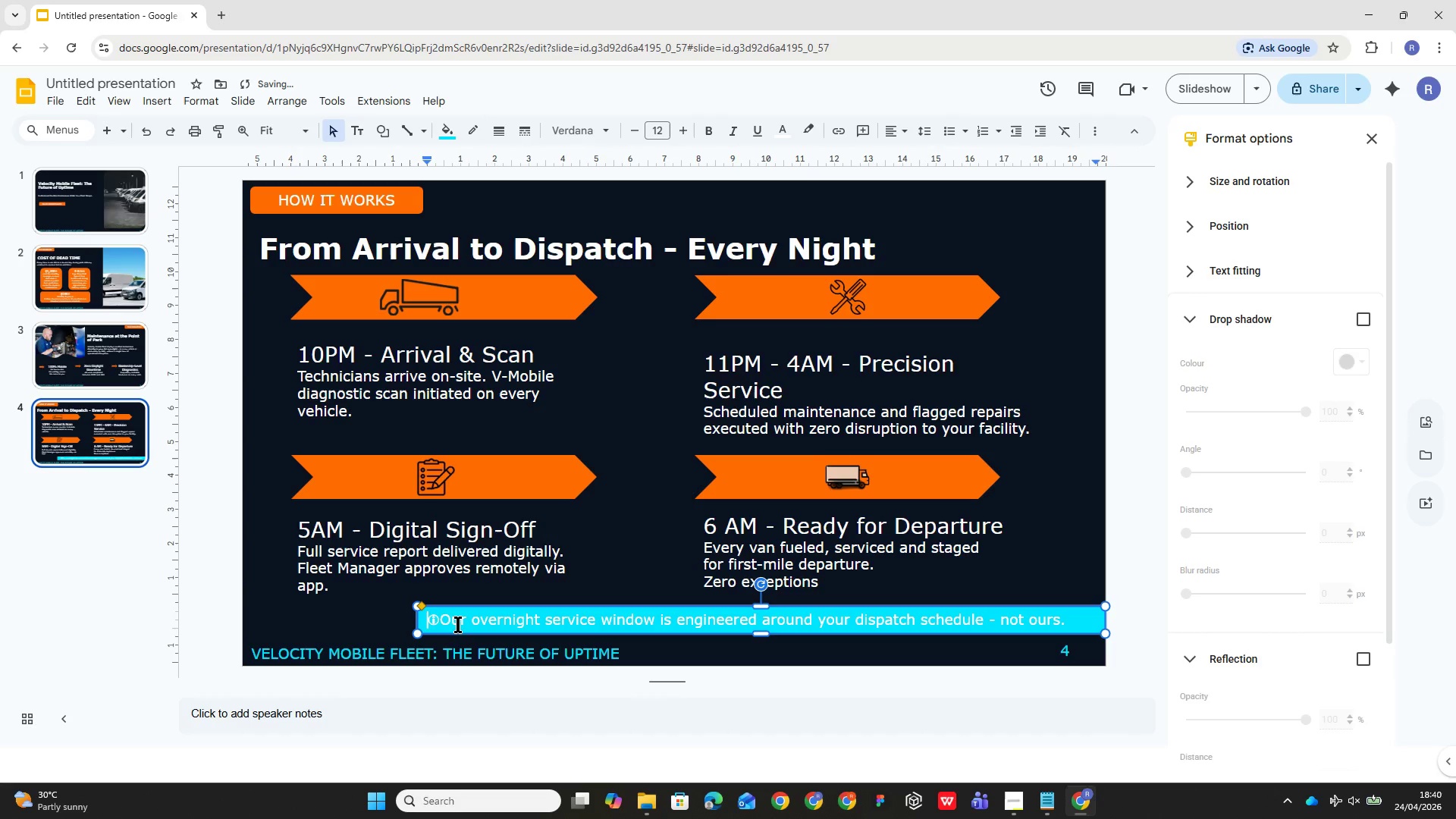 
key(Backspace)
 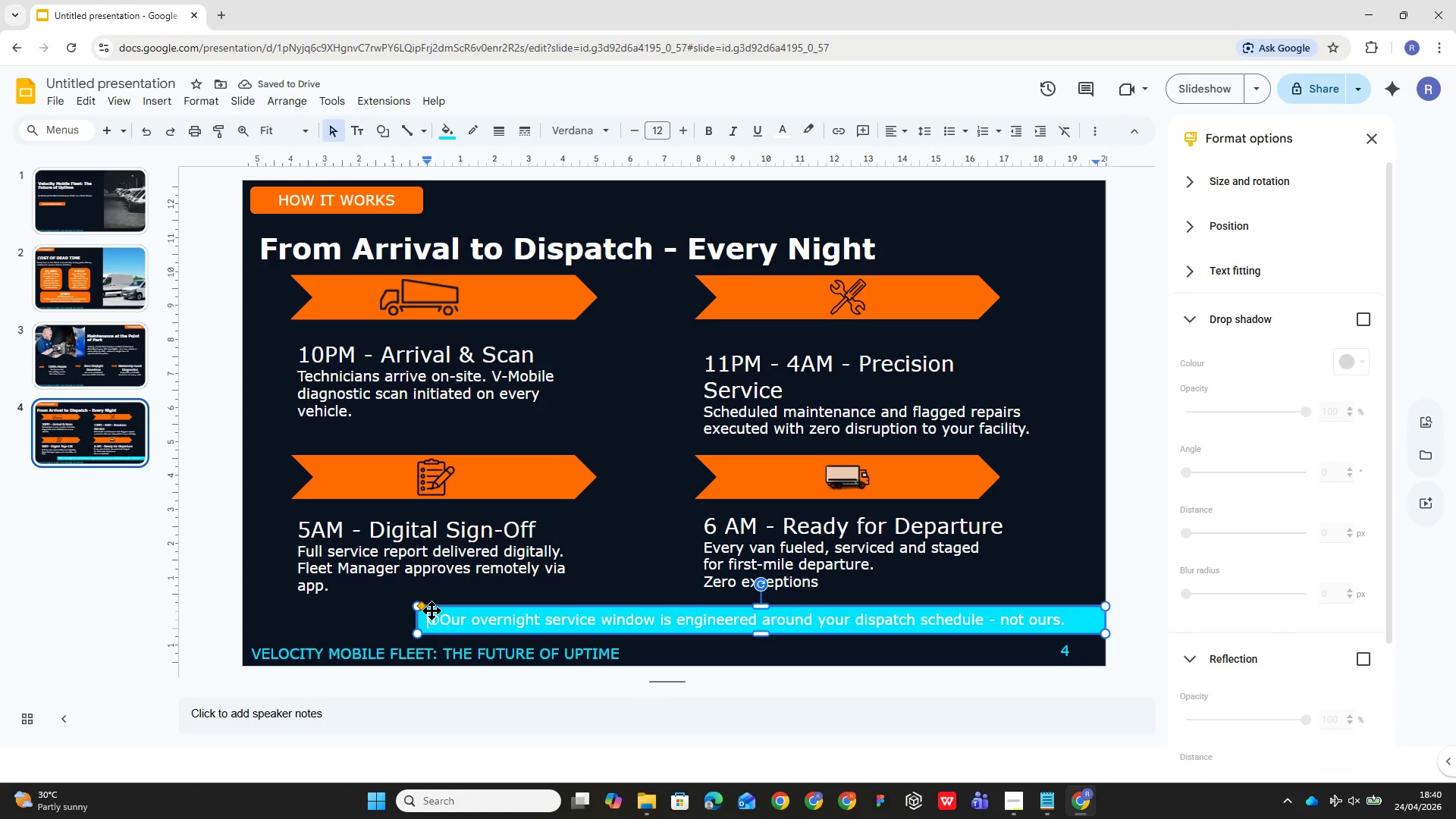 
left_click([438, 618])
 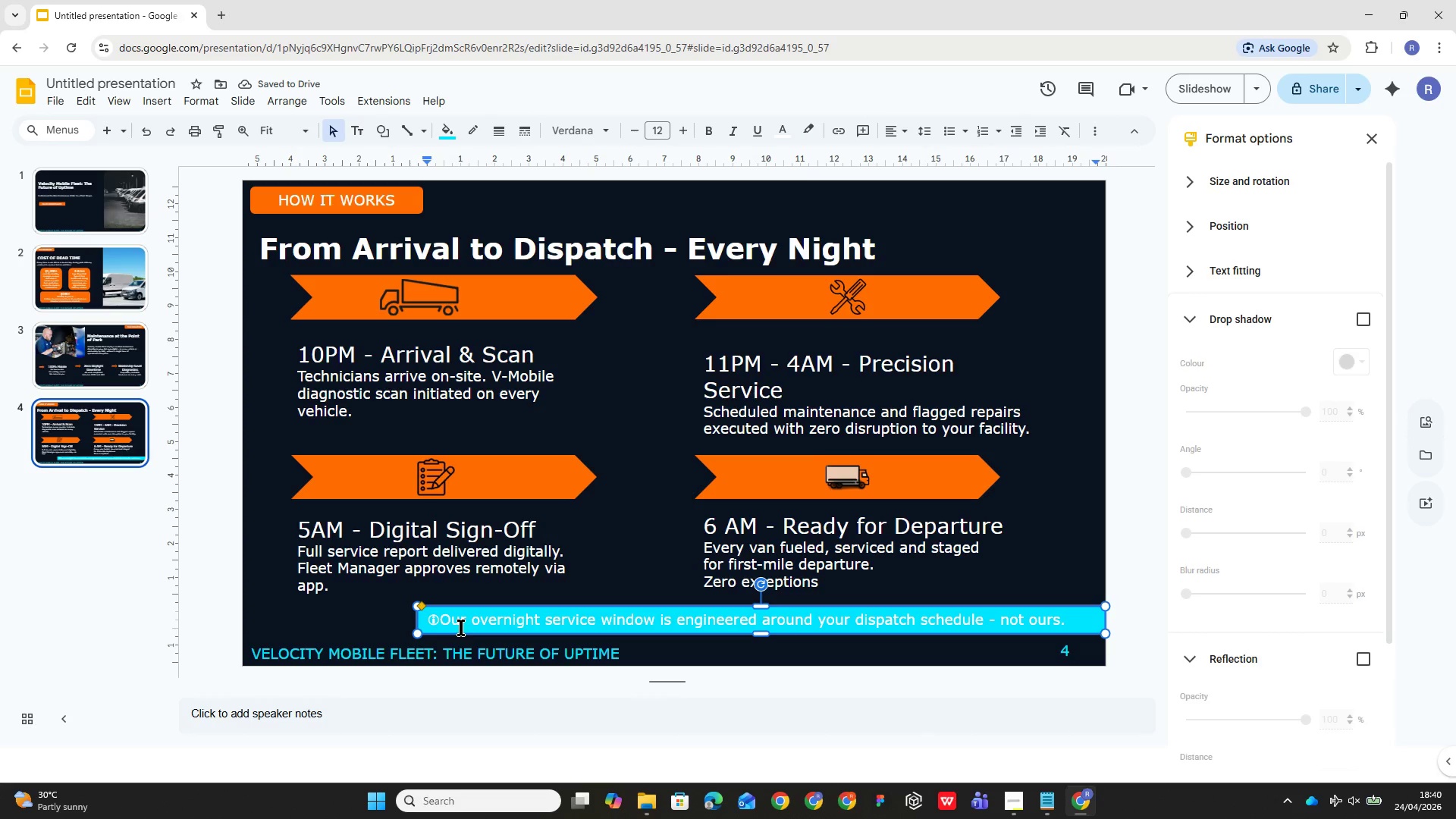 
key(Space)
 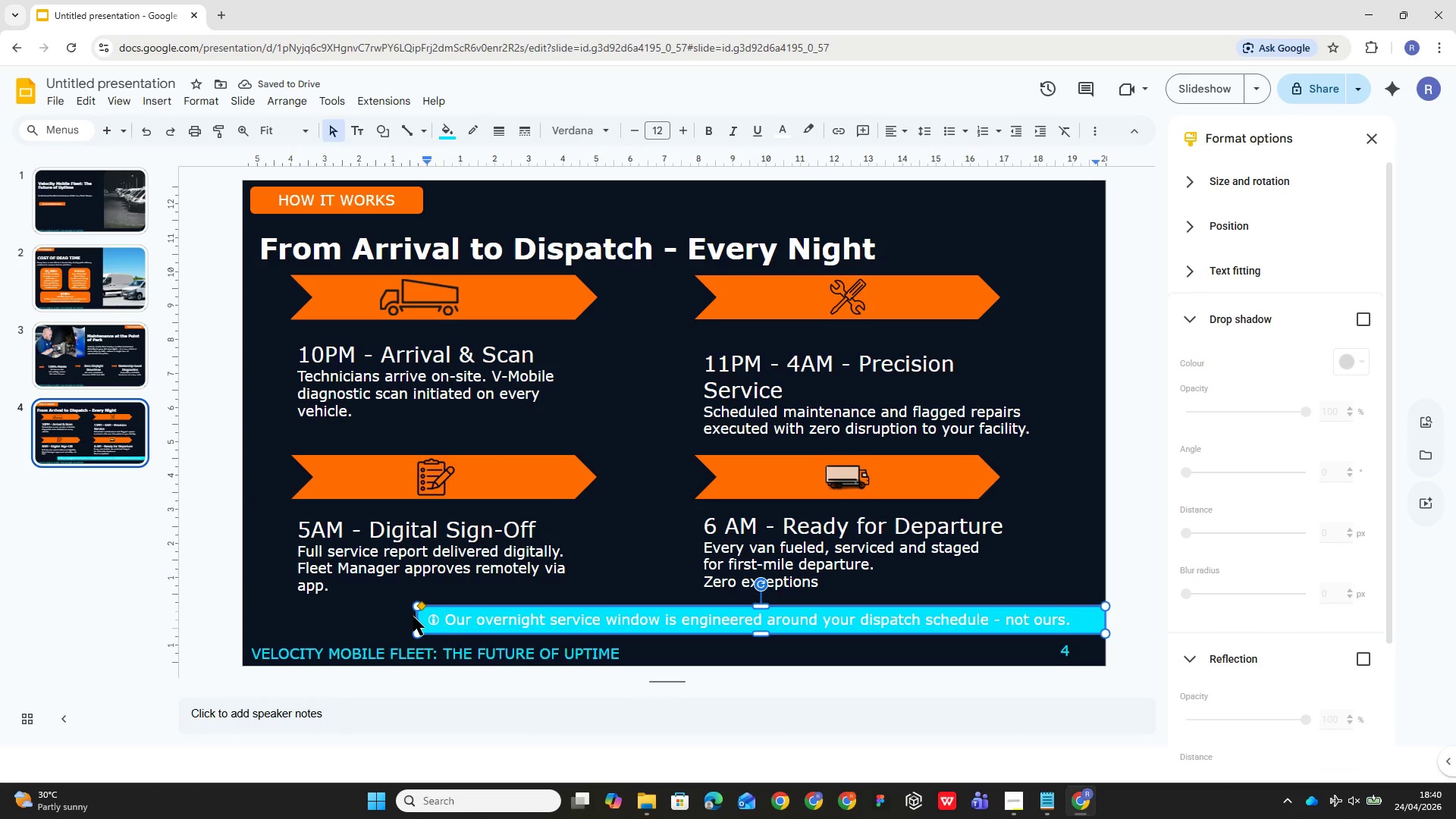 
double_click([431, 618])
 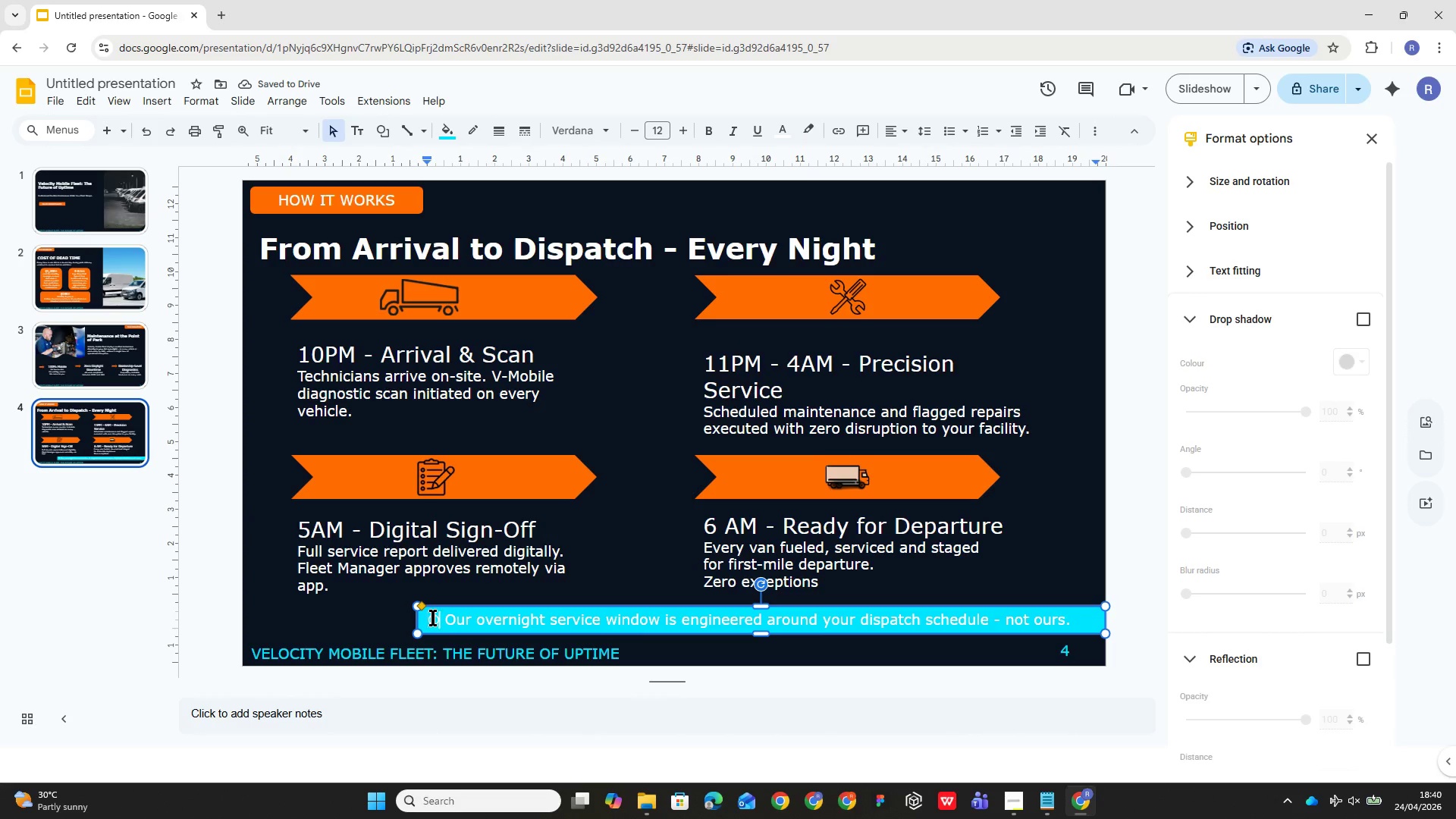 
double_click([433, 617])
 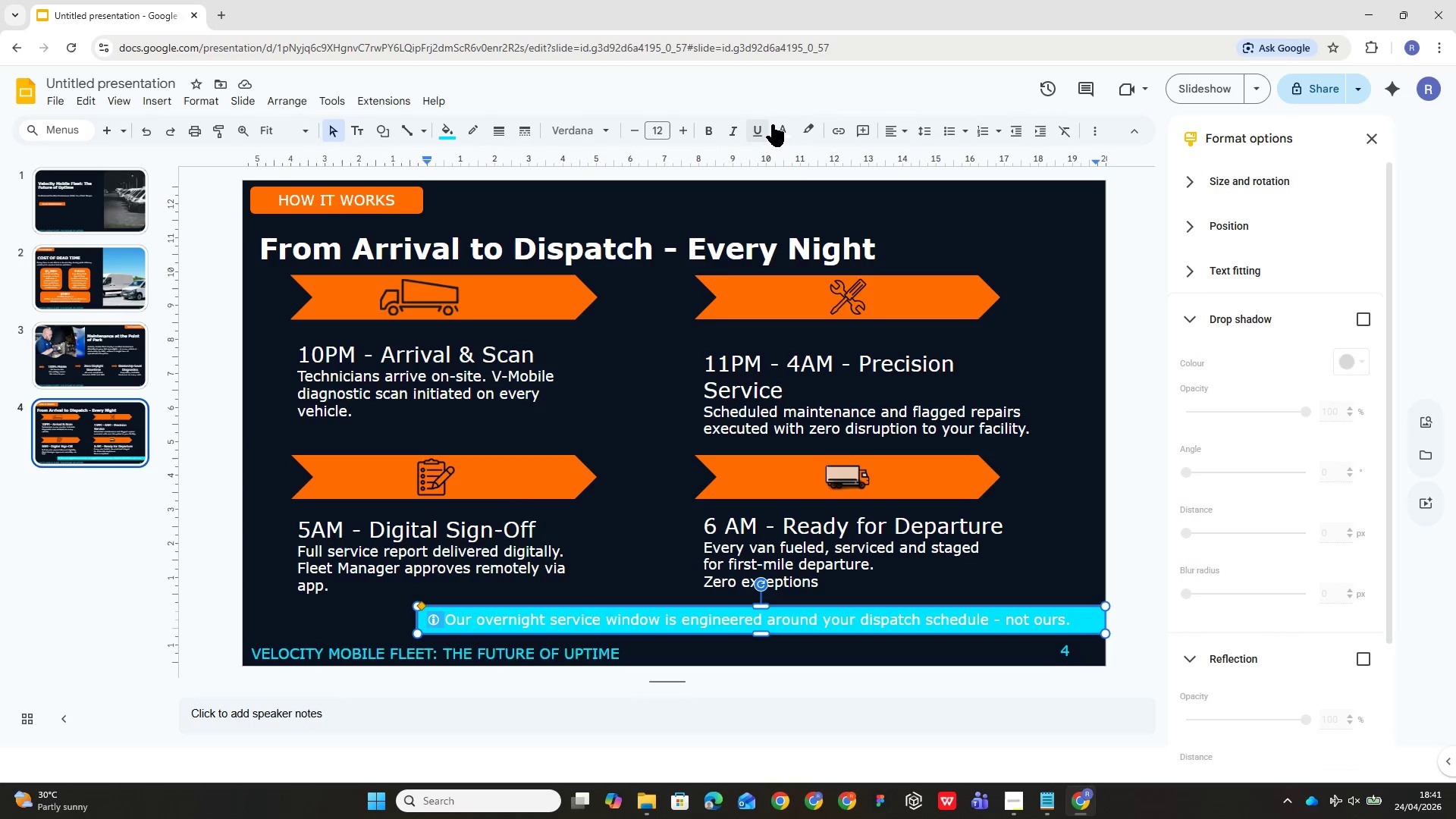 
left_click([777, 124])
 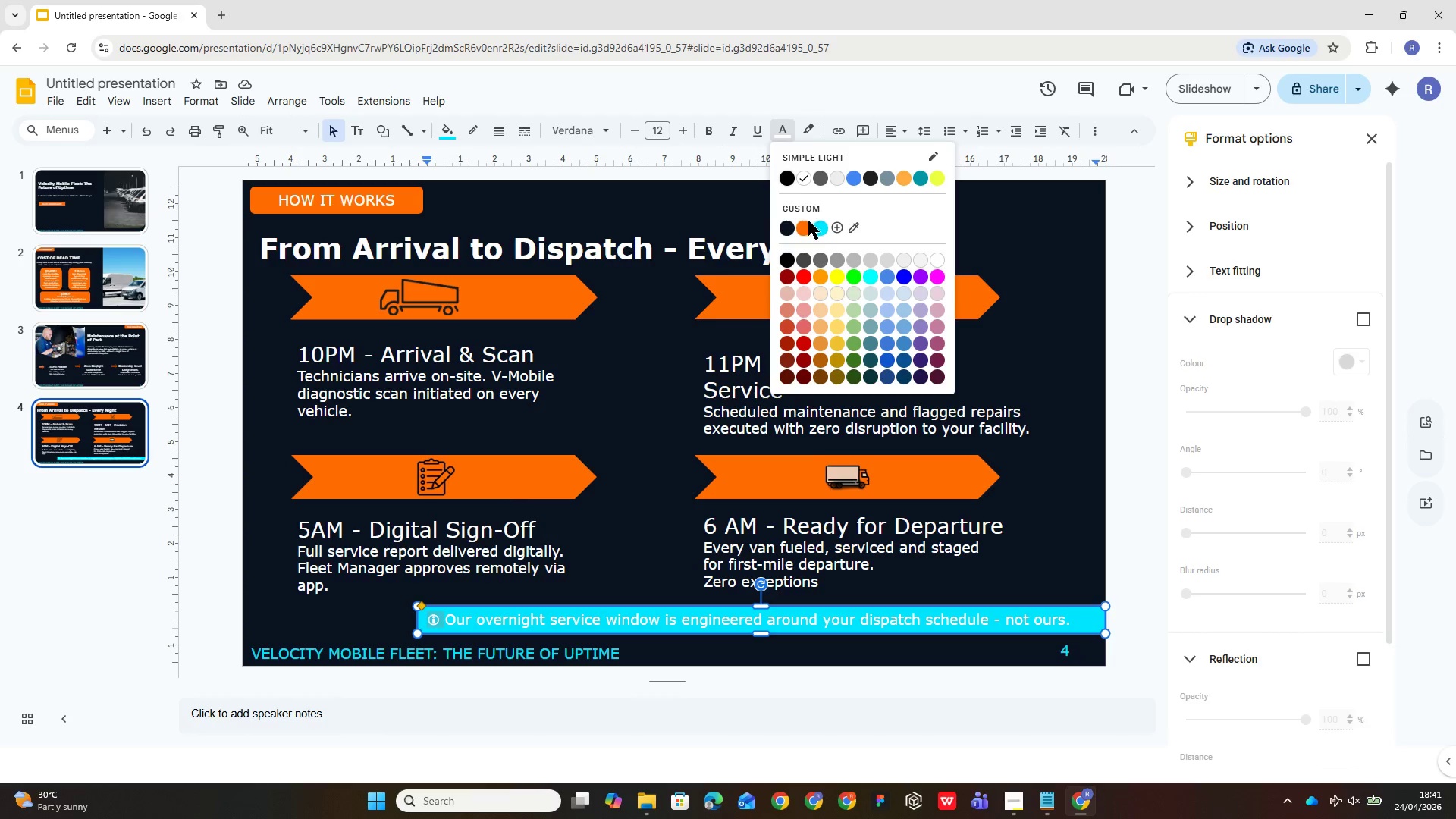 
left_click([806, 227])
 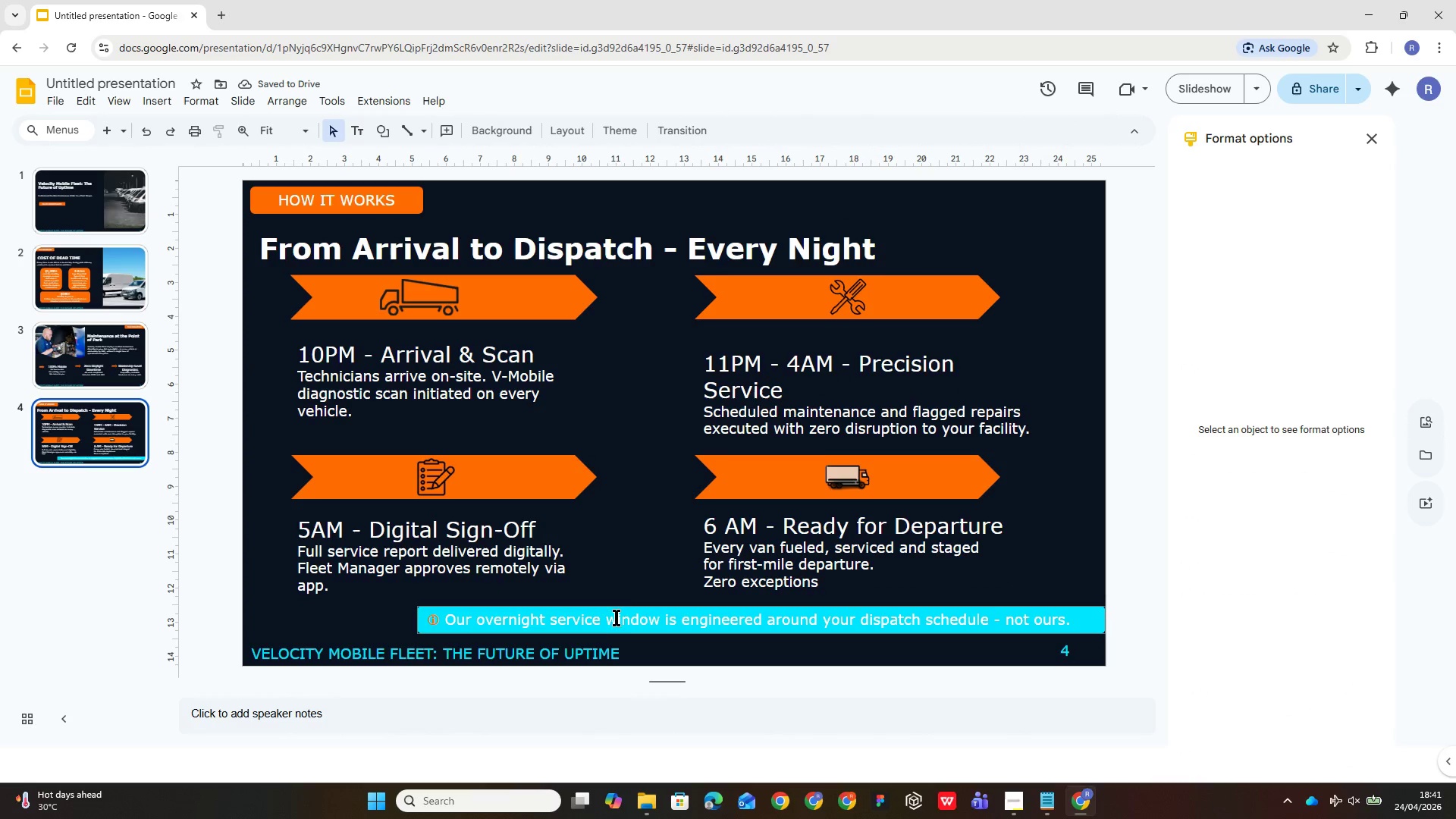 
left_click([660, 620])
 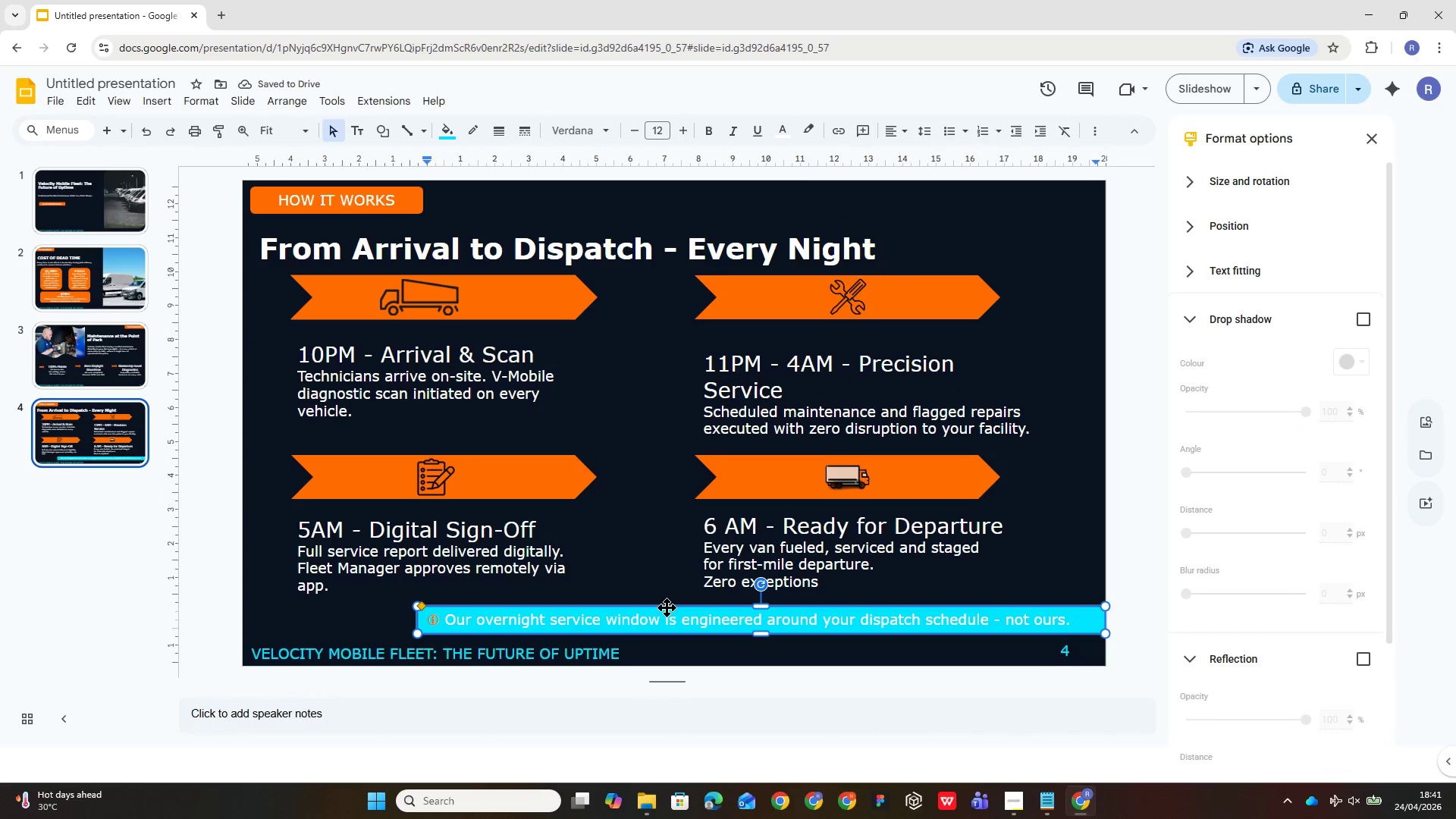 
left_click_drag(start_coordinate=[667, 607], to_coordinate=[580, 605])
 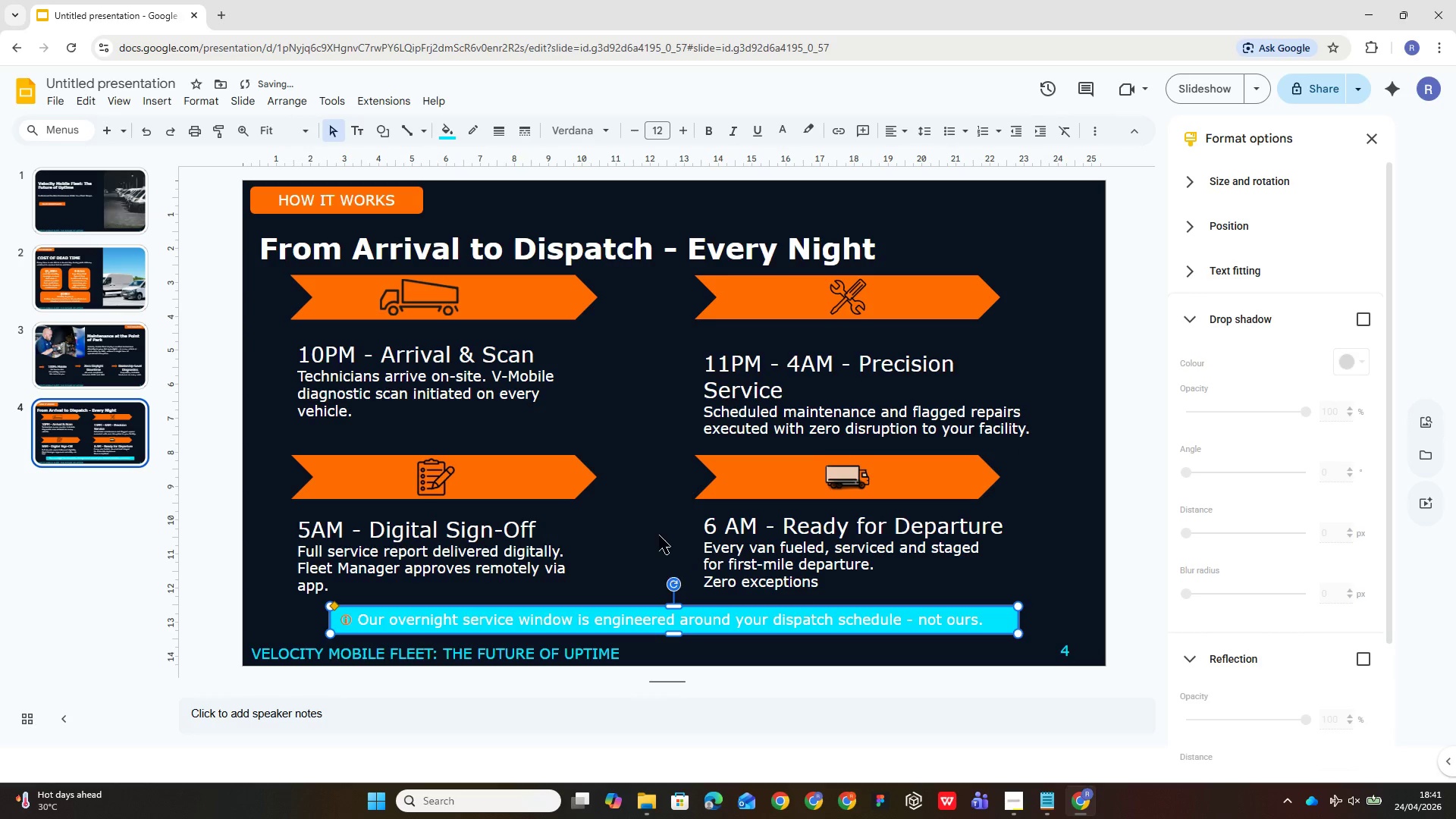 
left_click([658, 534])
 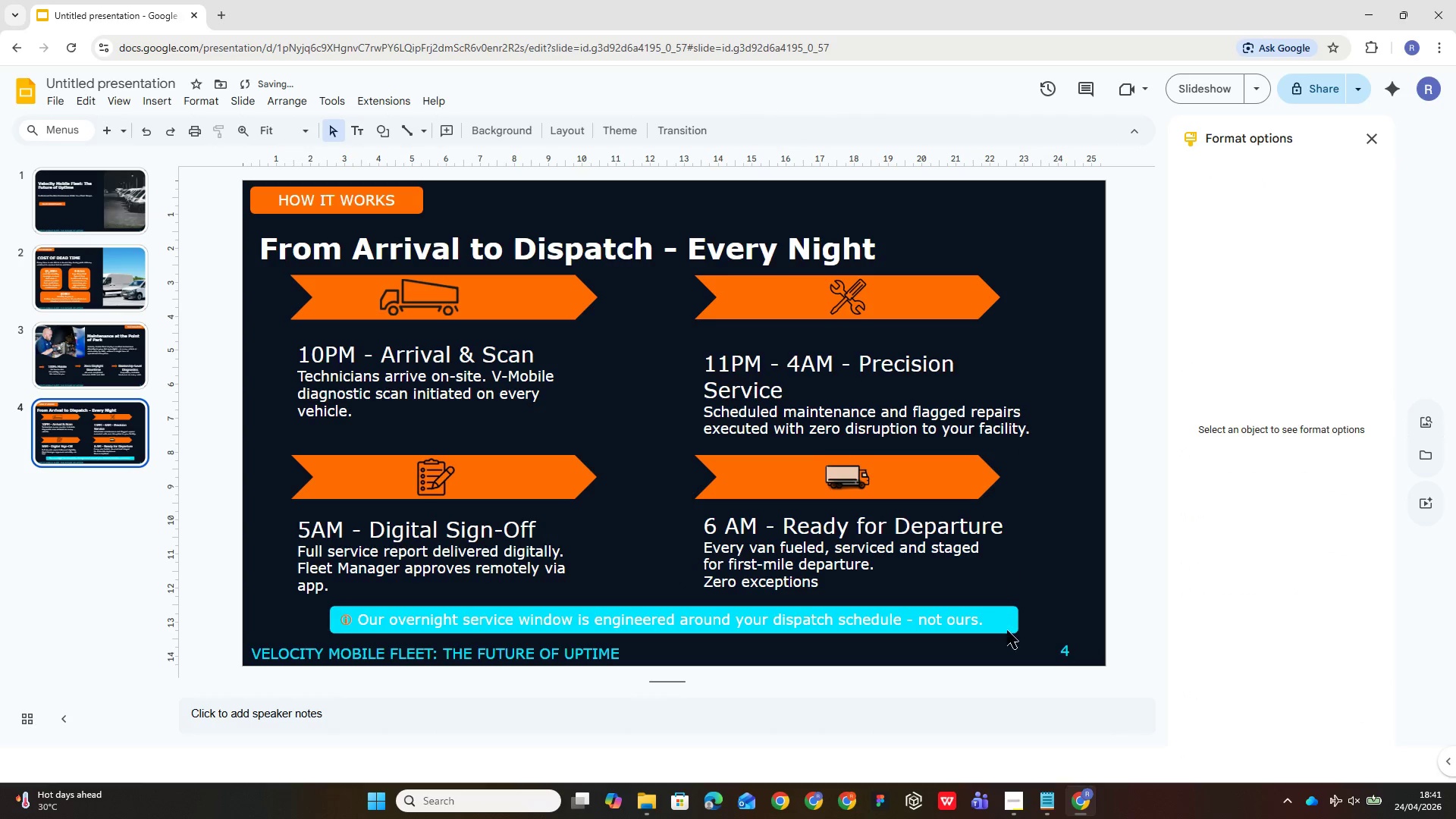 
mouse_move([956, 810])
 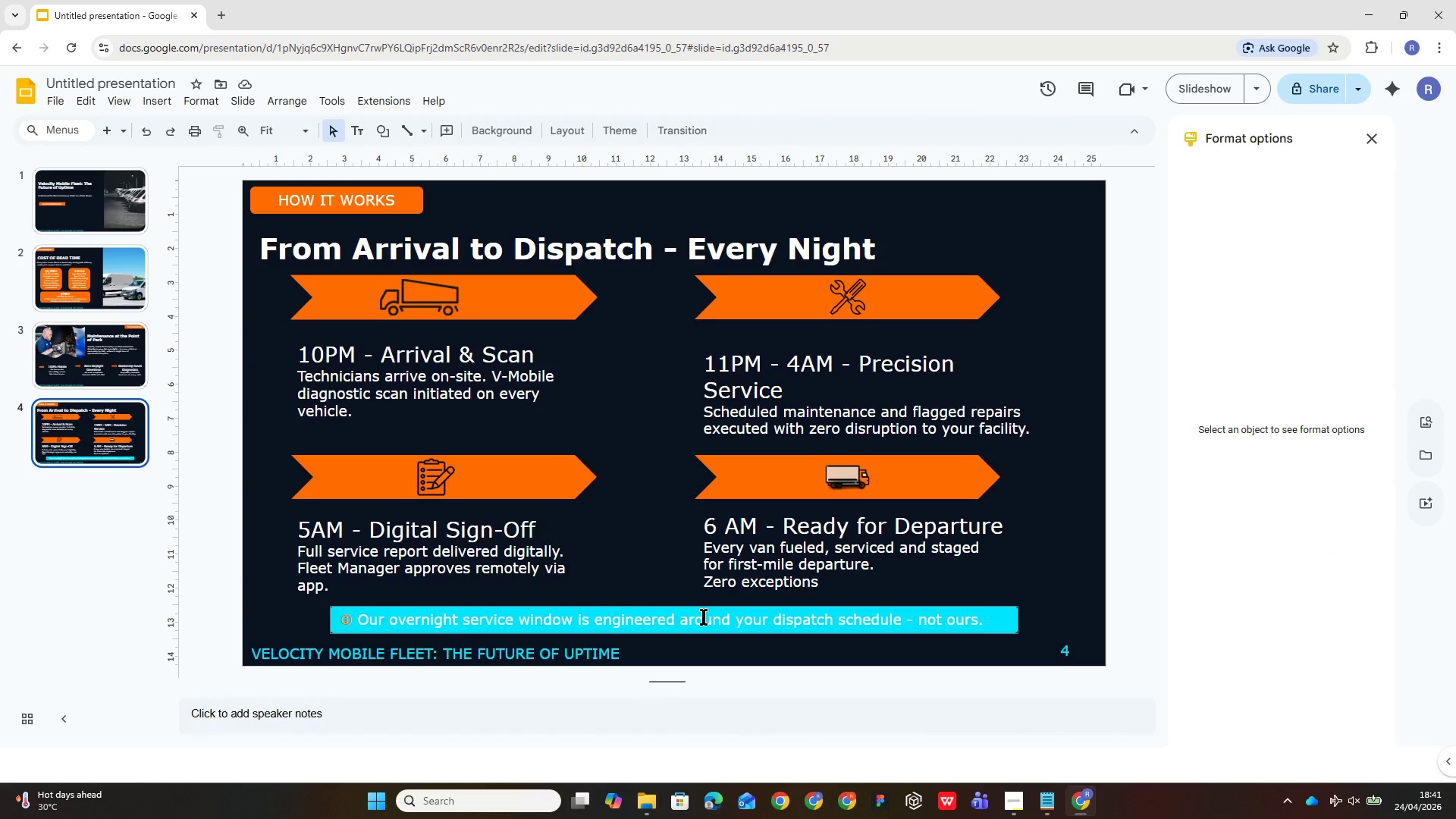 
double_click([704, 617])
 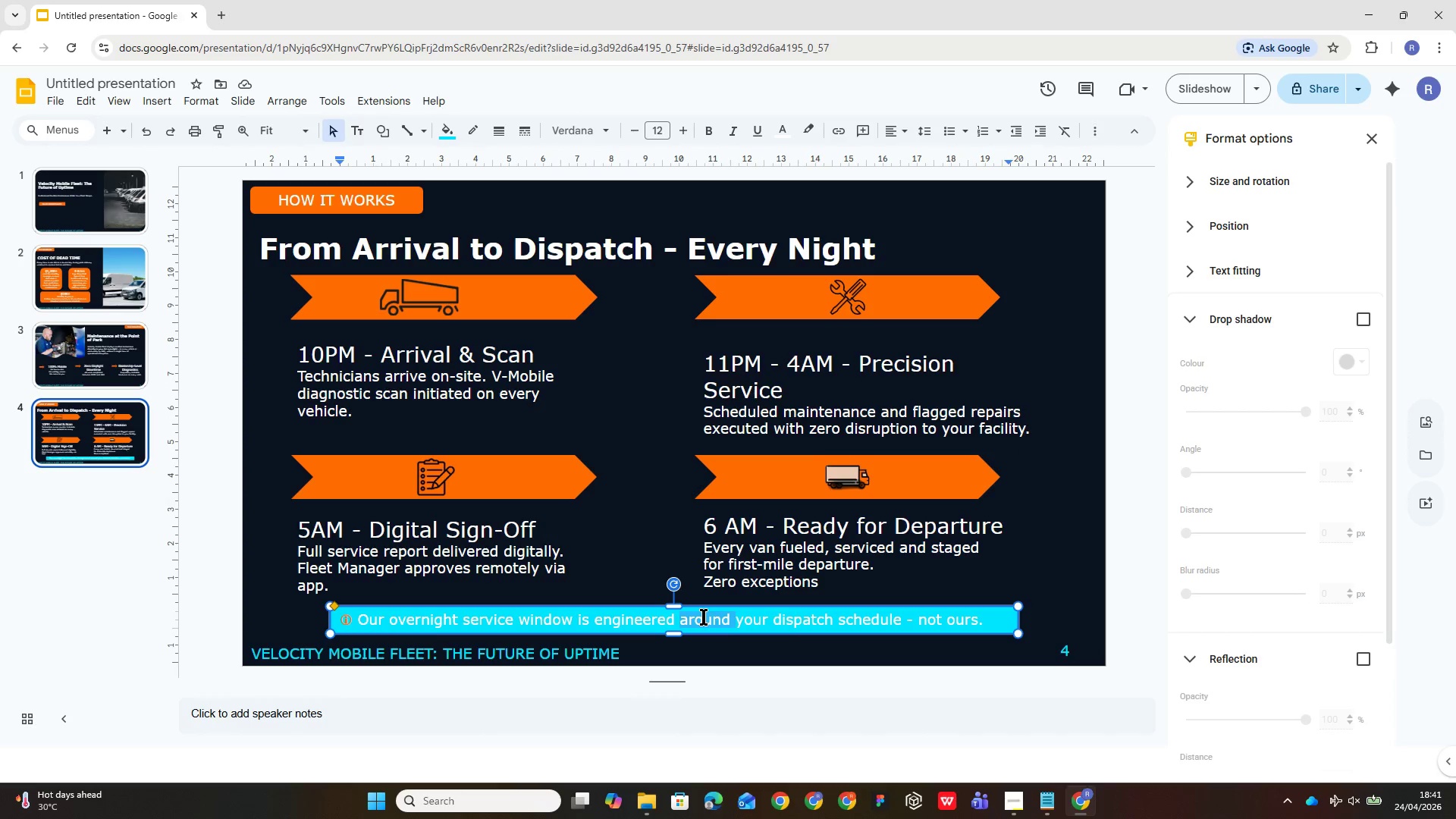 
triple_click([704, 617])
 